 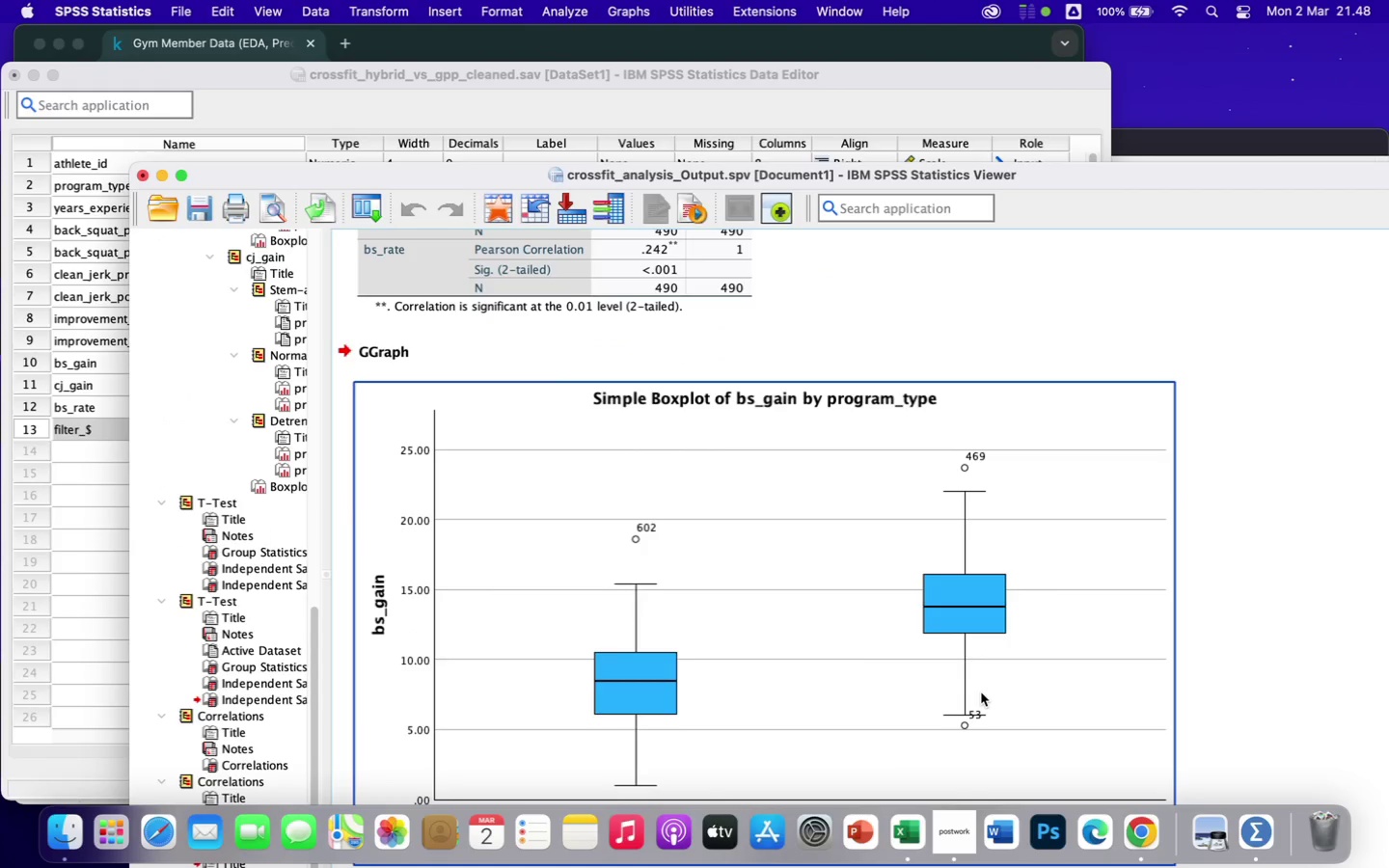 
scroll: coordinate [1022, 656], scroll_direction: down, amount: 55.0
 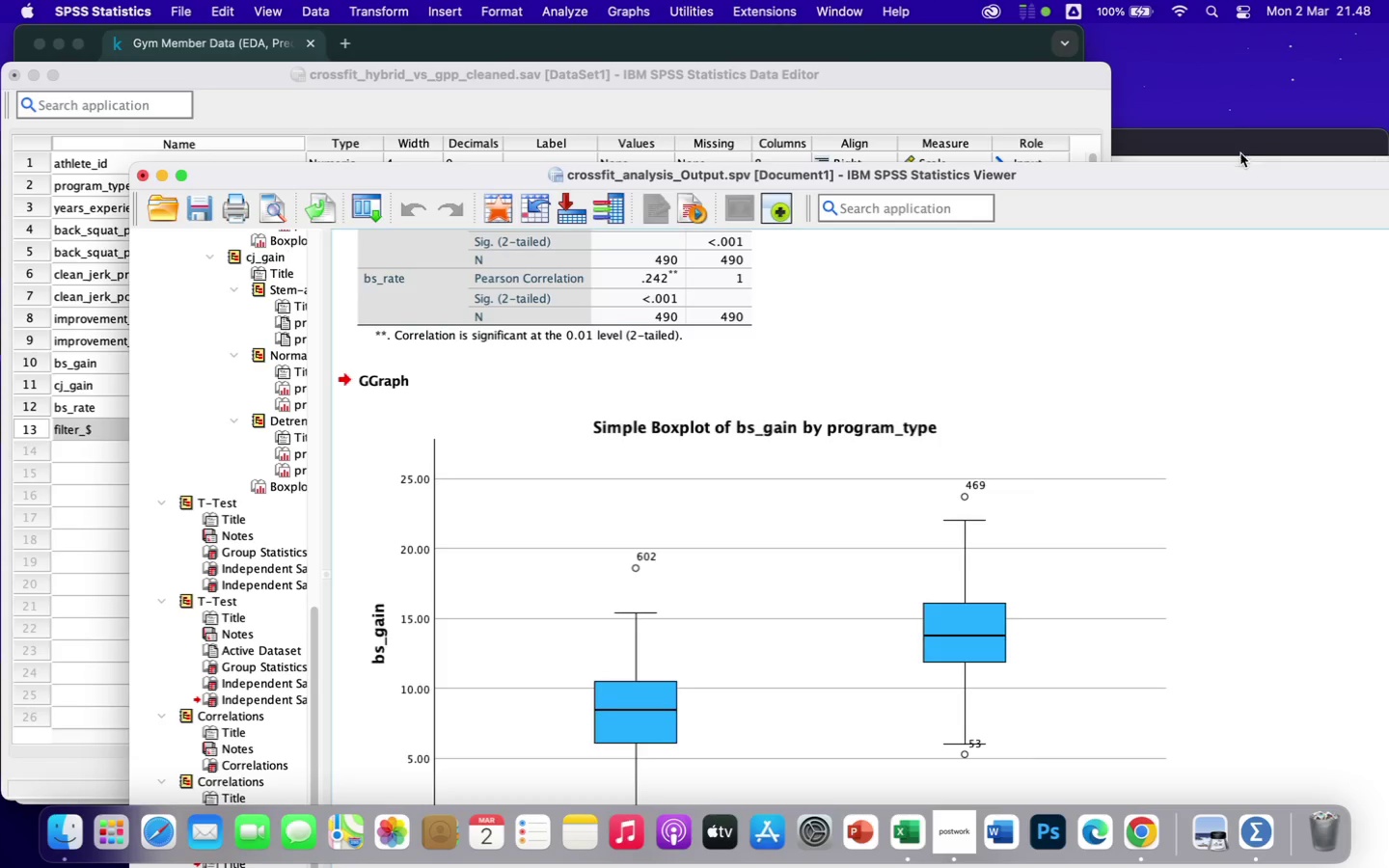 
left_click_drag(start_coordinate=[1233, 175], to_coordinate=[1205, 45])
 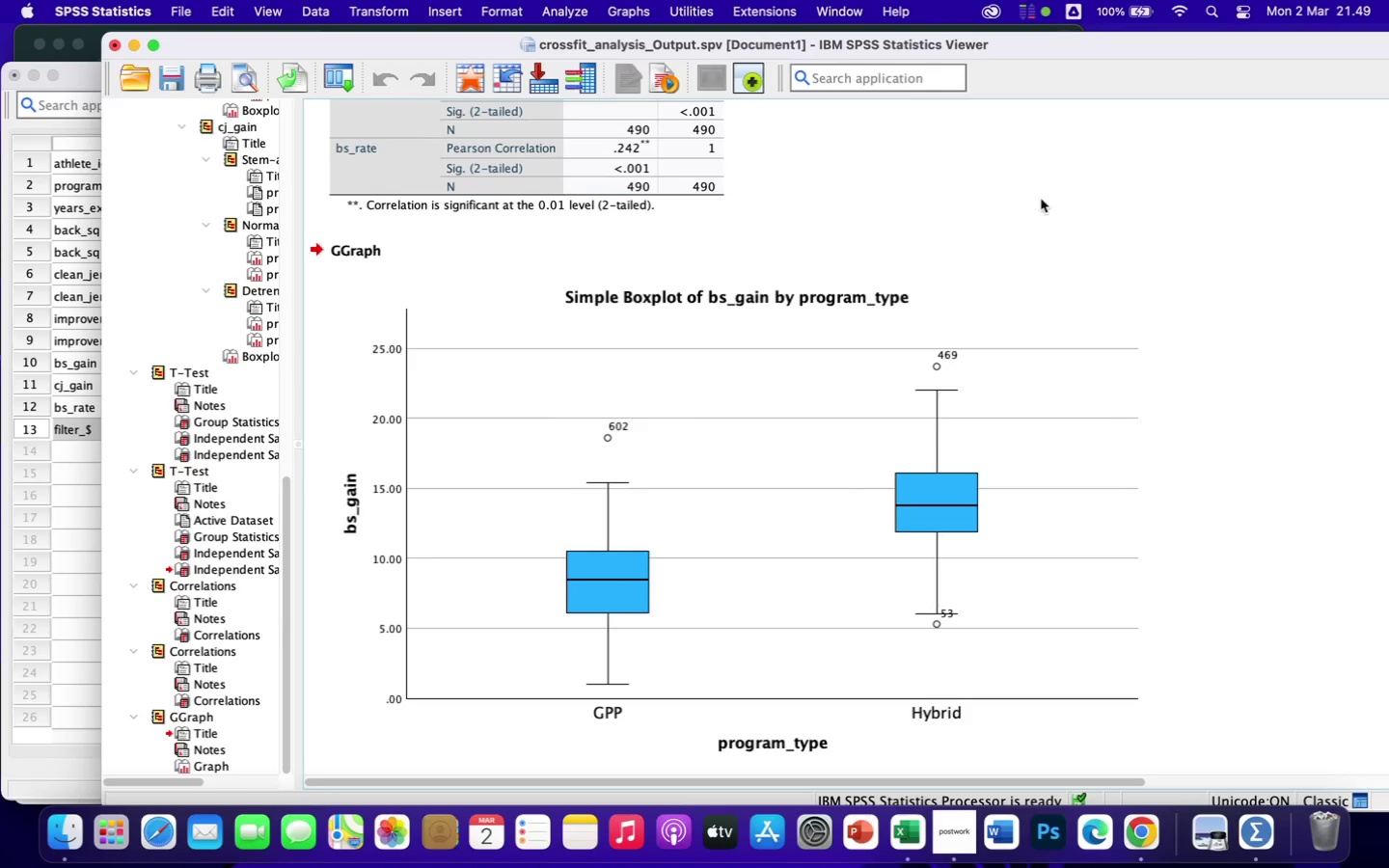 
double_click([990, 311])
 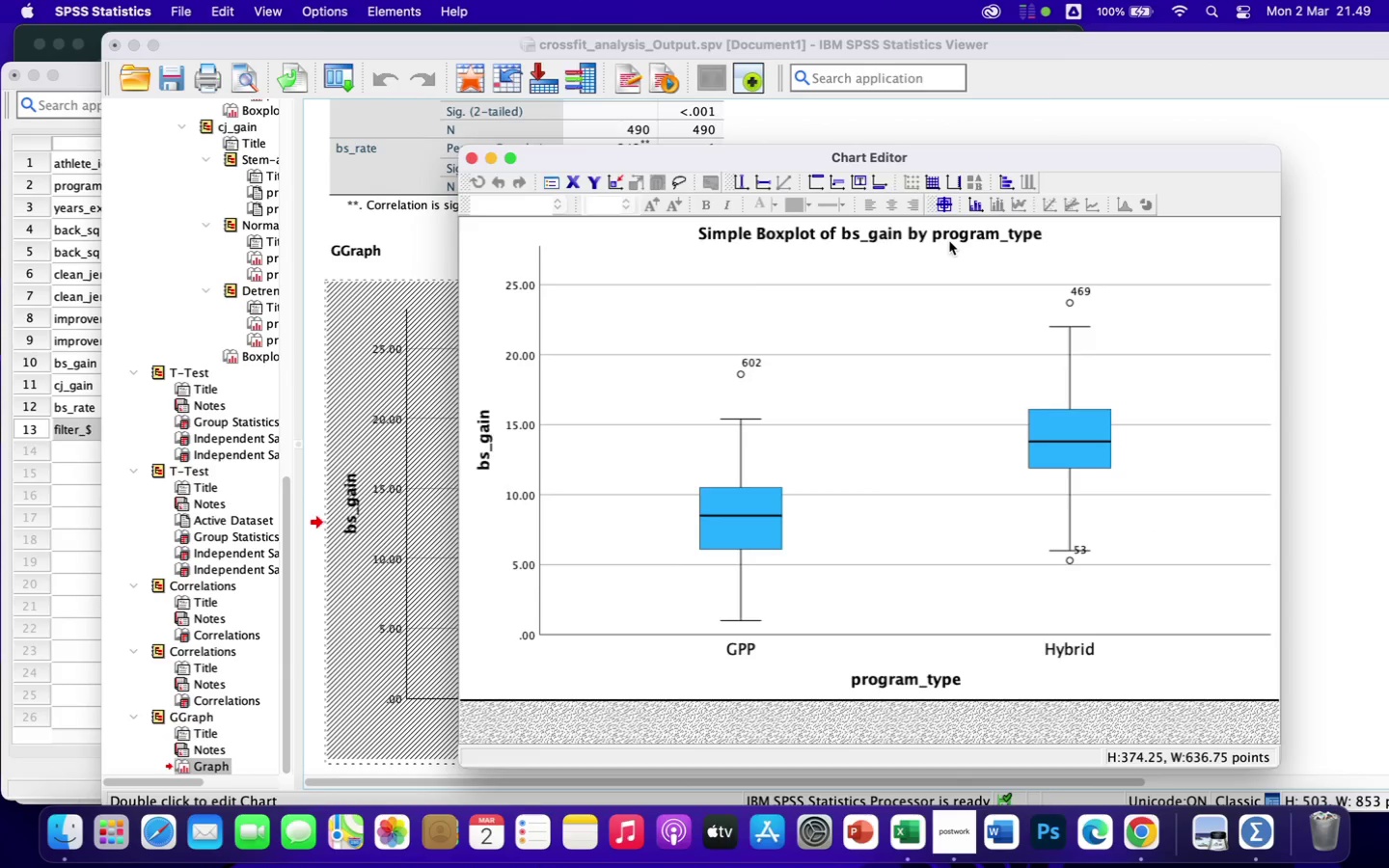 
double_click([951, 235])
 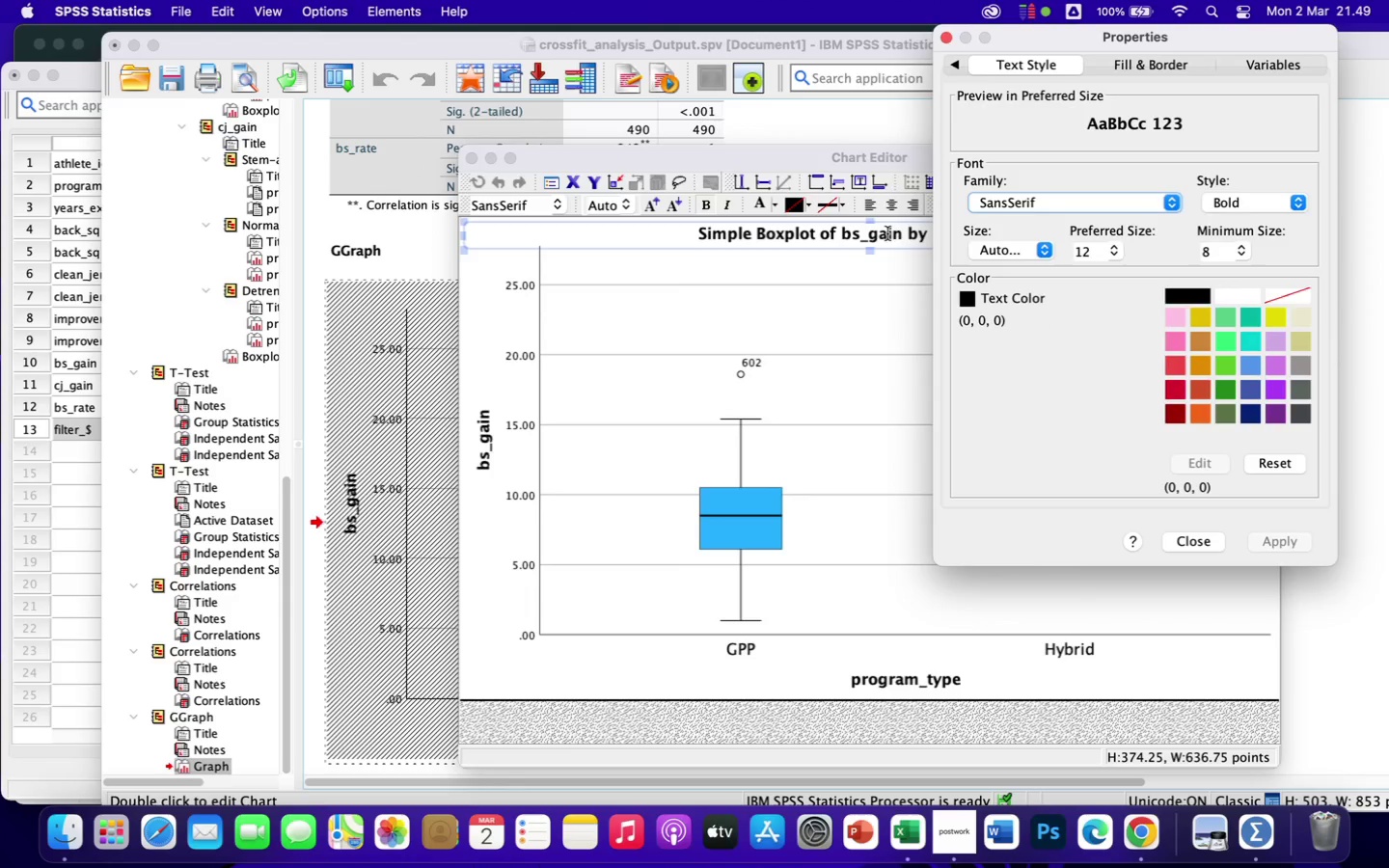 
left_click([879, 235])
 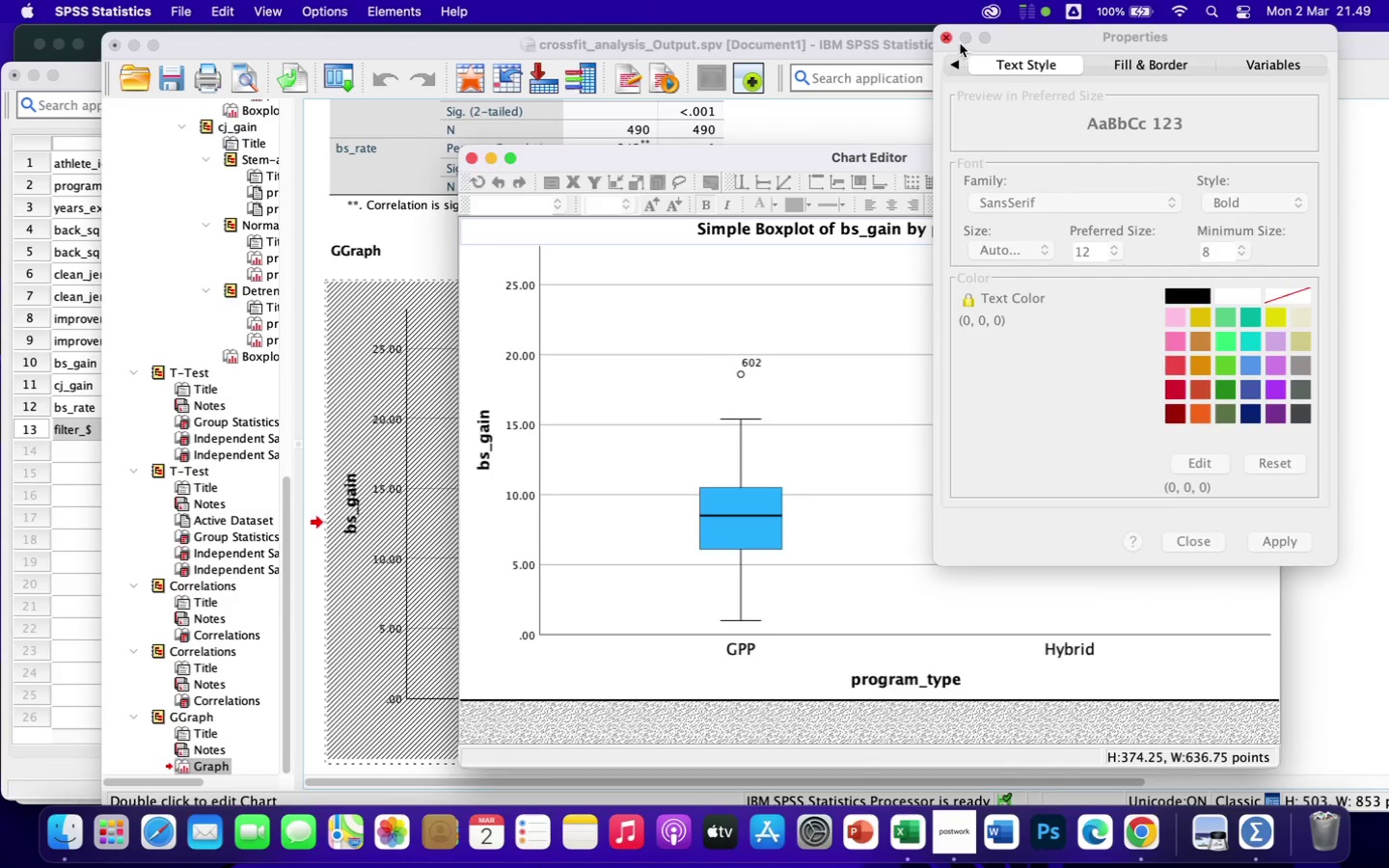 
left_click([944, 35])
 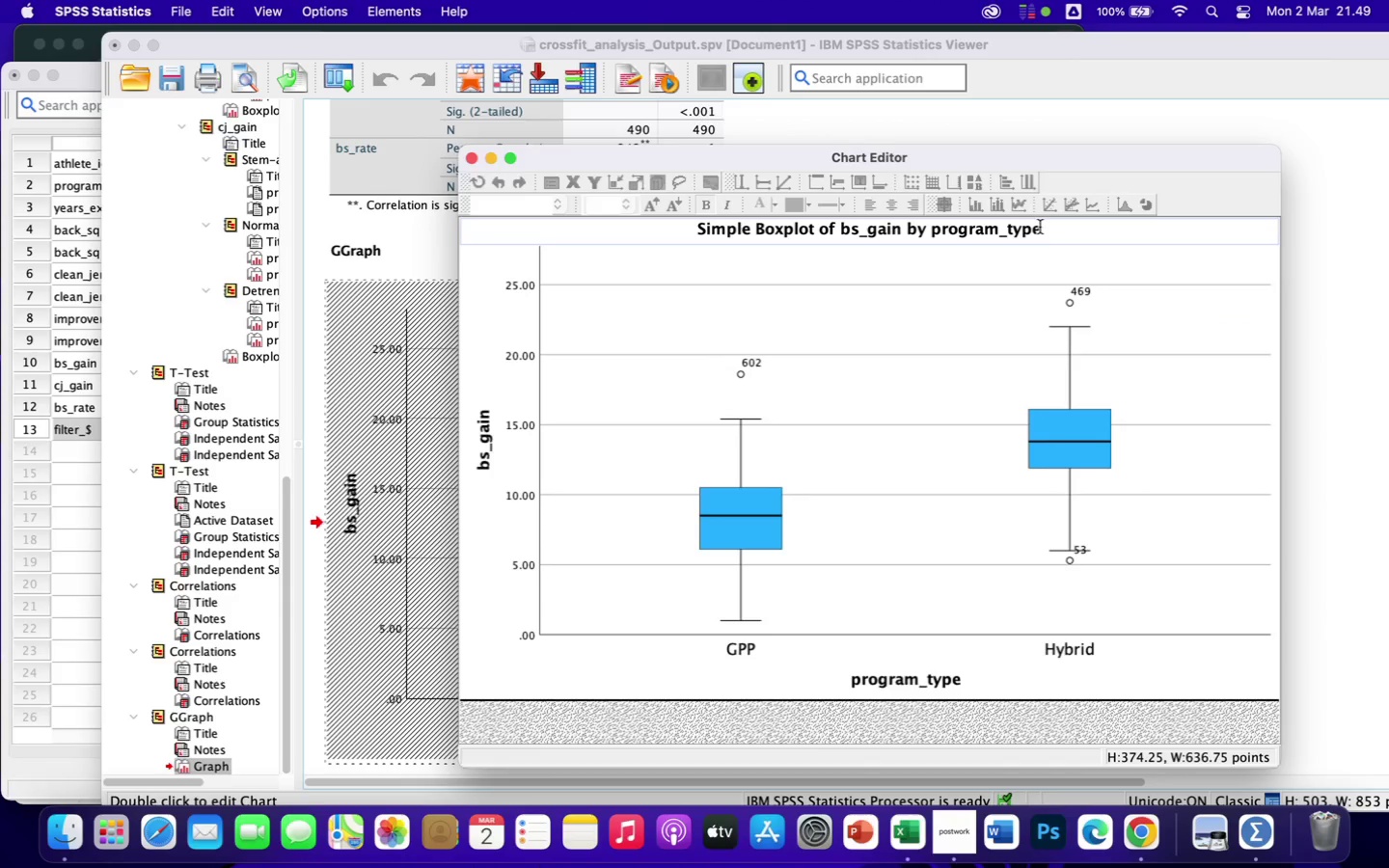 
left_click_drag(start_coordinate=[1045, 230], to_coordinate=[762, 204])
 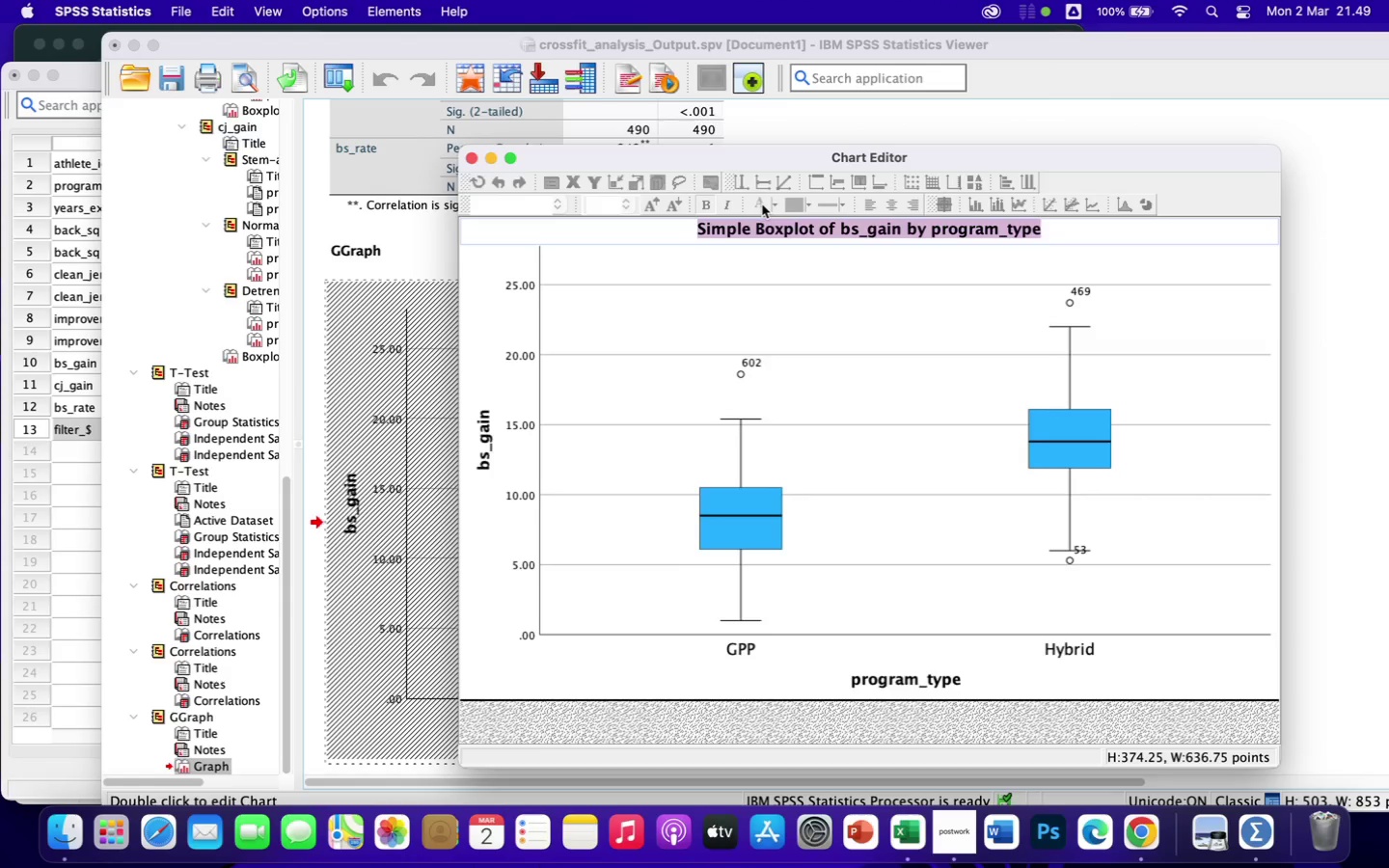 
type(Back )
 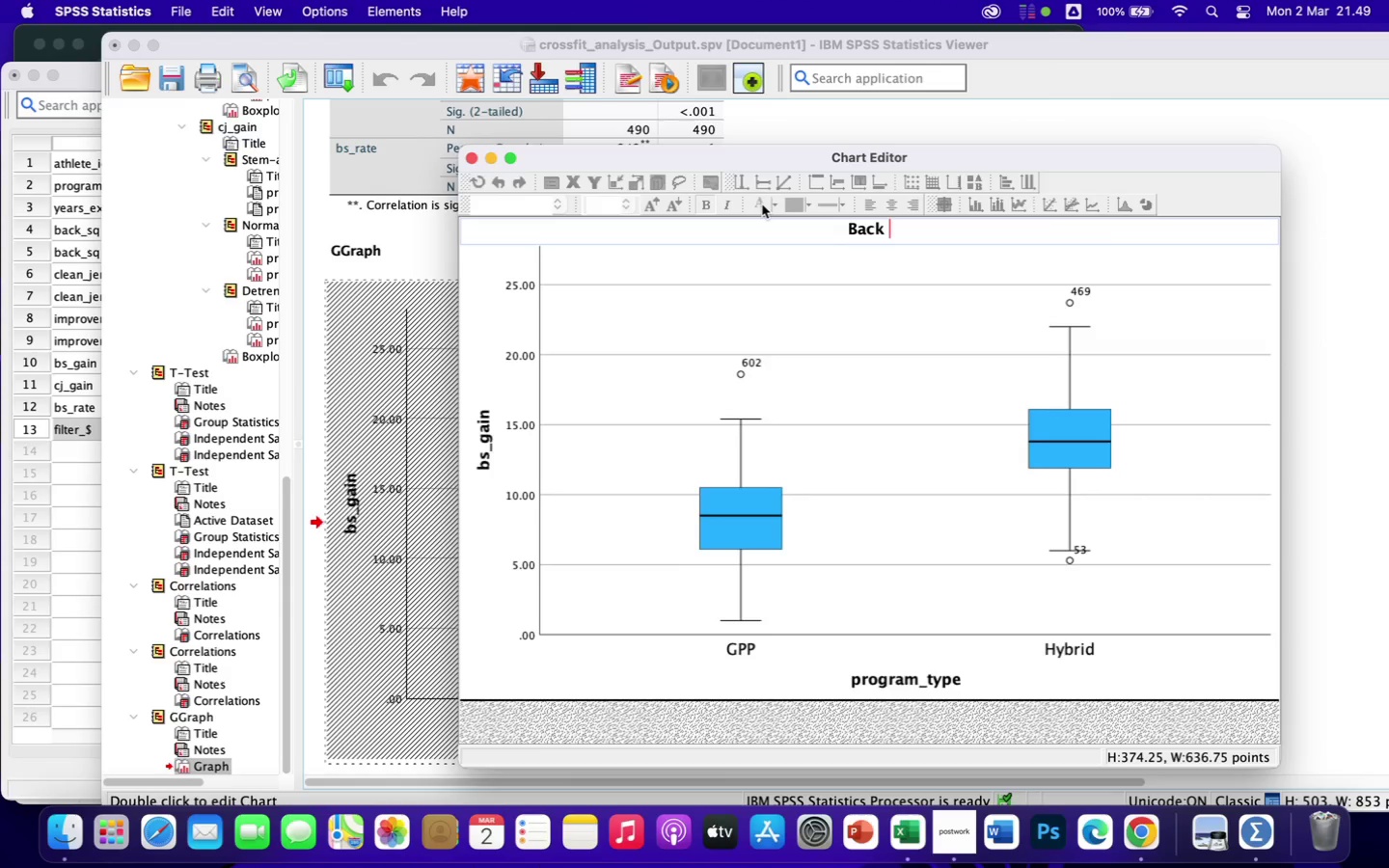 
type(Squat Streng)
 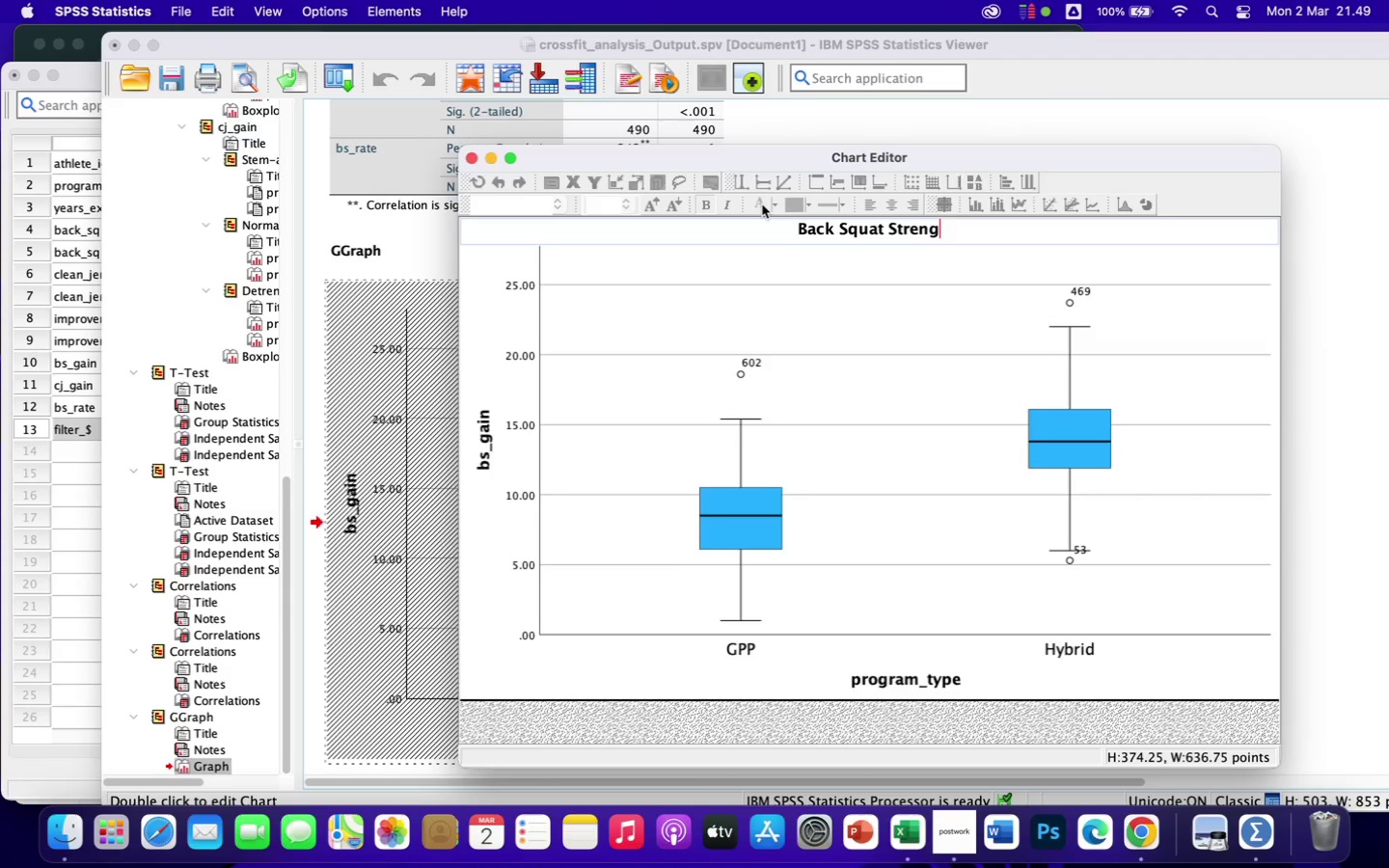 
wait(11.34)
 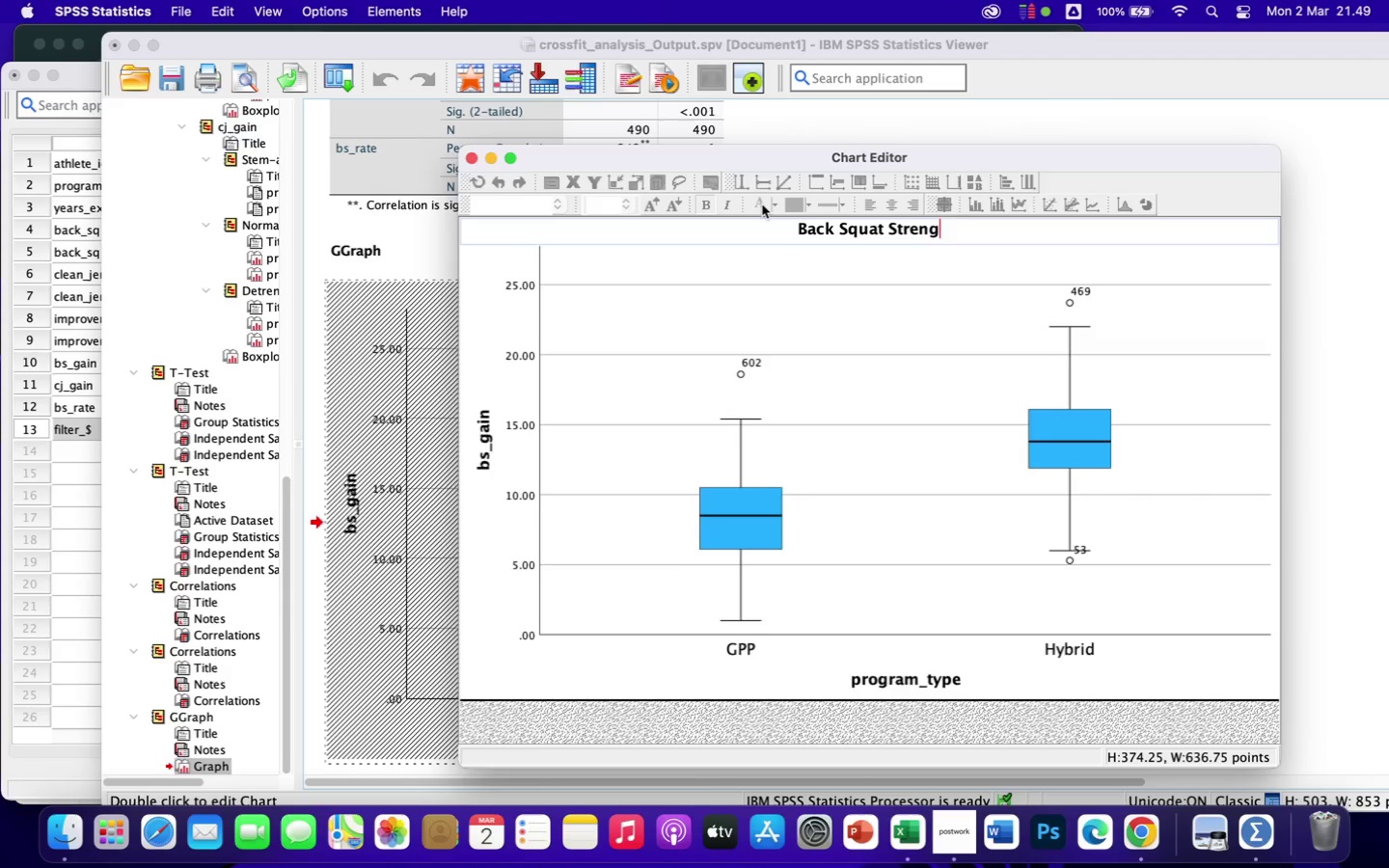 
type(th)
 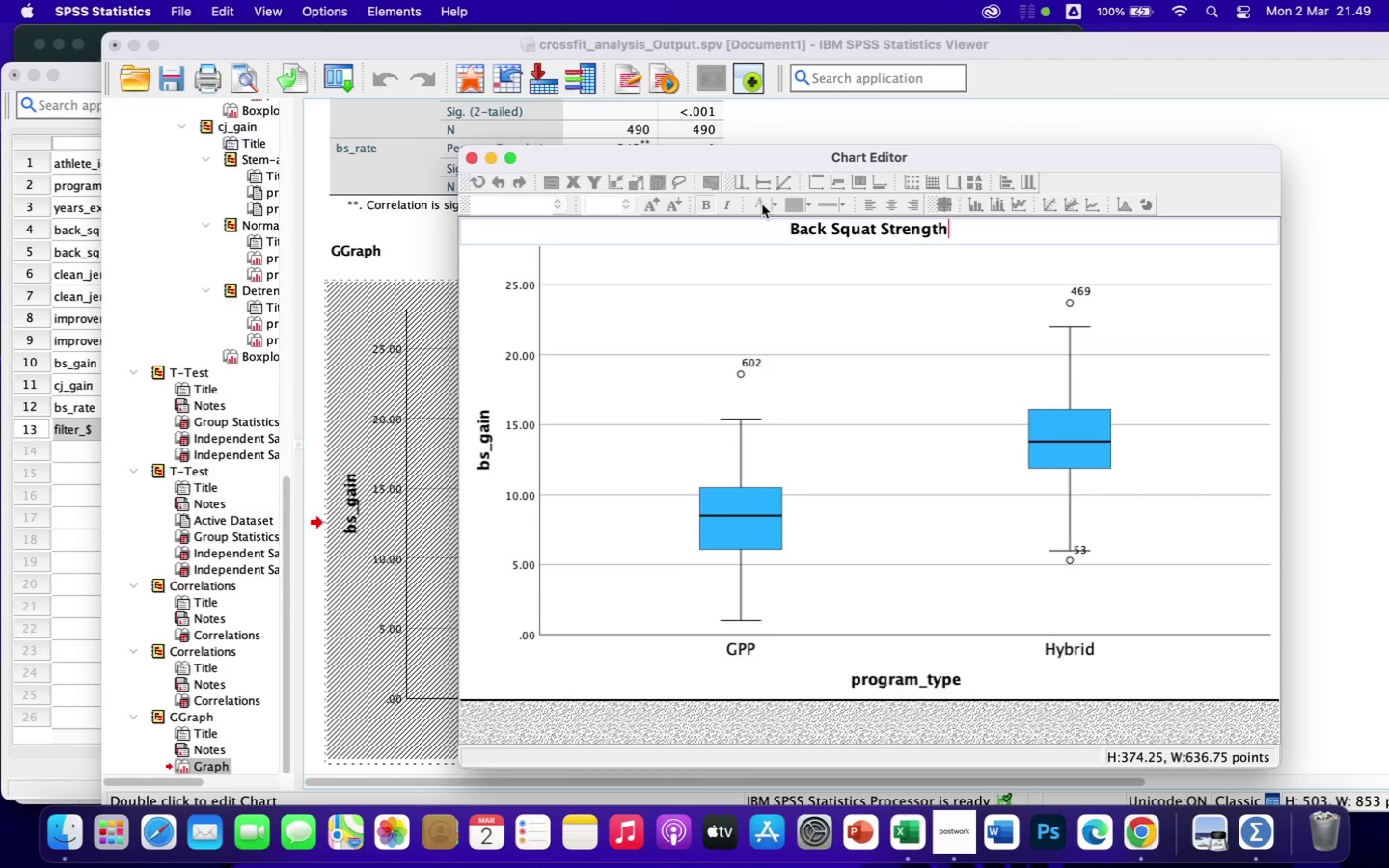 
type( Improve)
 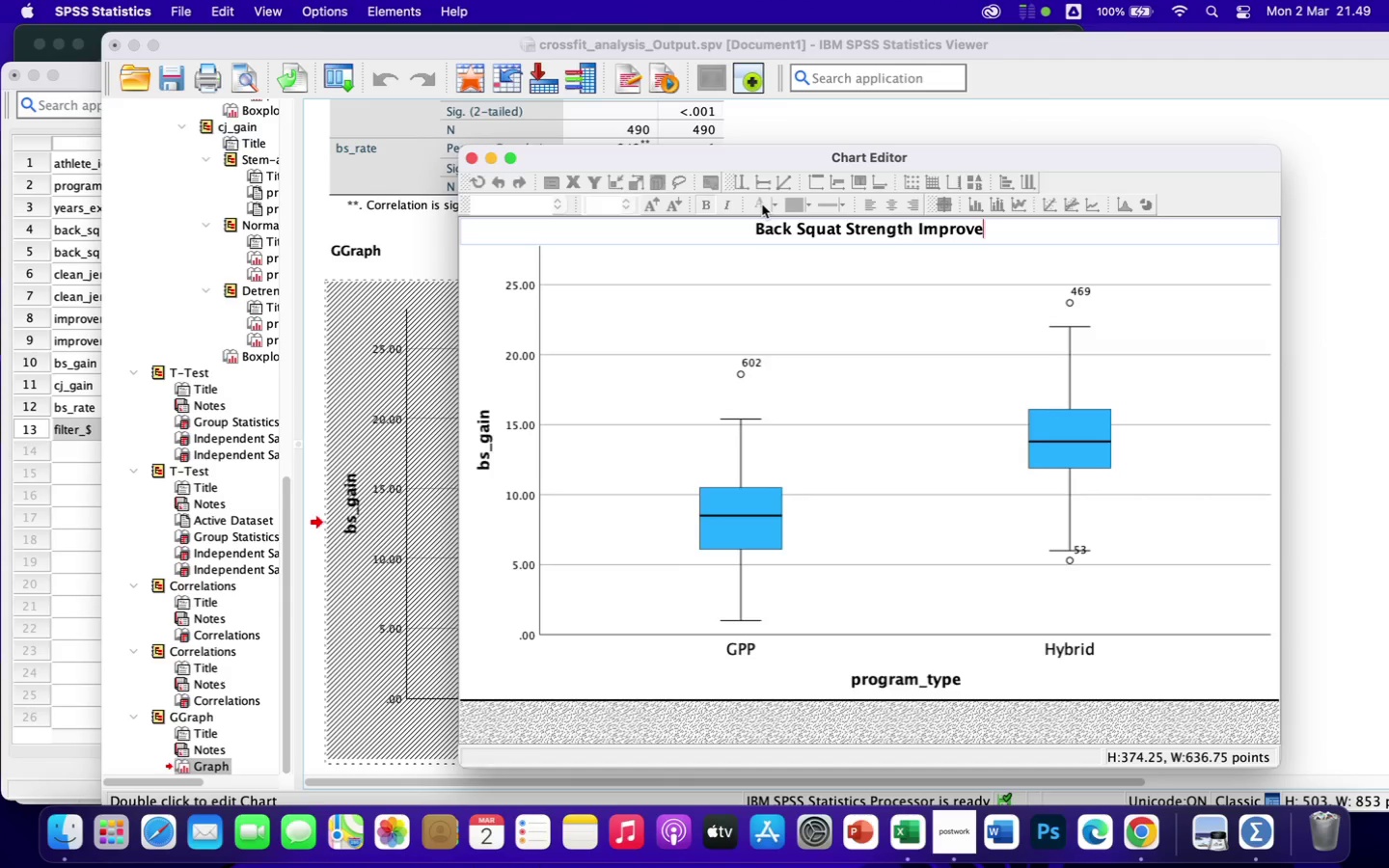 
wait(7.94)
 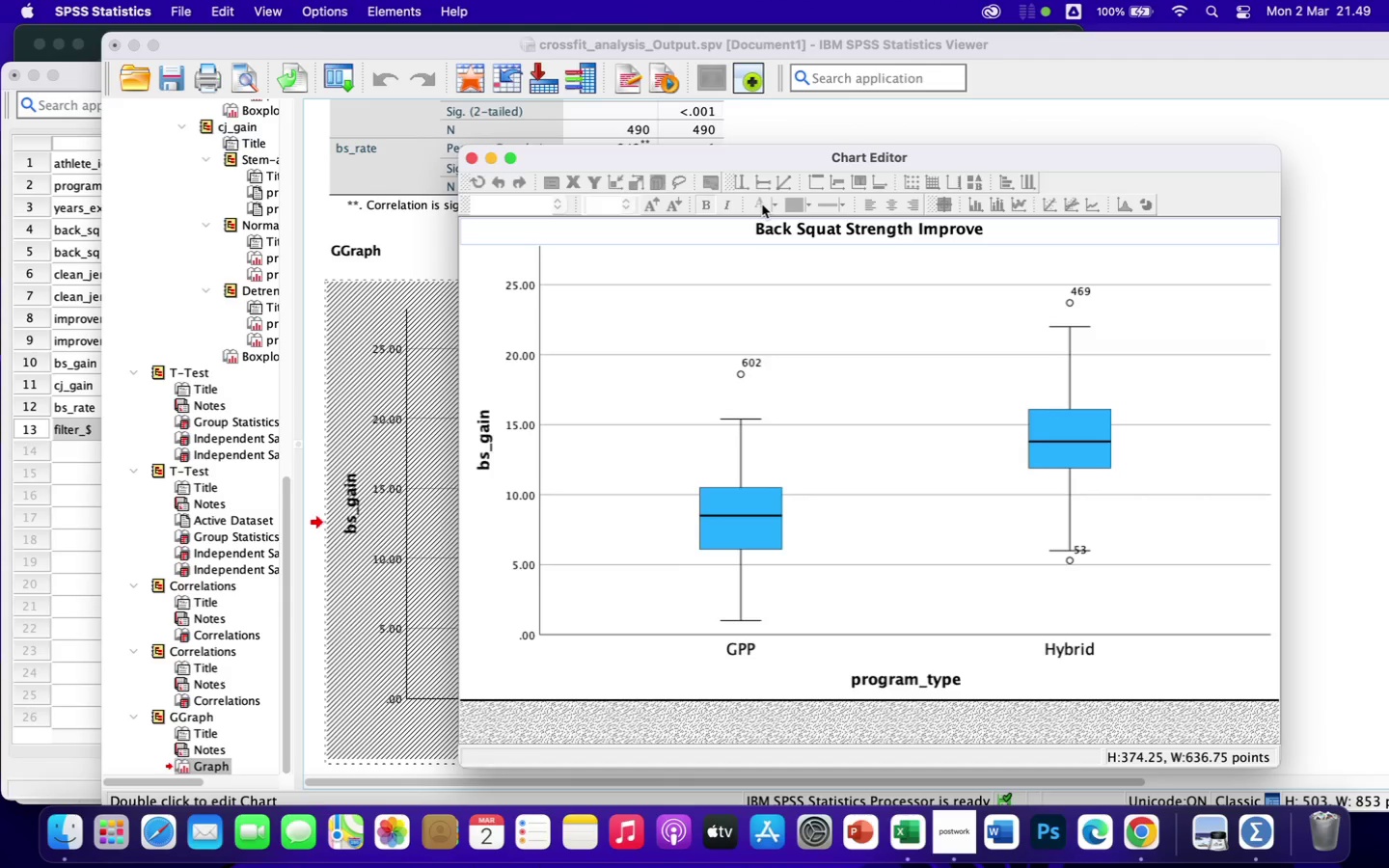 
type(ment by )
 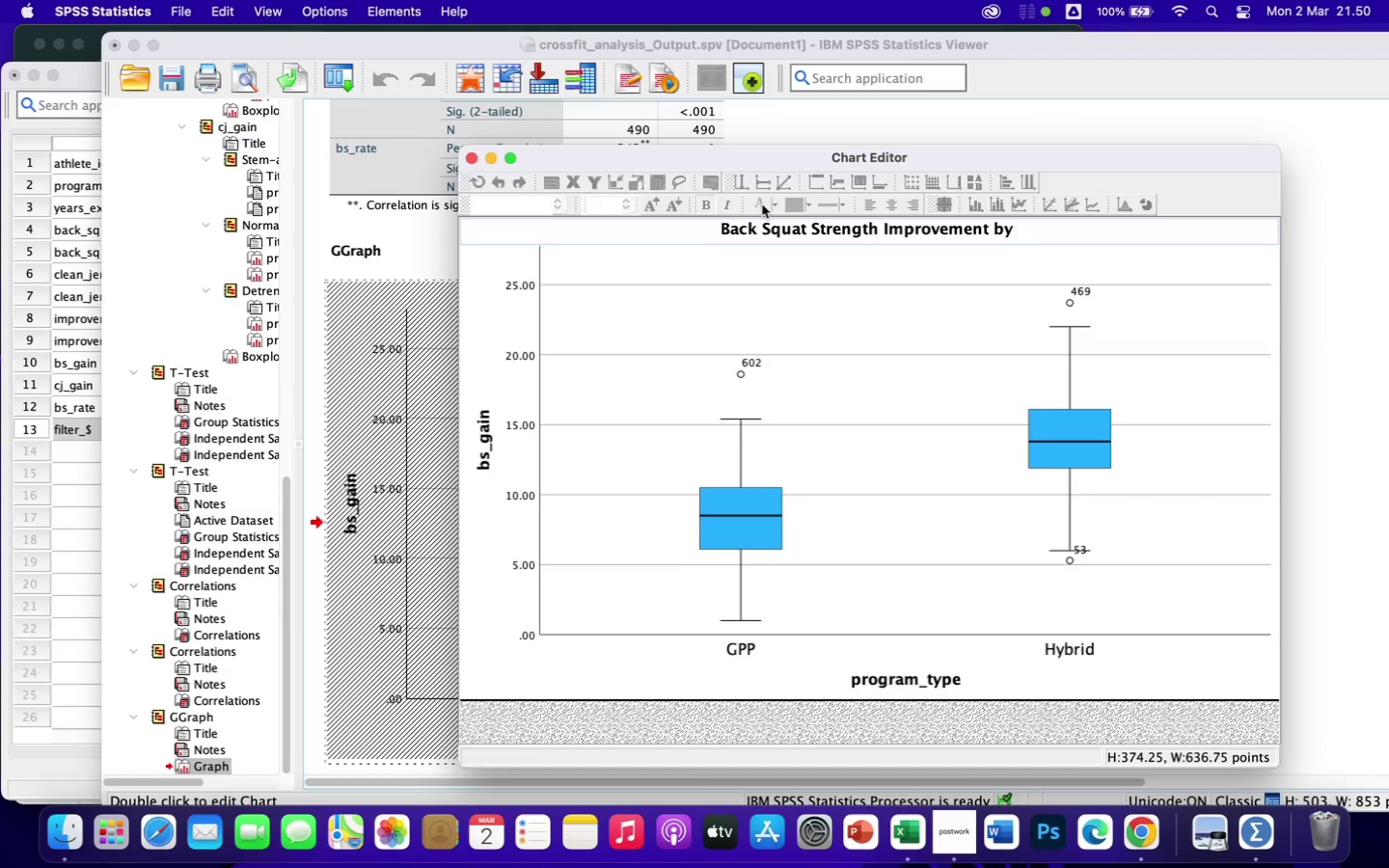 
wait(6.22)
 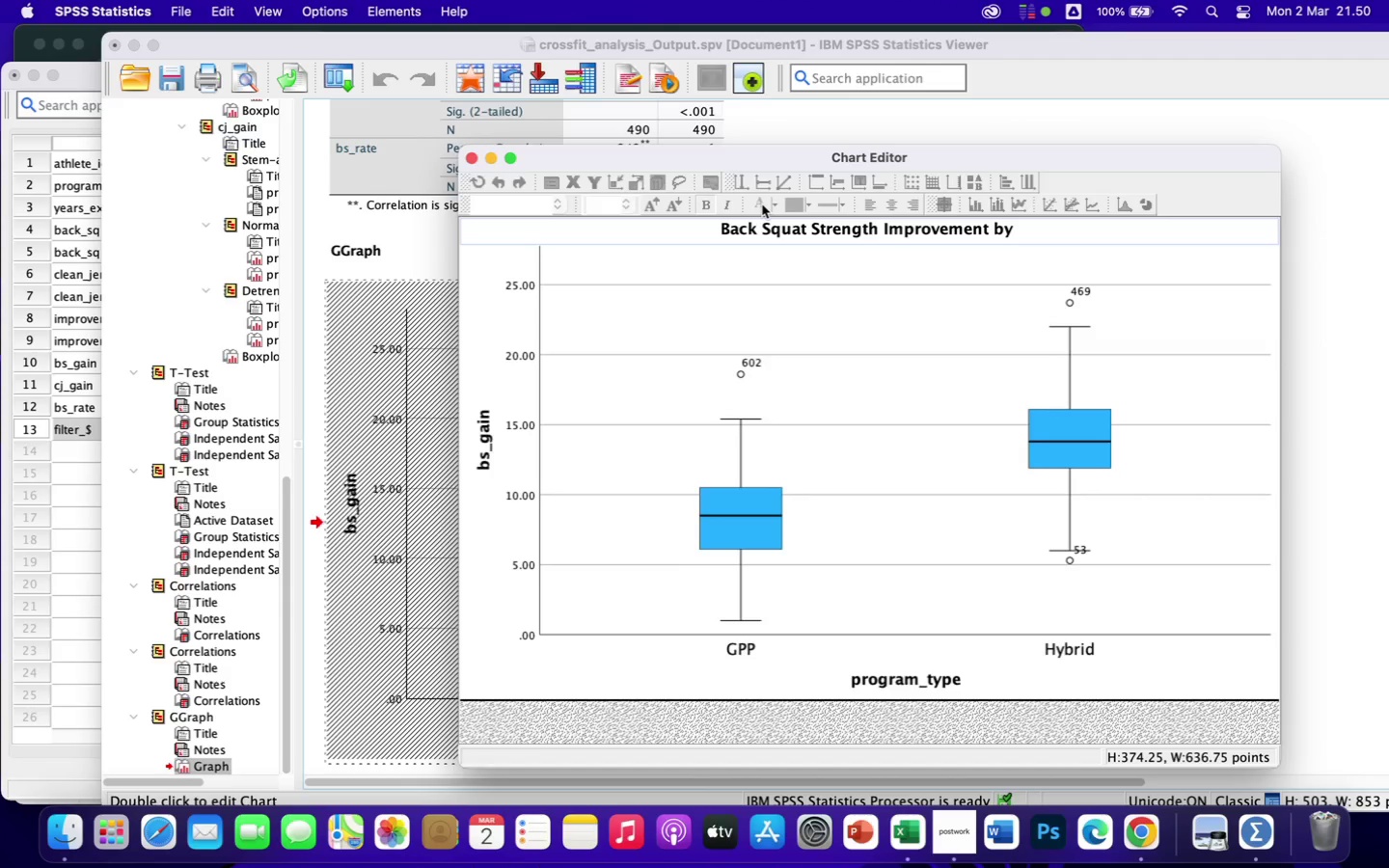 
key(Backspace)
type( Program)
 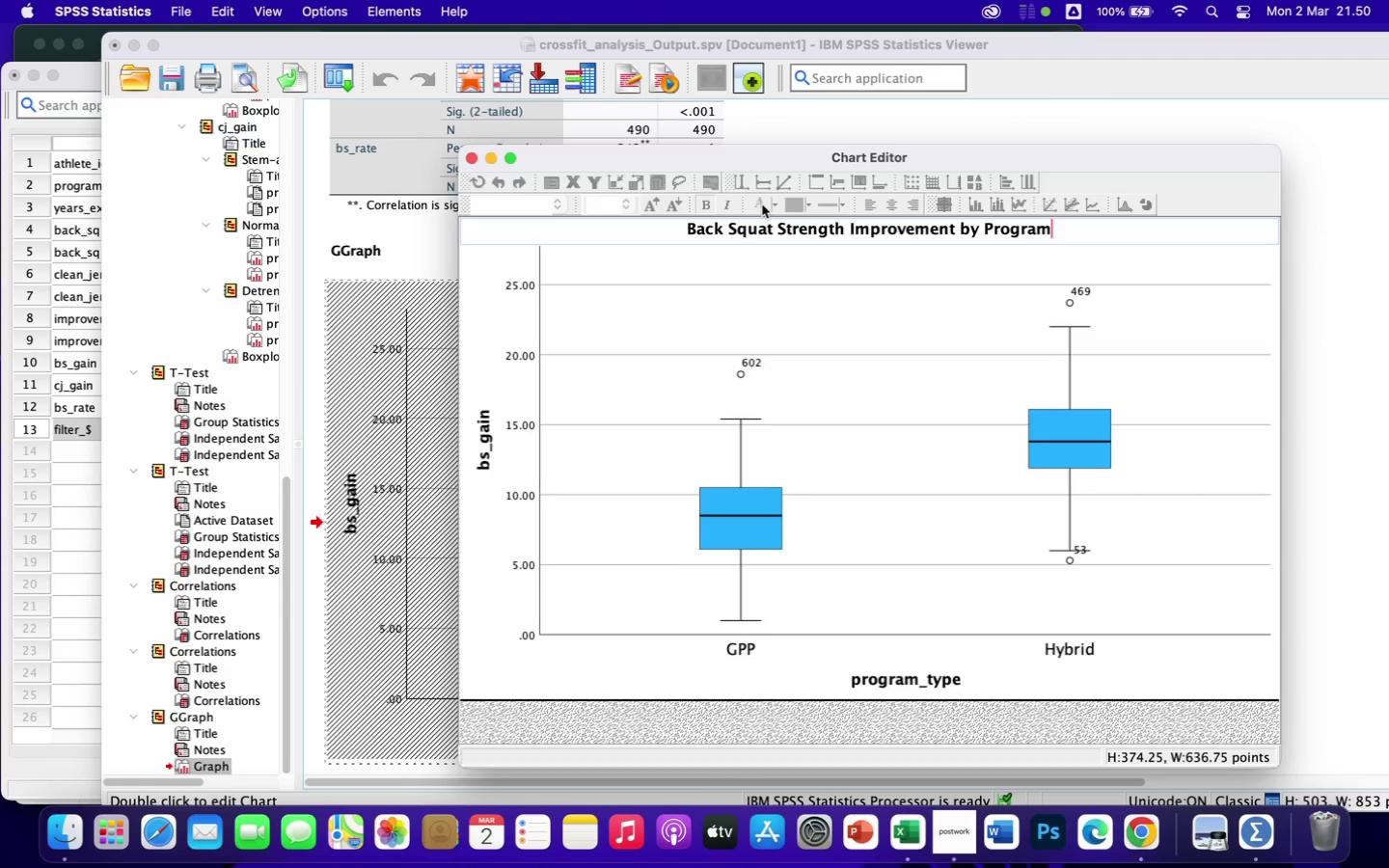 
type( Type)
 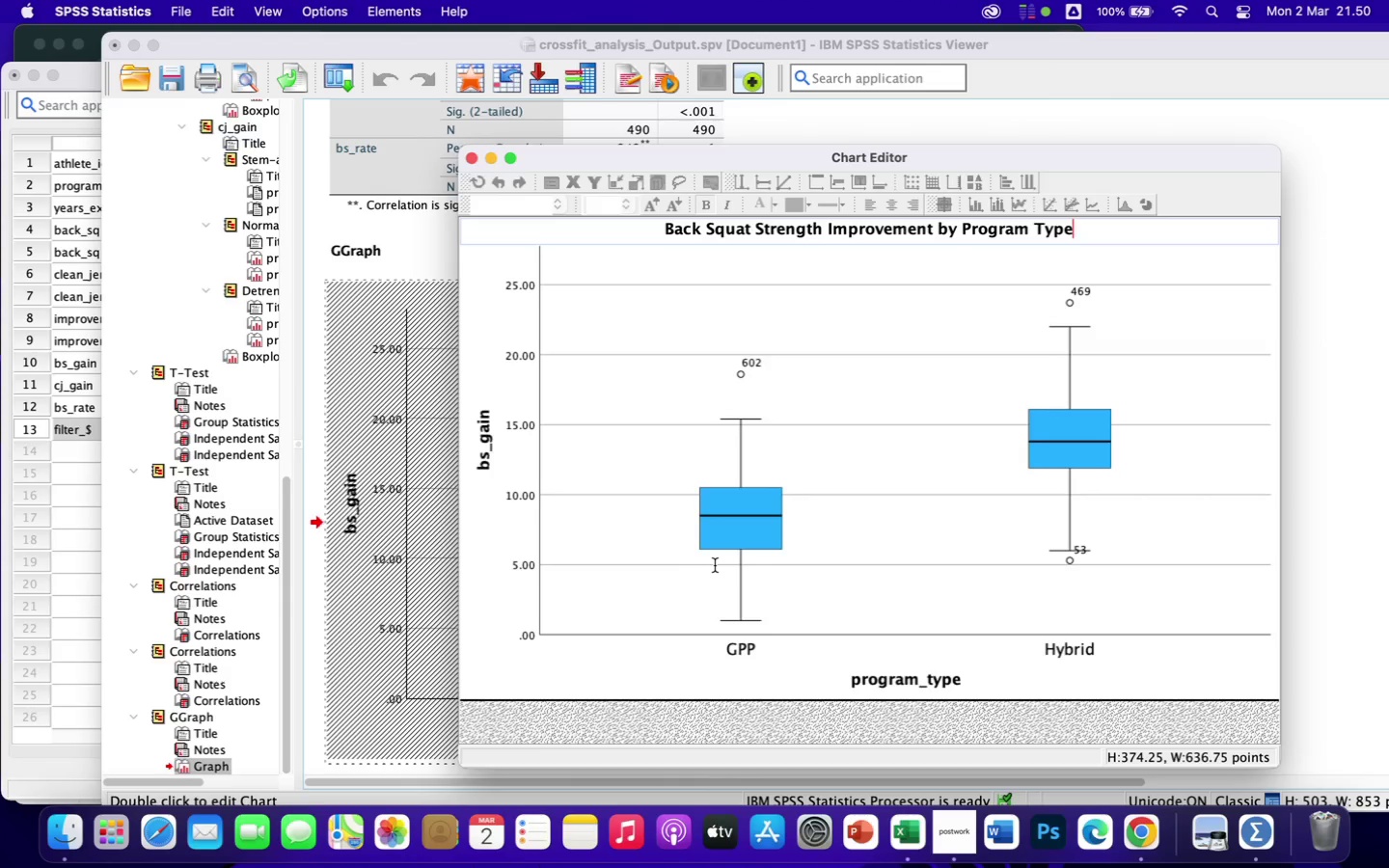 
wait(28.0)
 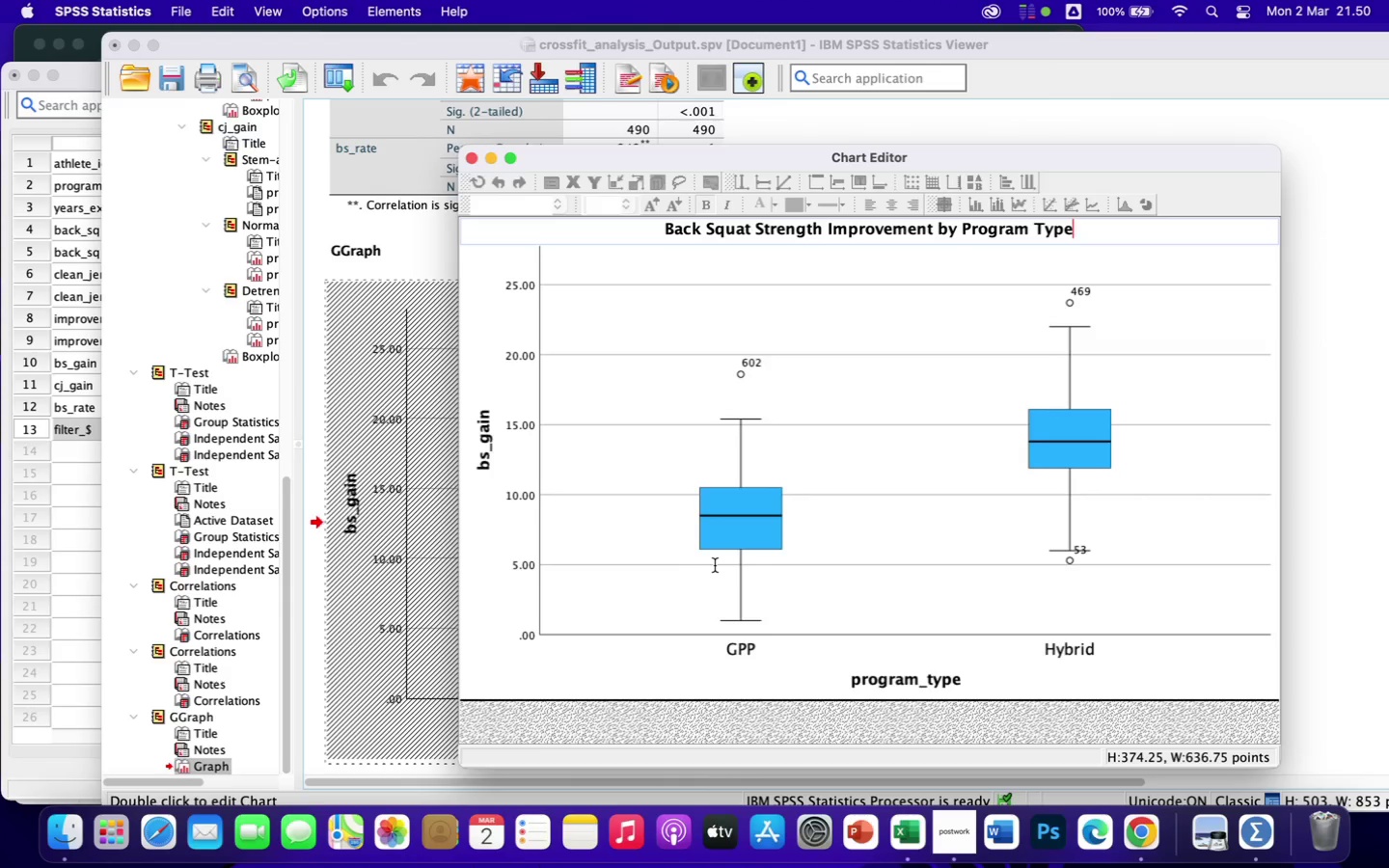 
double_click([484, 441])
 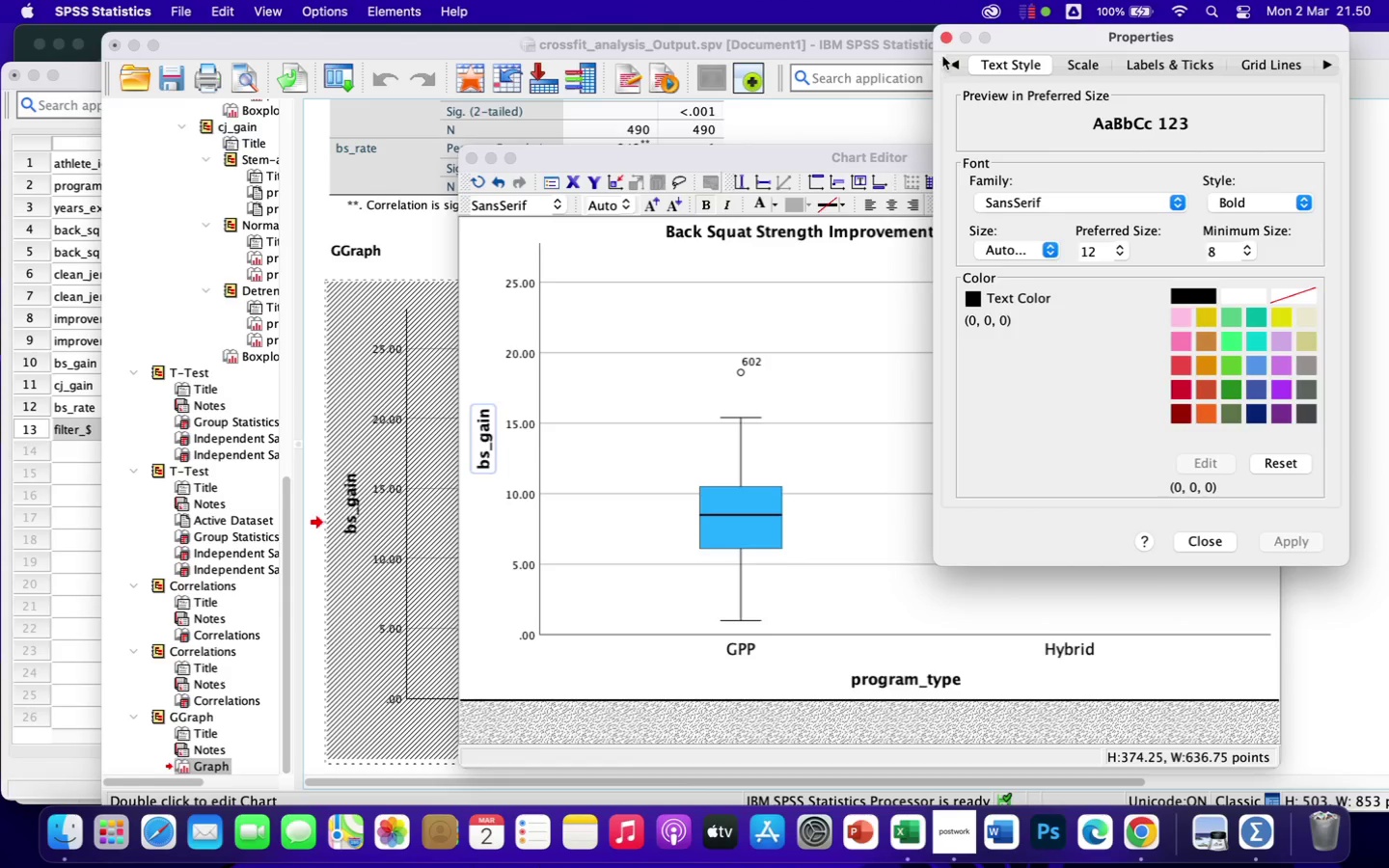 
left_click([944, 38])
 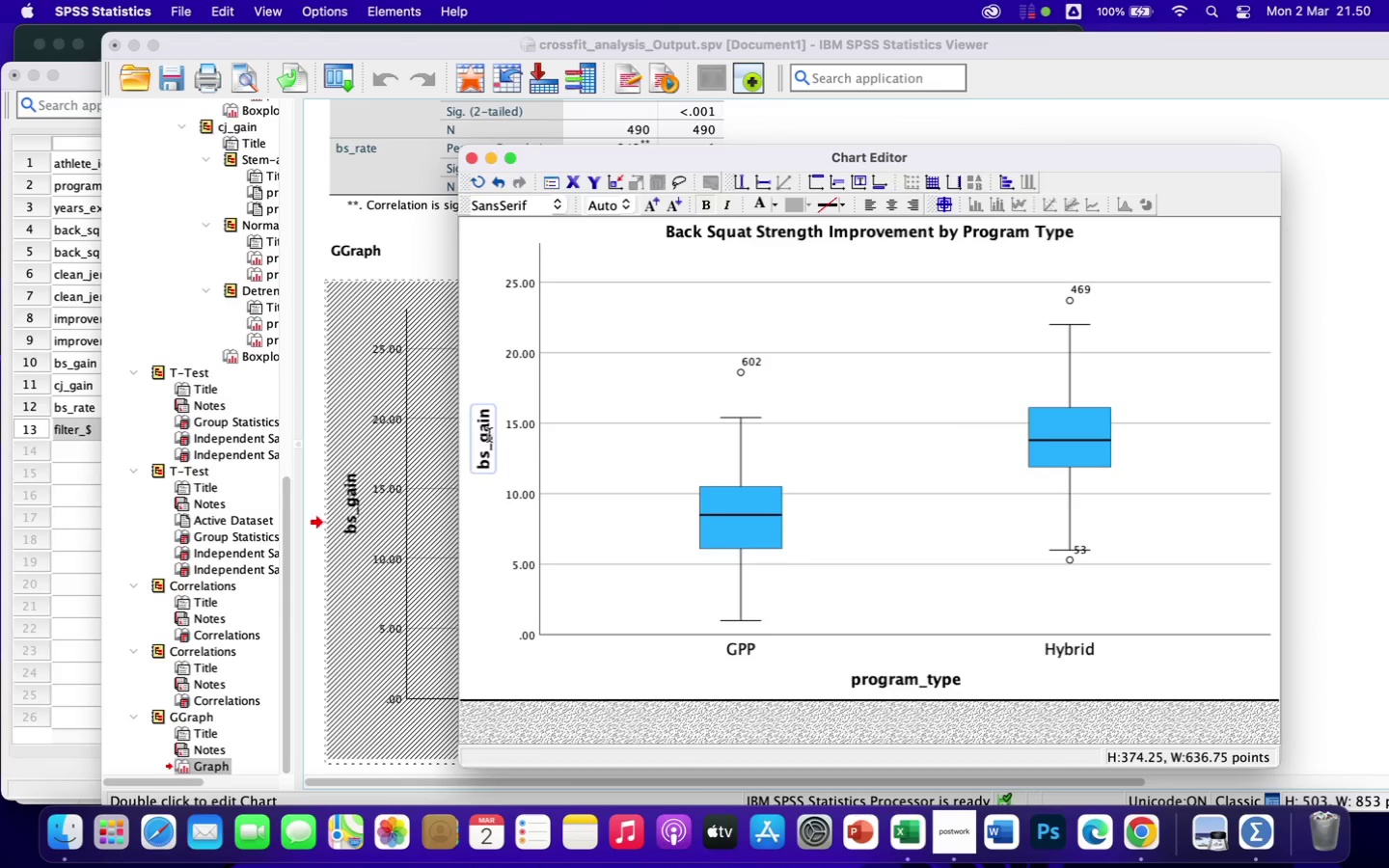 
double_click([489, 435])
 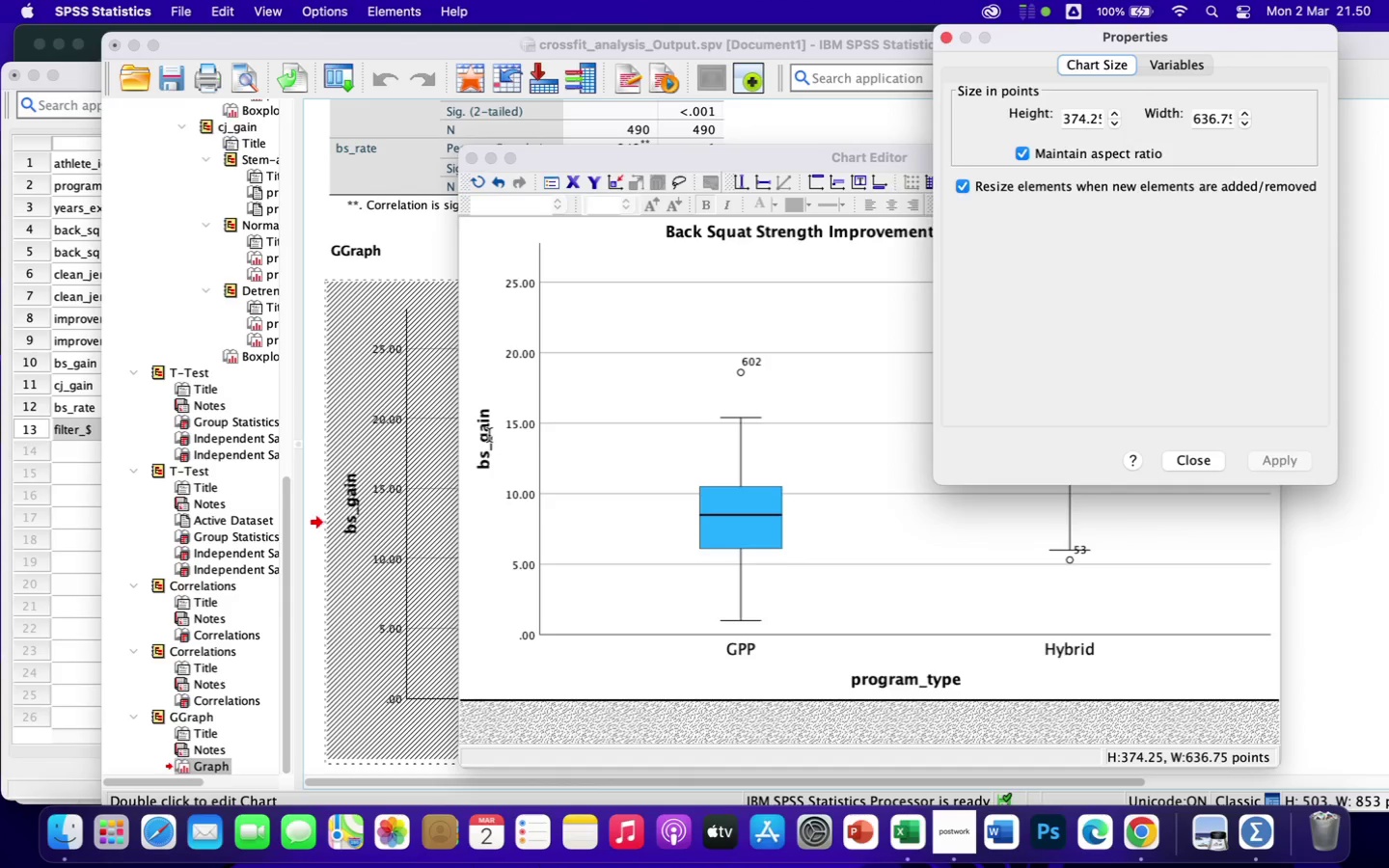 
double_click([489, 435])
 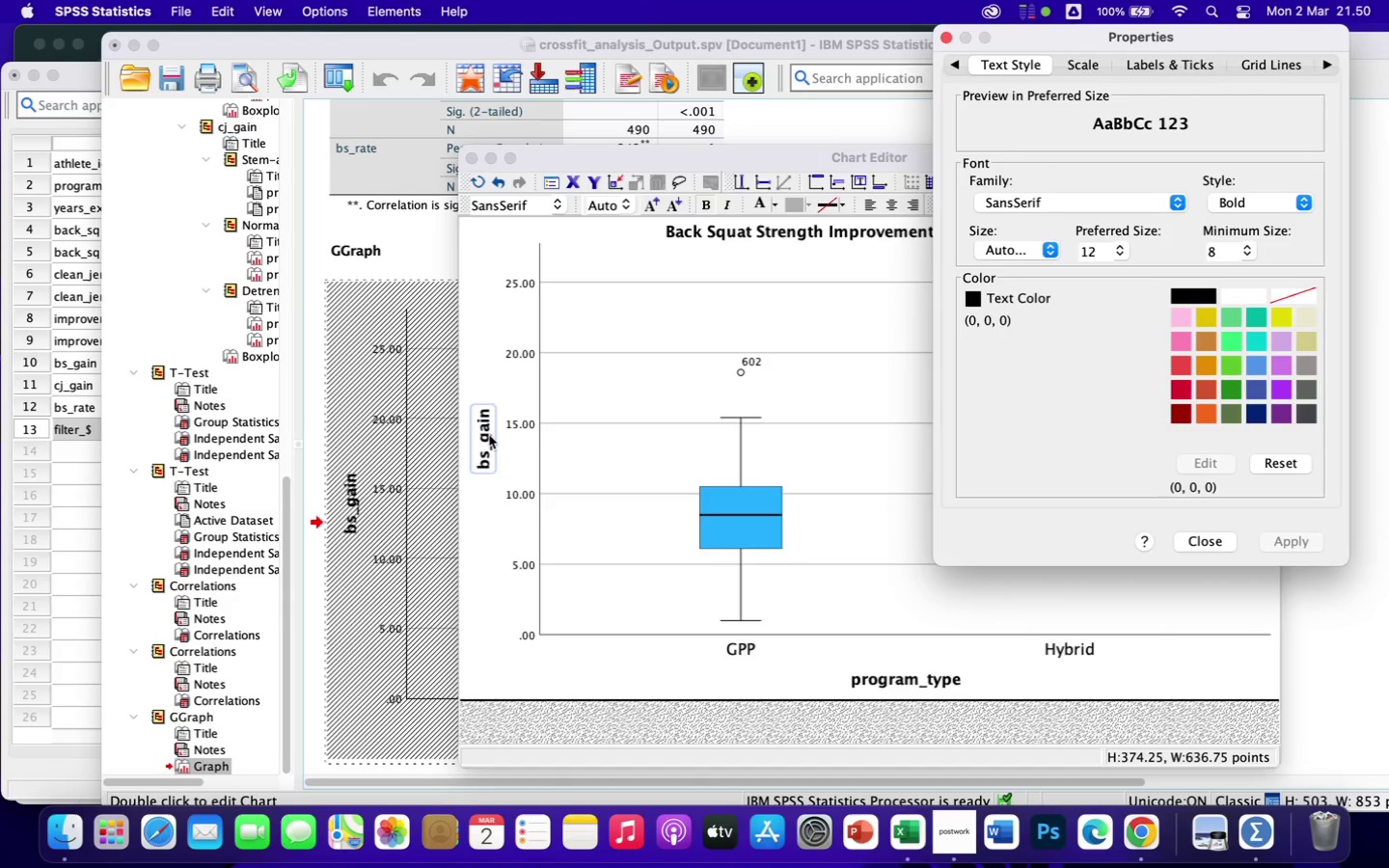 
left_click([489, 435])
 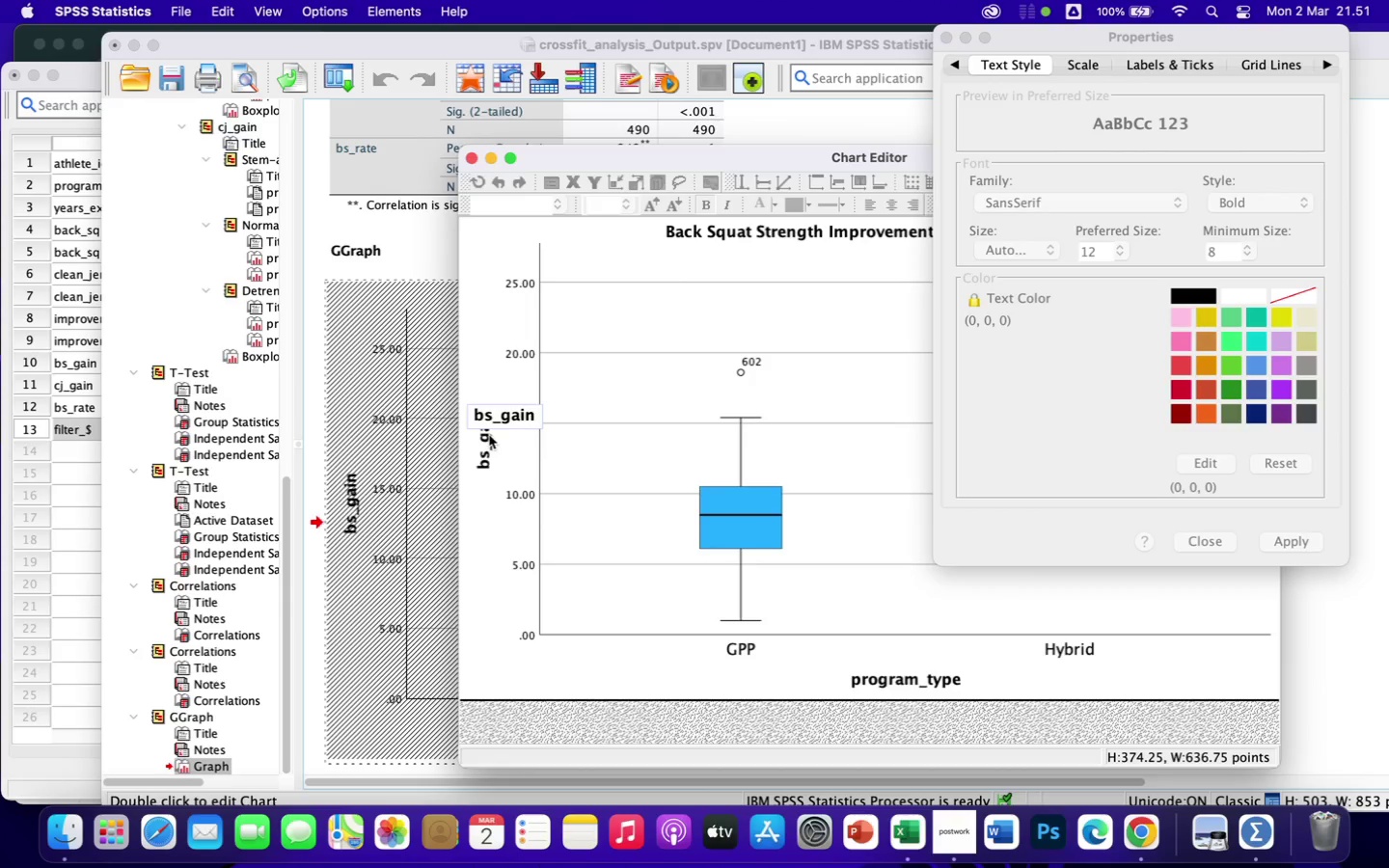 
key(ArrowRight)
 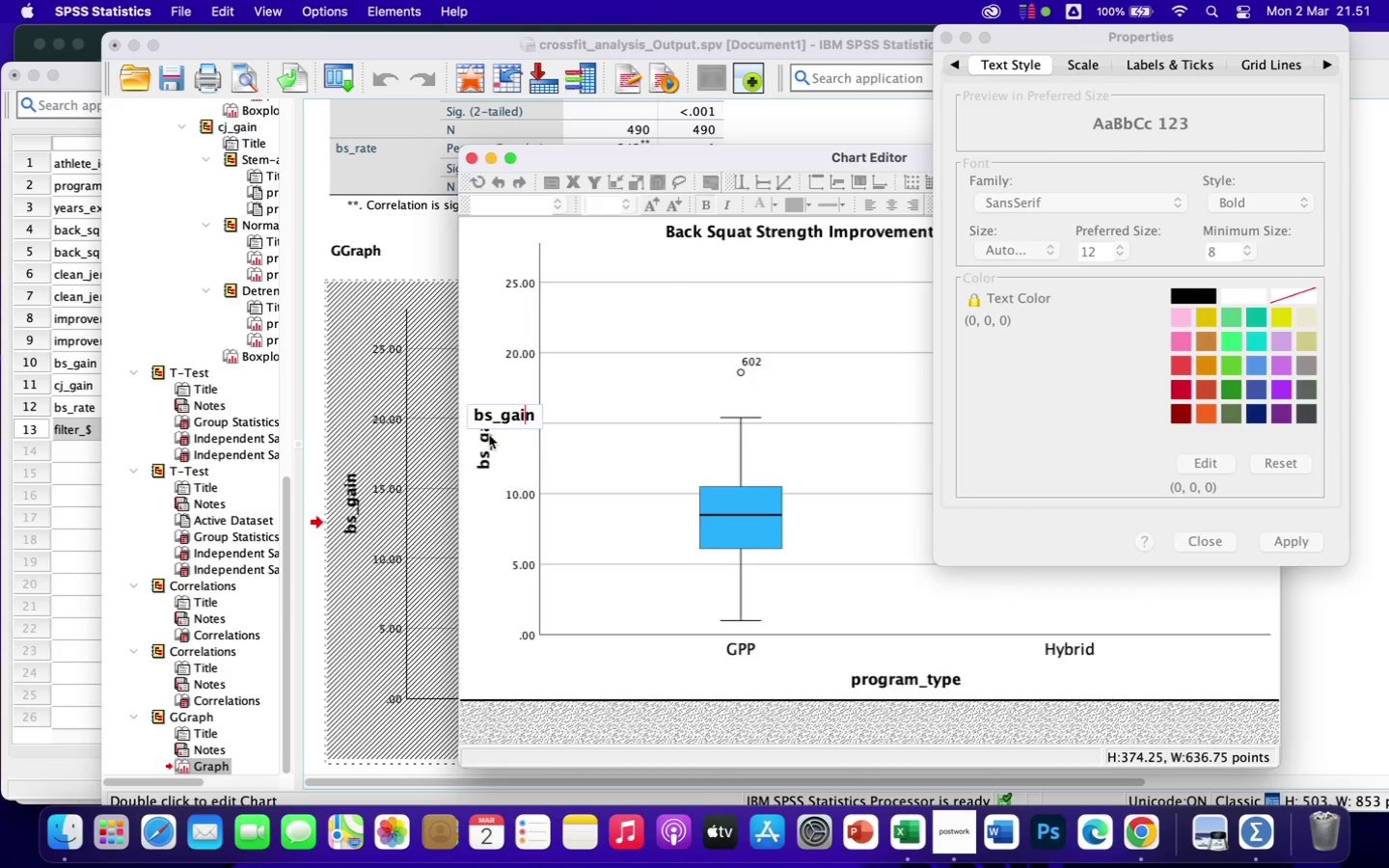 
key(ArrowRight)
 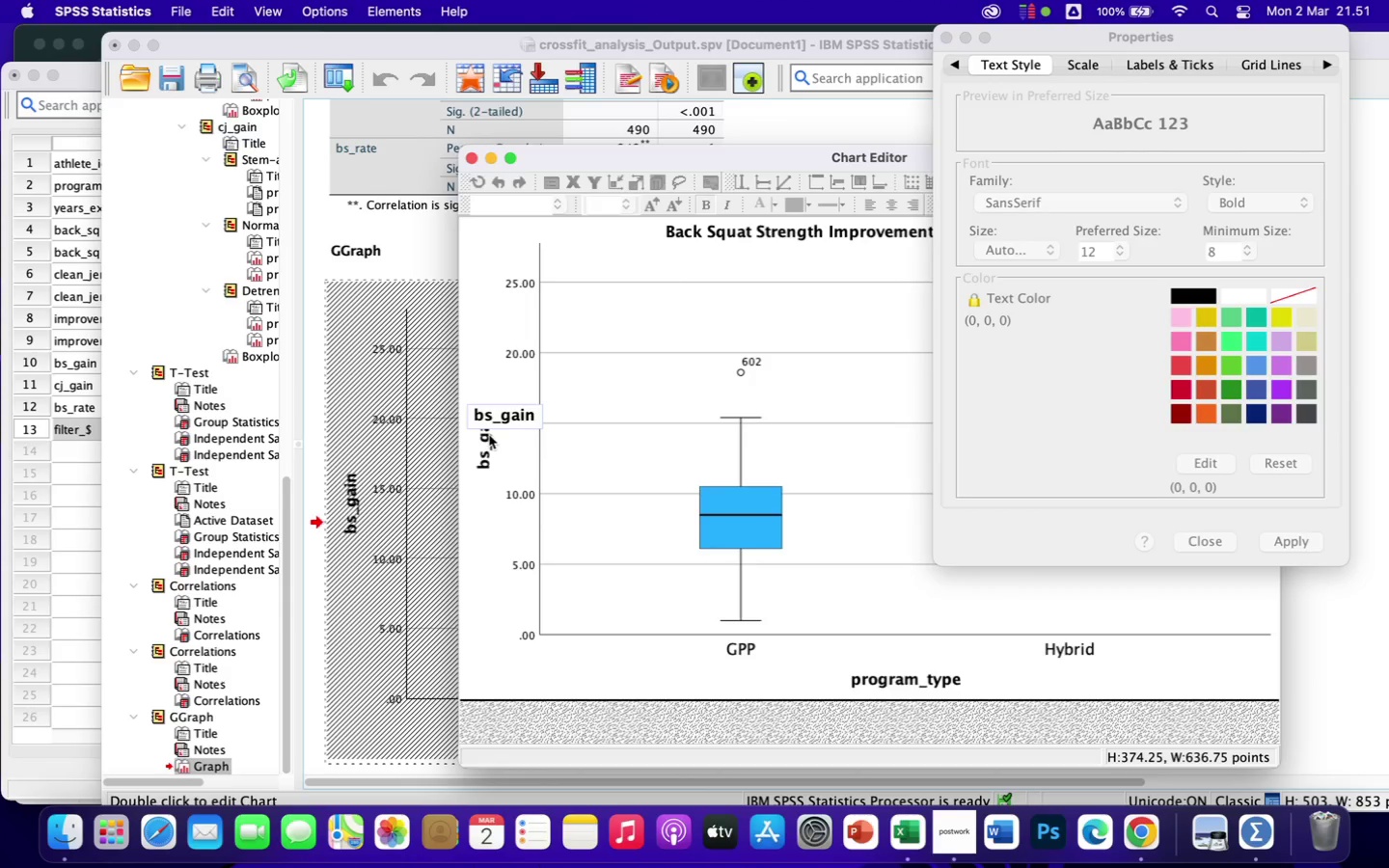 
key(ArrowRight)
 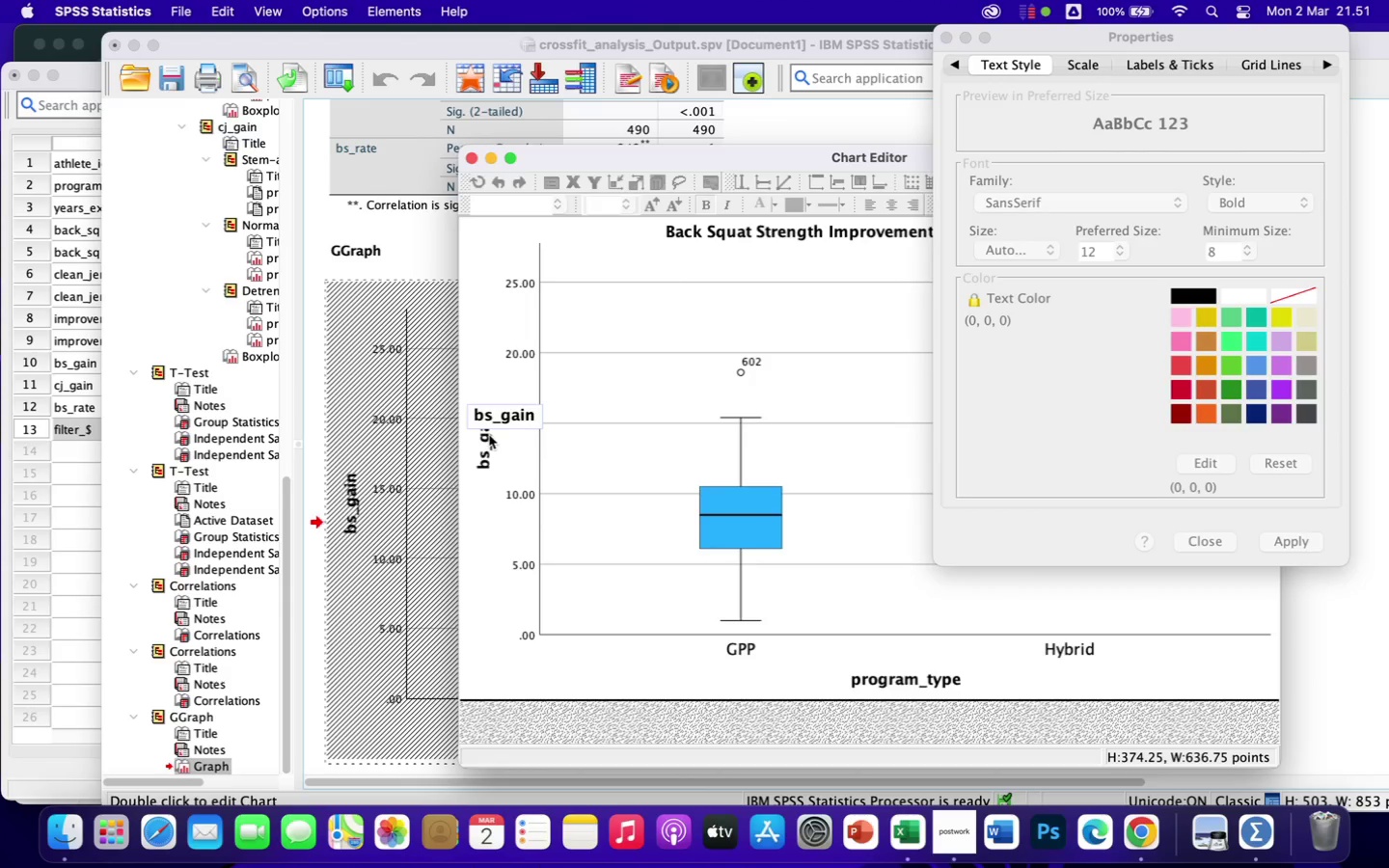 
key(Backspace)
 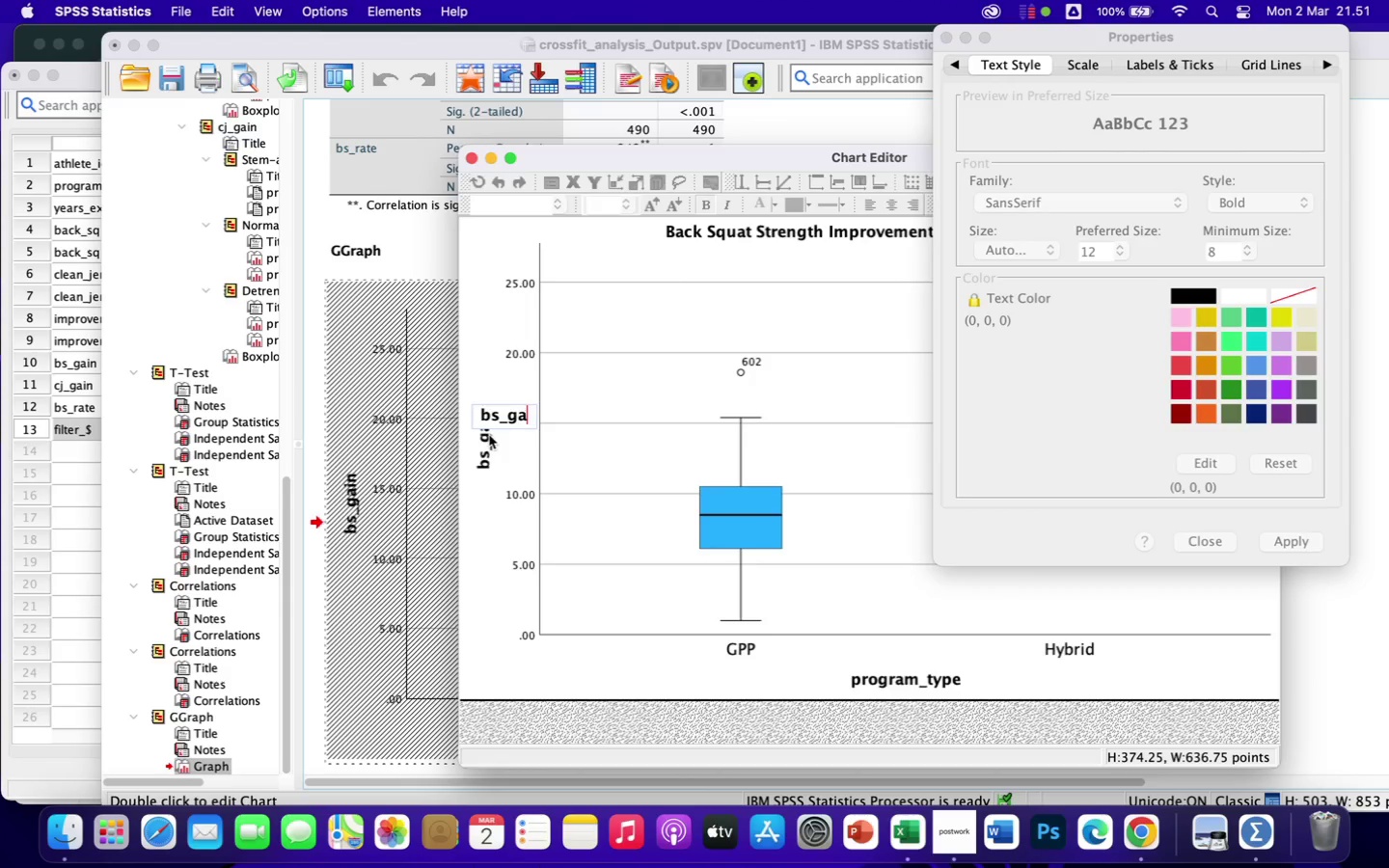 
key(Backspace)
 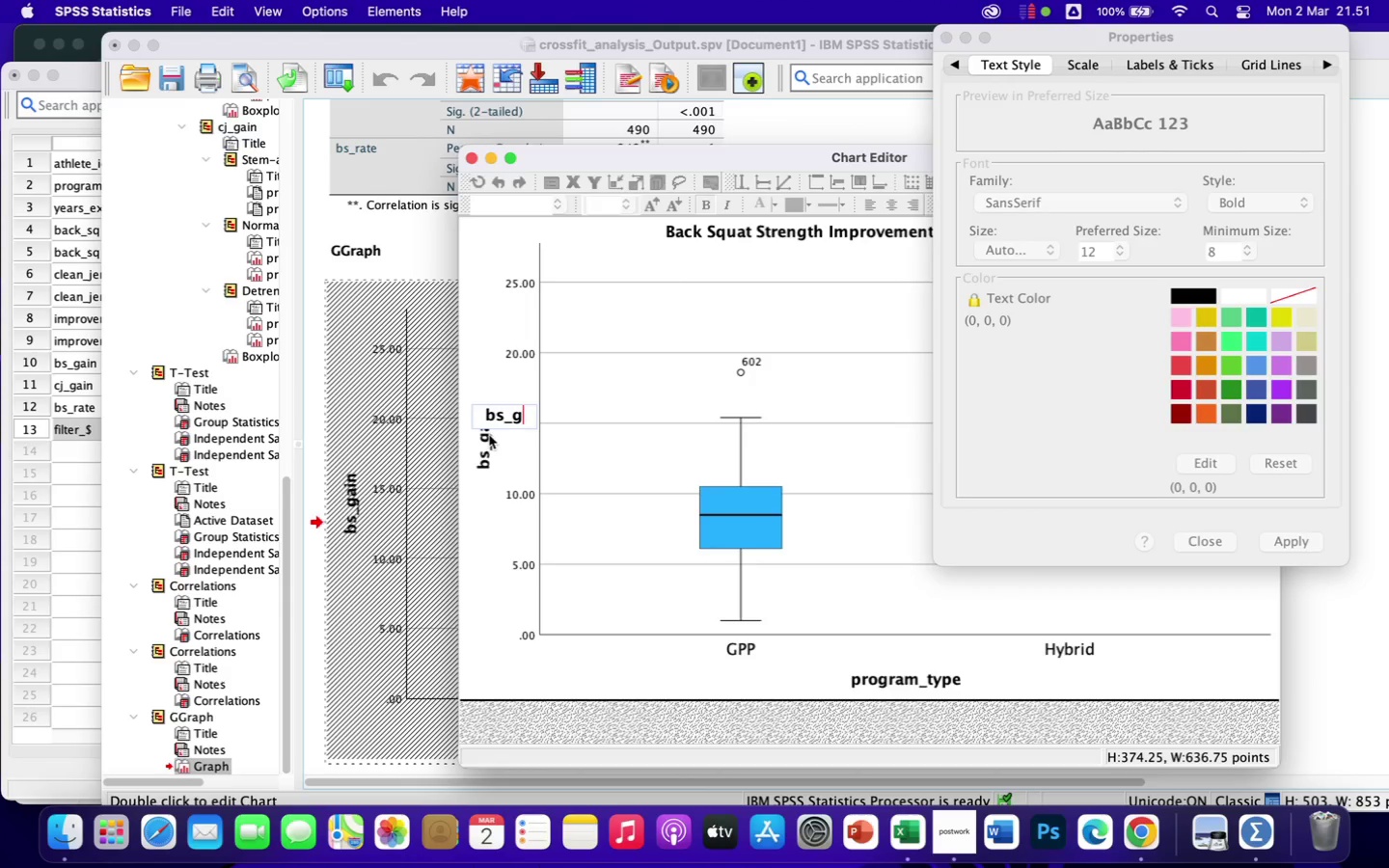 
key(Backspace)
 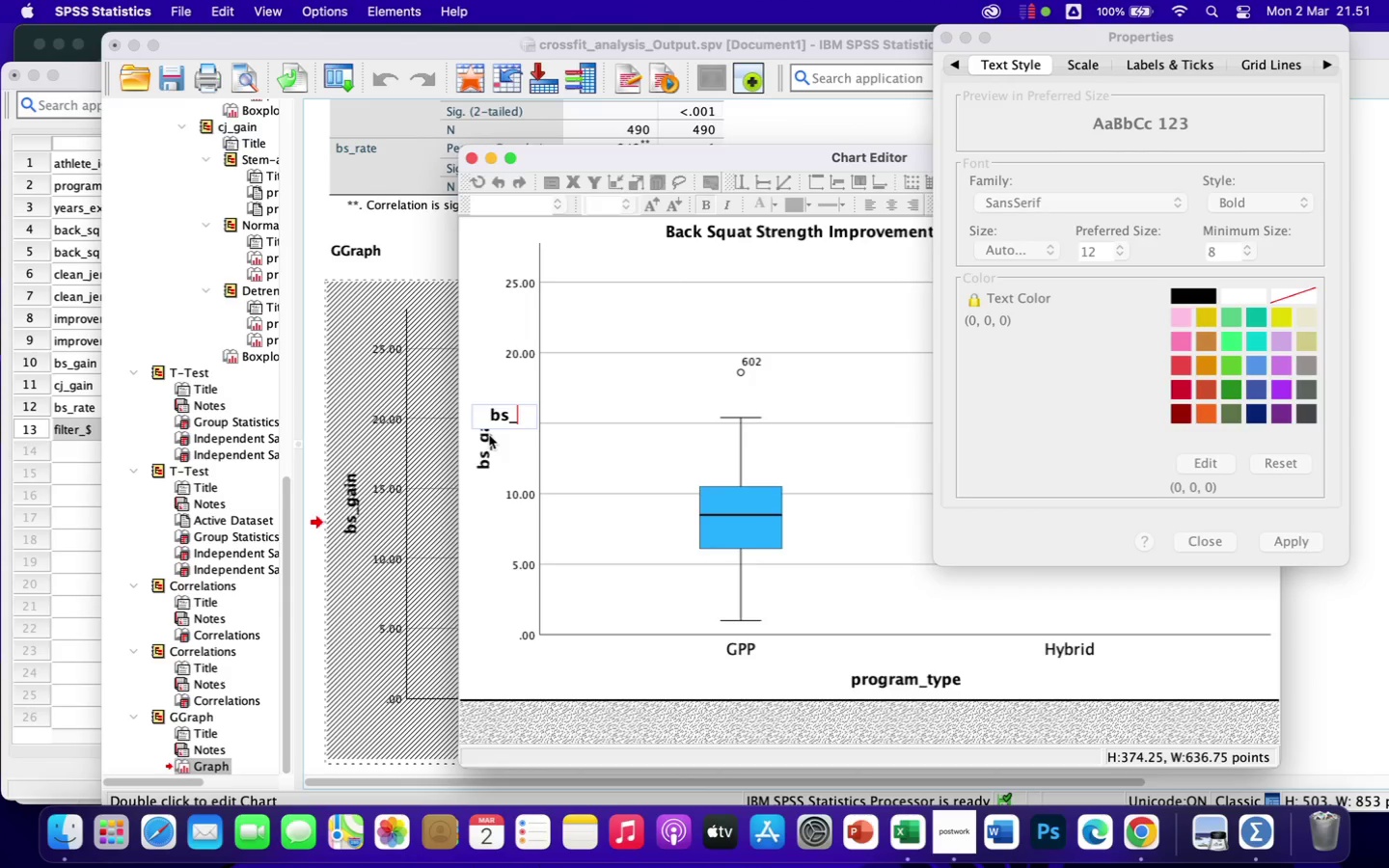 
key(Backspace)
 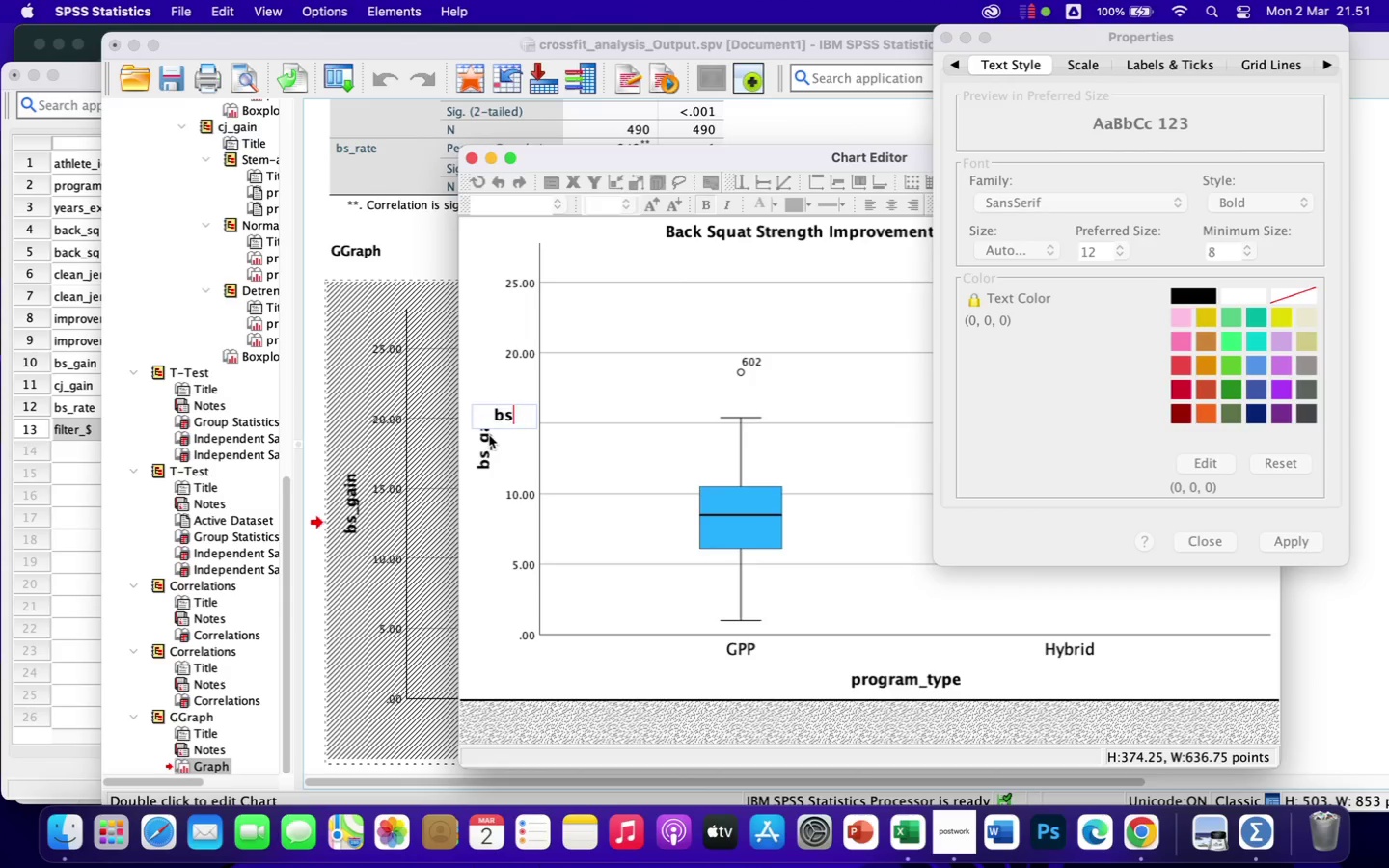 
key(Backspace)
 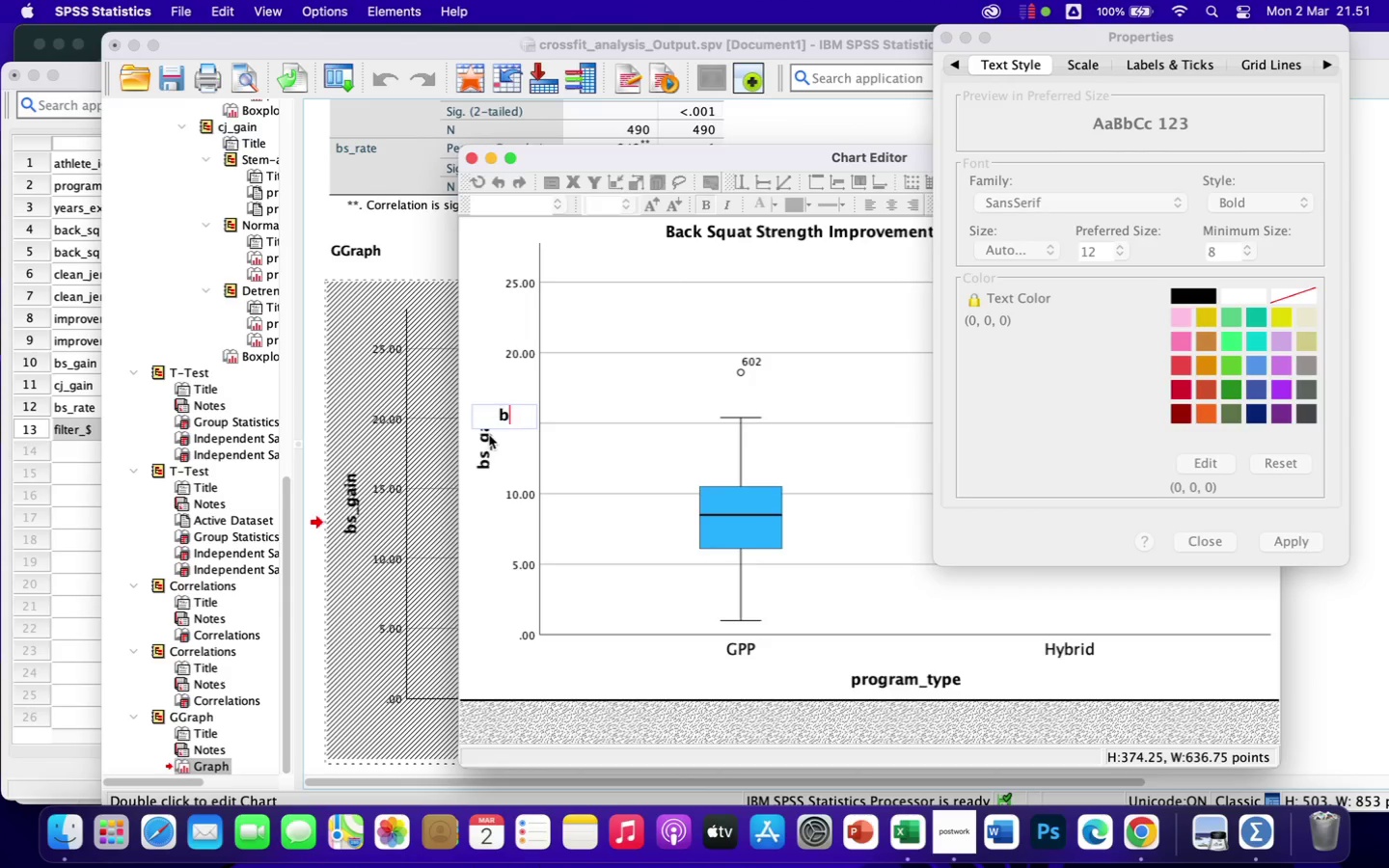 
key(Backspace)
 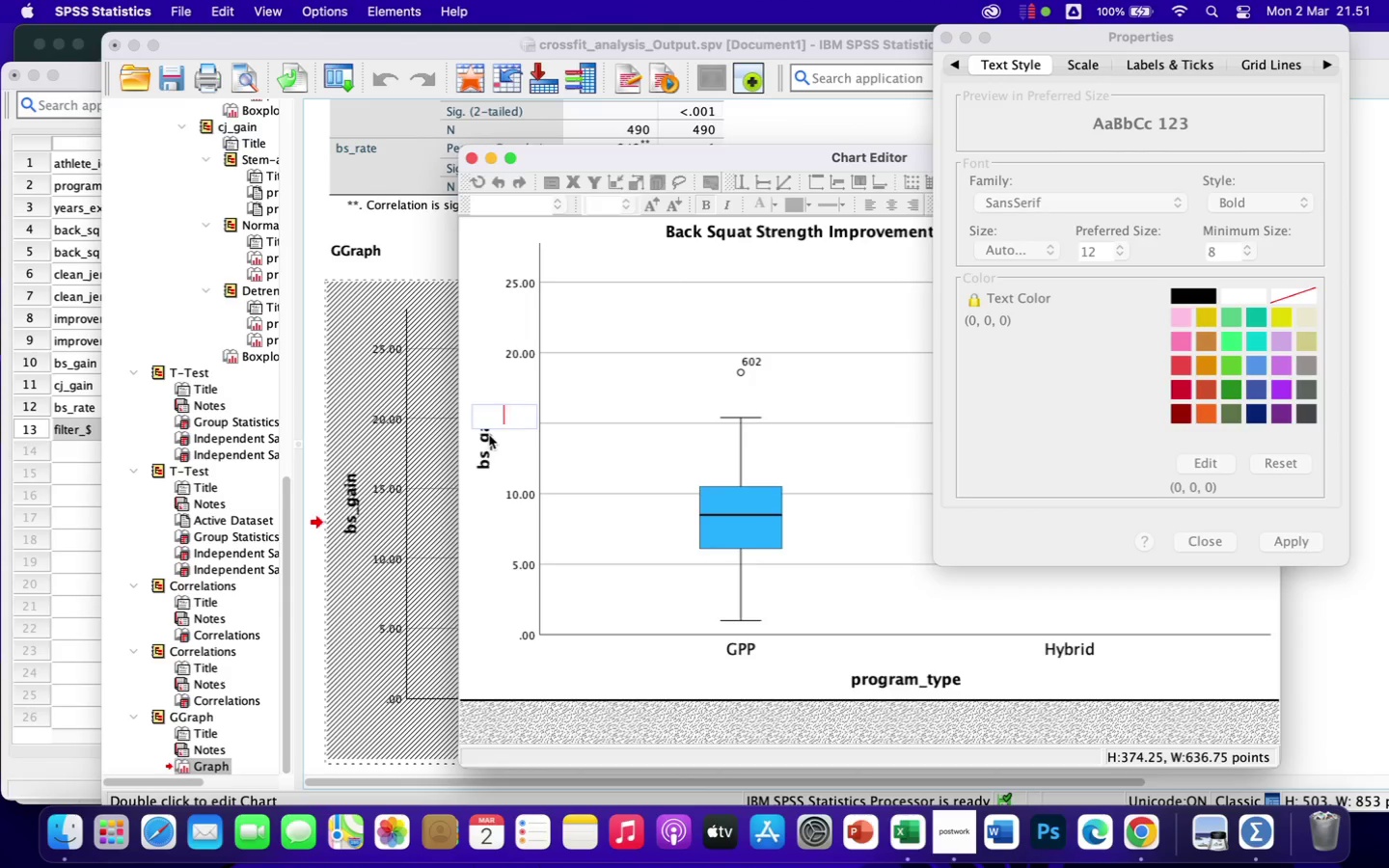 
key(Backspace)
 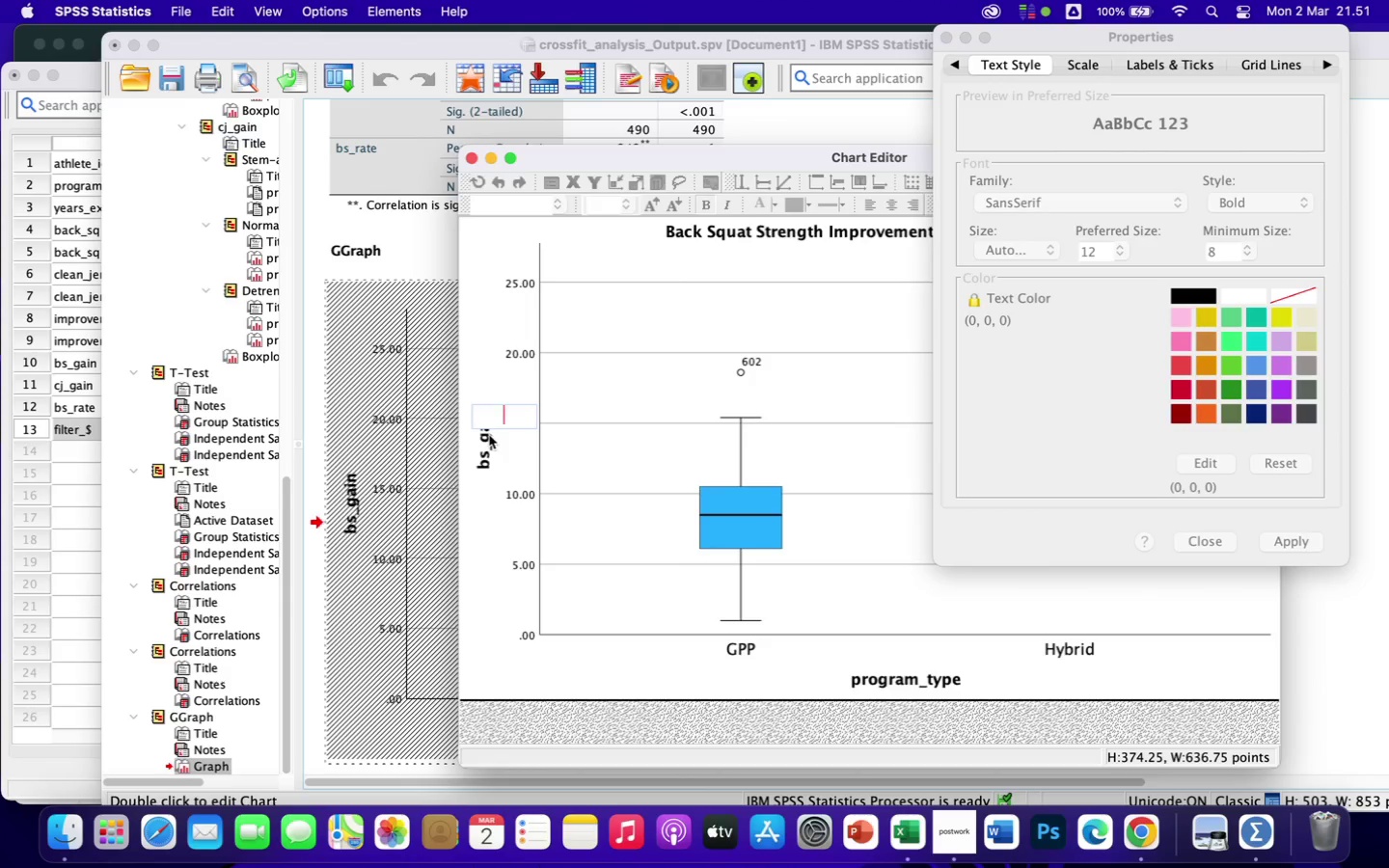 
wait(30.94)
 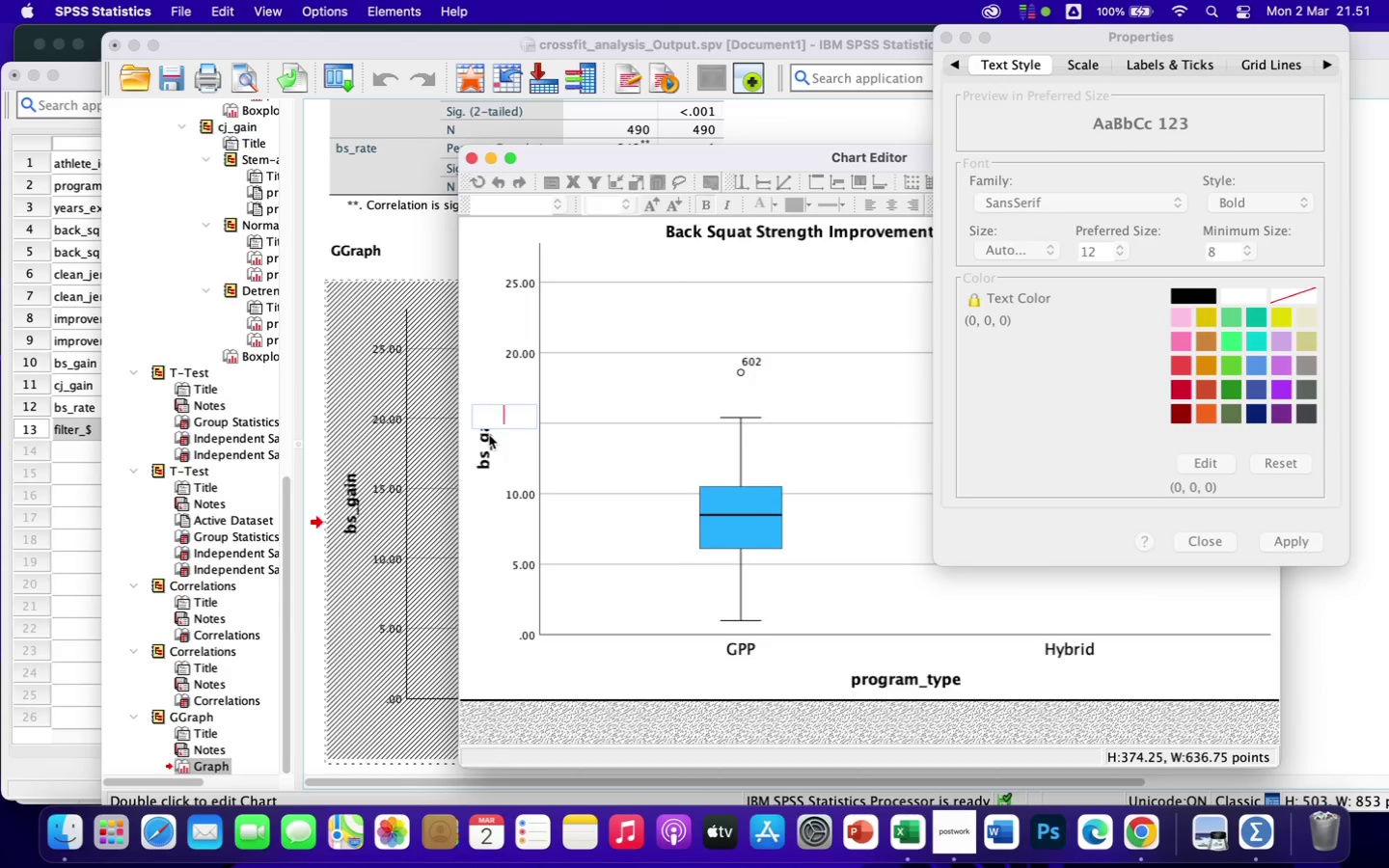 
type(Strength Impro)
 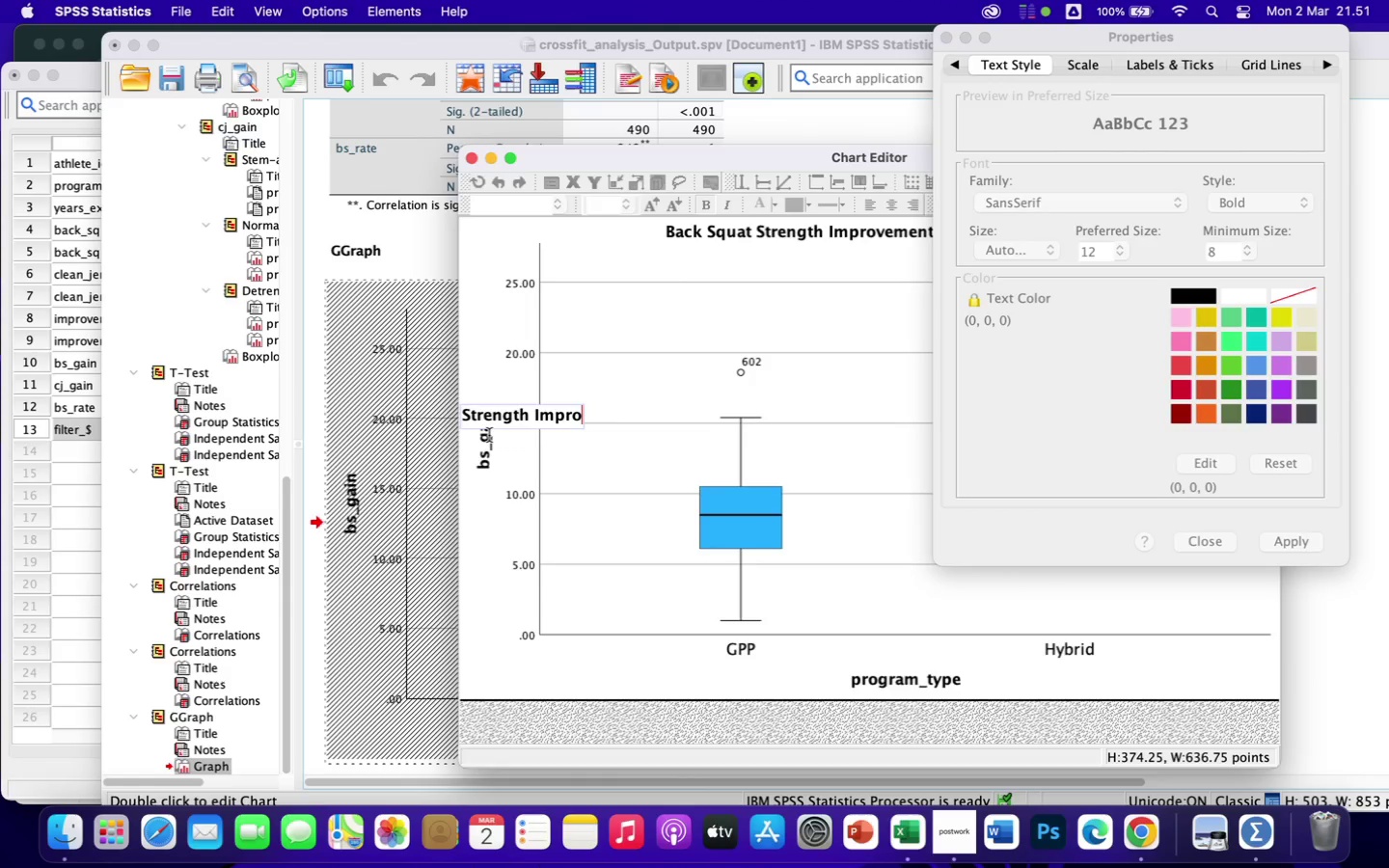 
key(V)
 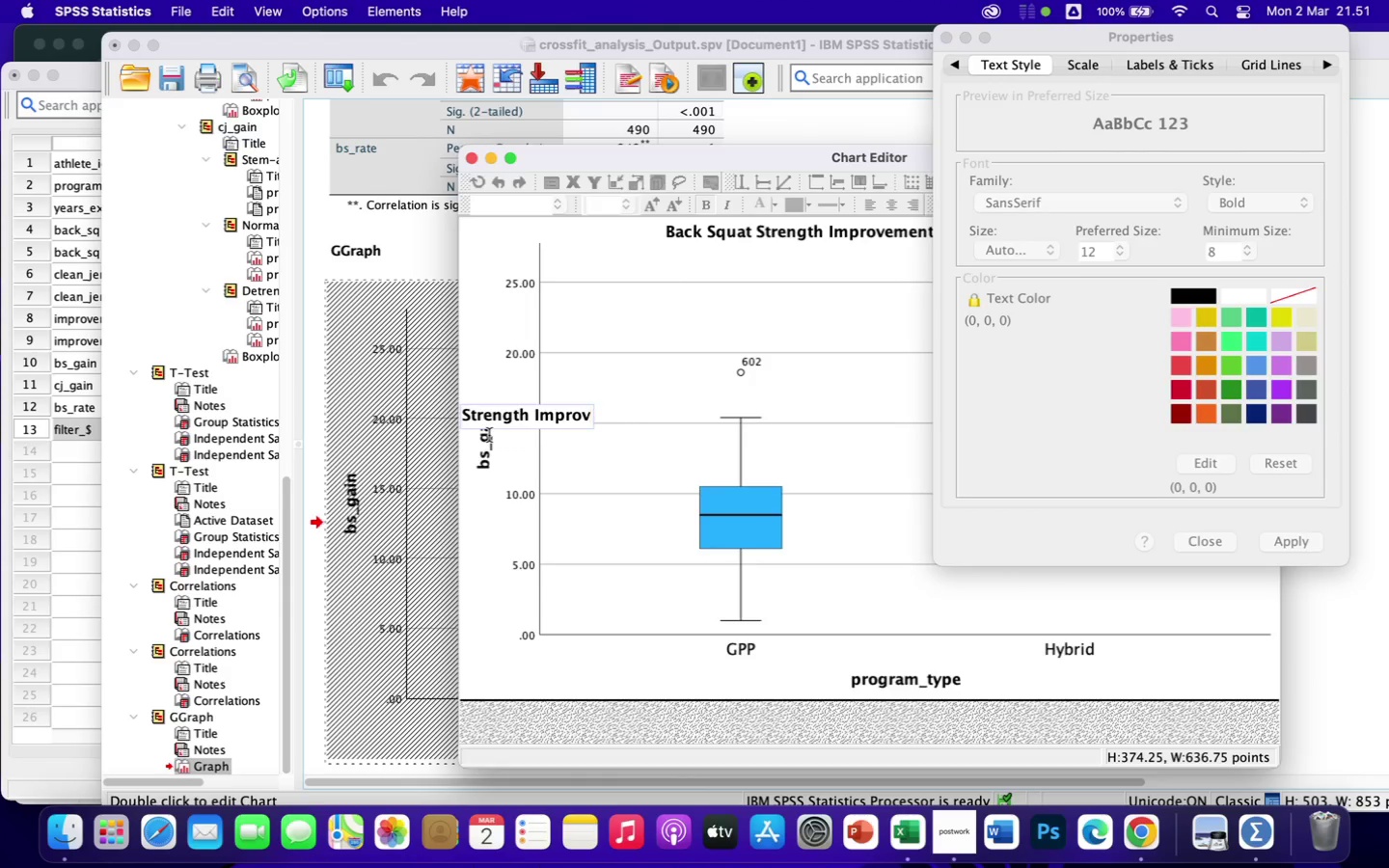 
type(ement)
 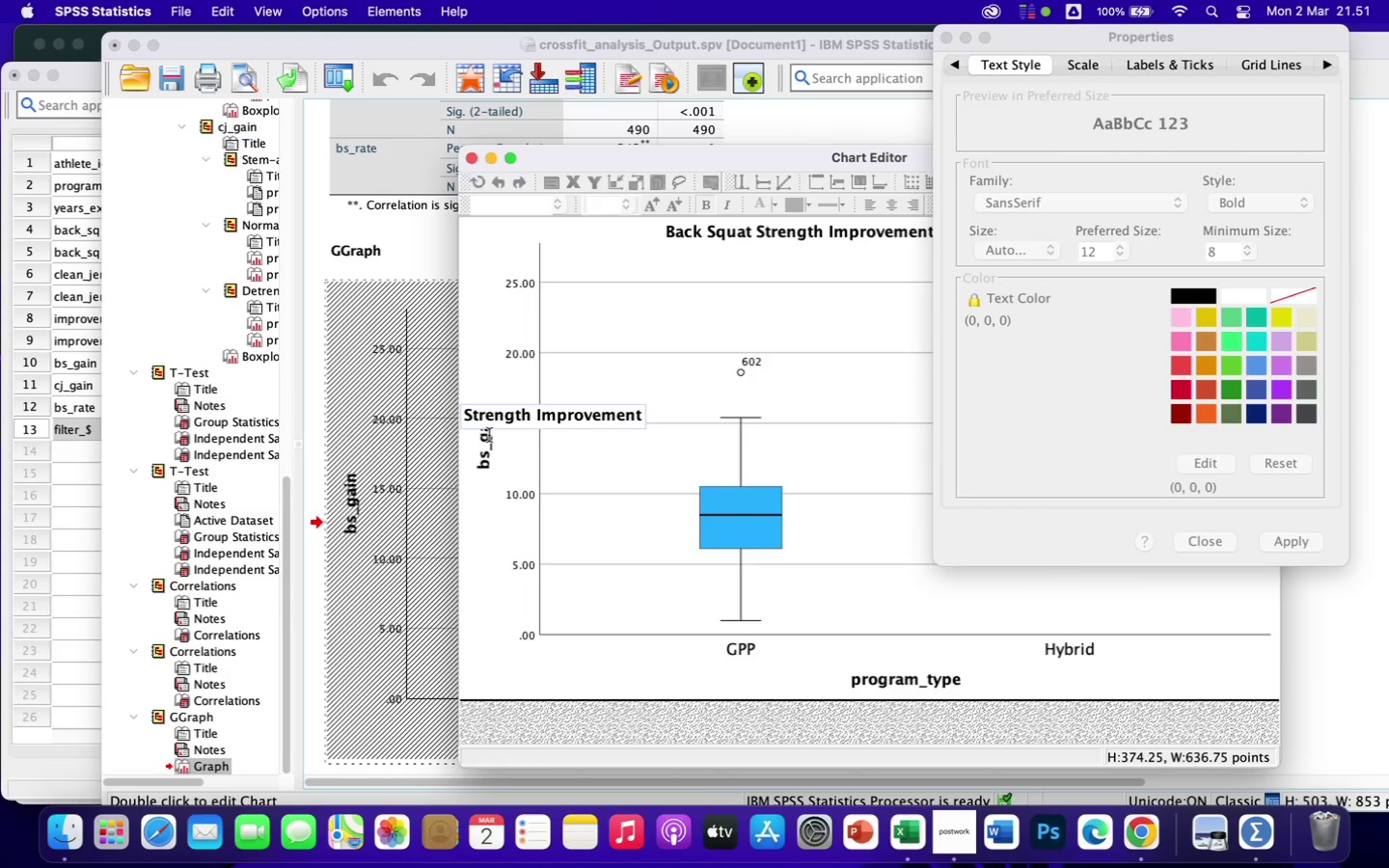 
wait(6.26)
 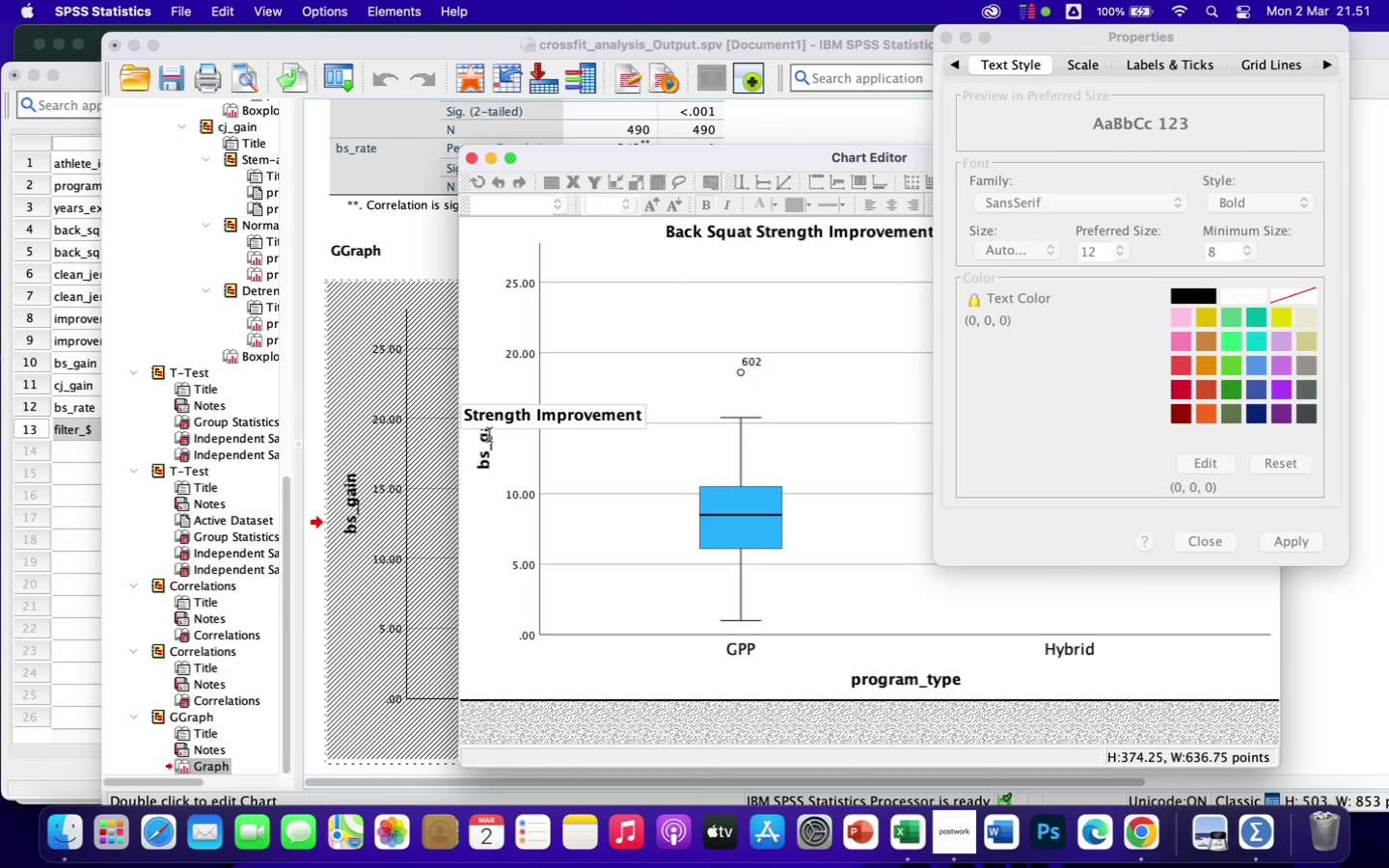 
type( (kg))
 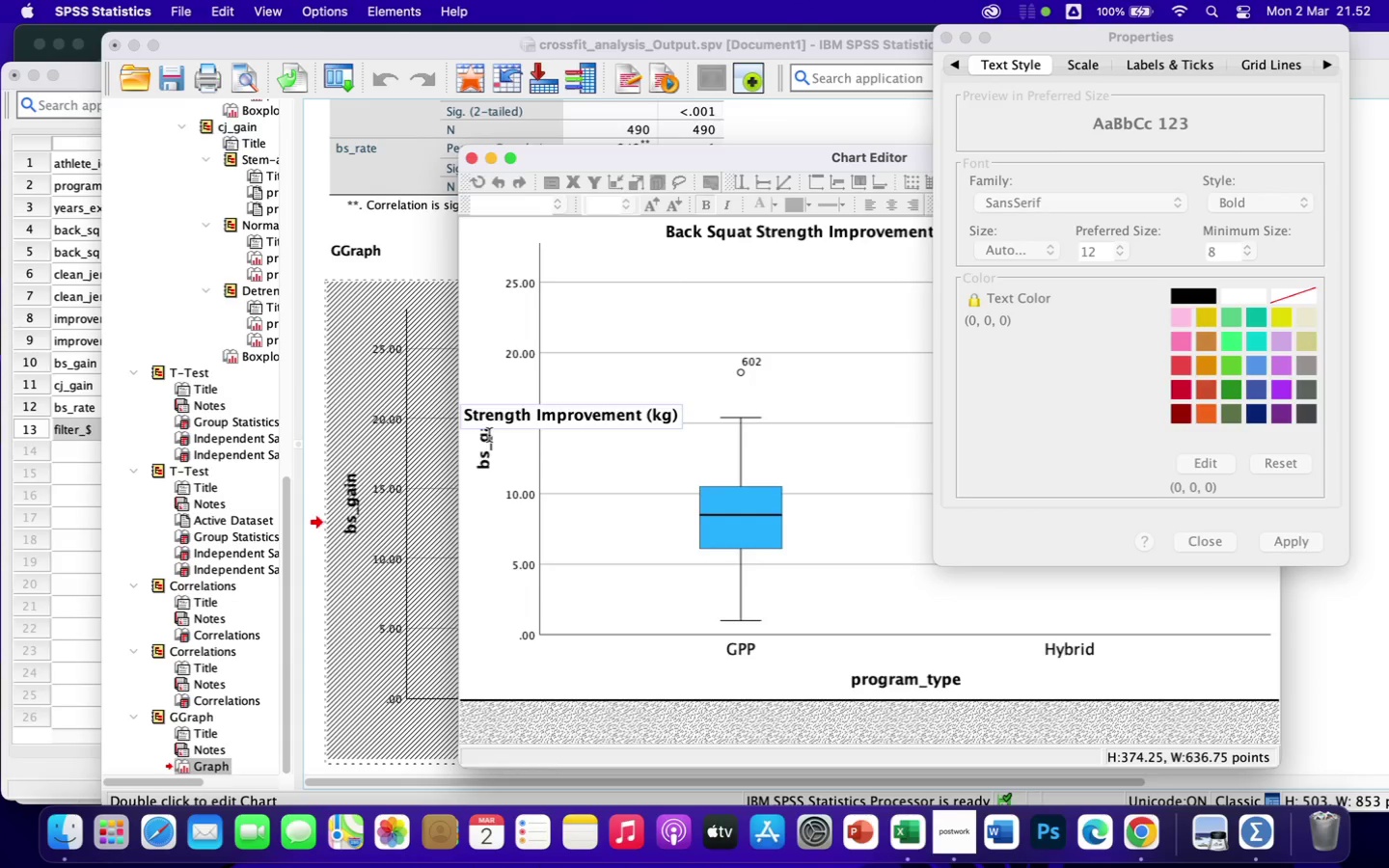 
wait(8.46)
 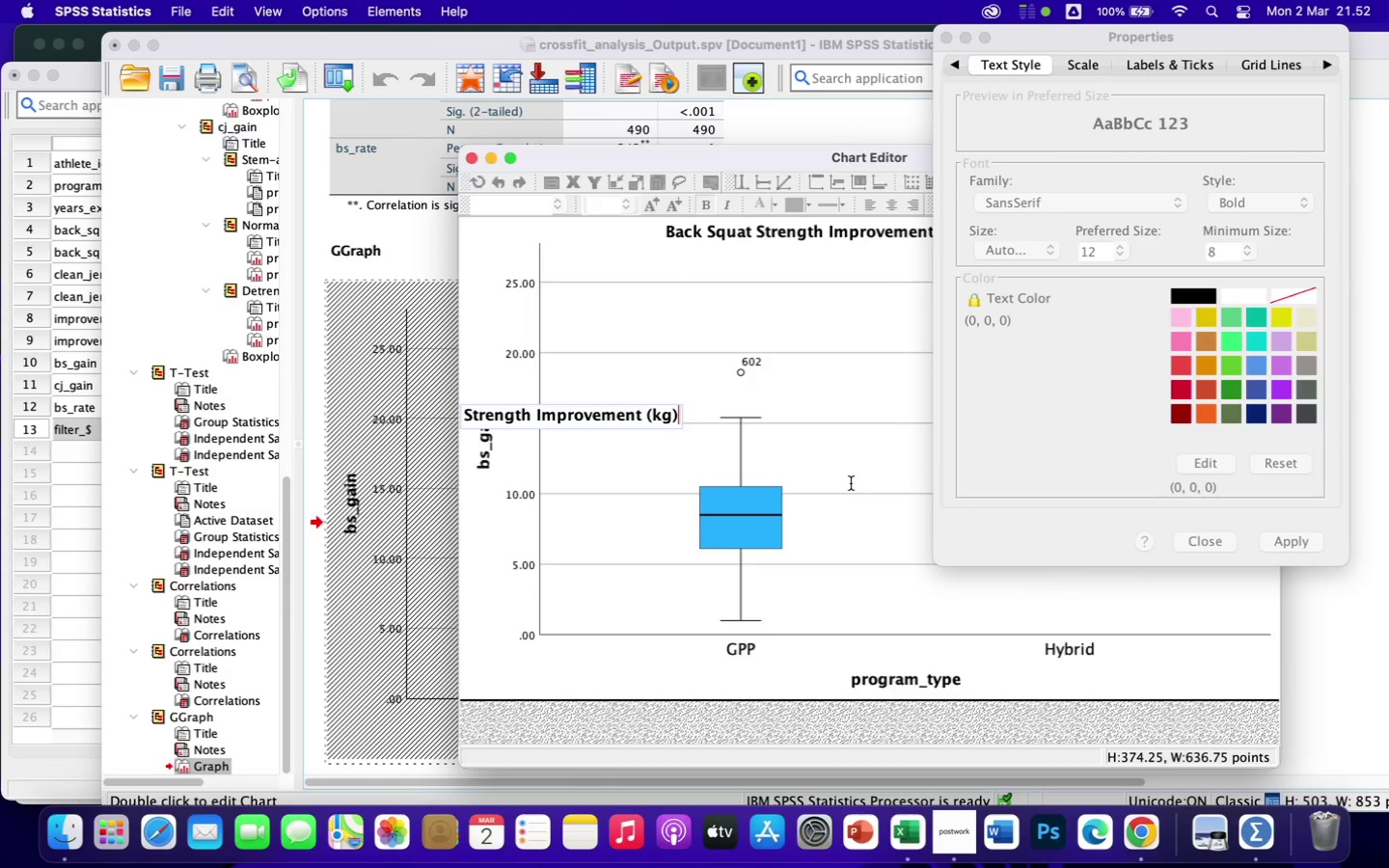 
left_click([885, 681])
 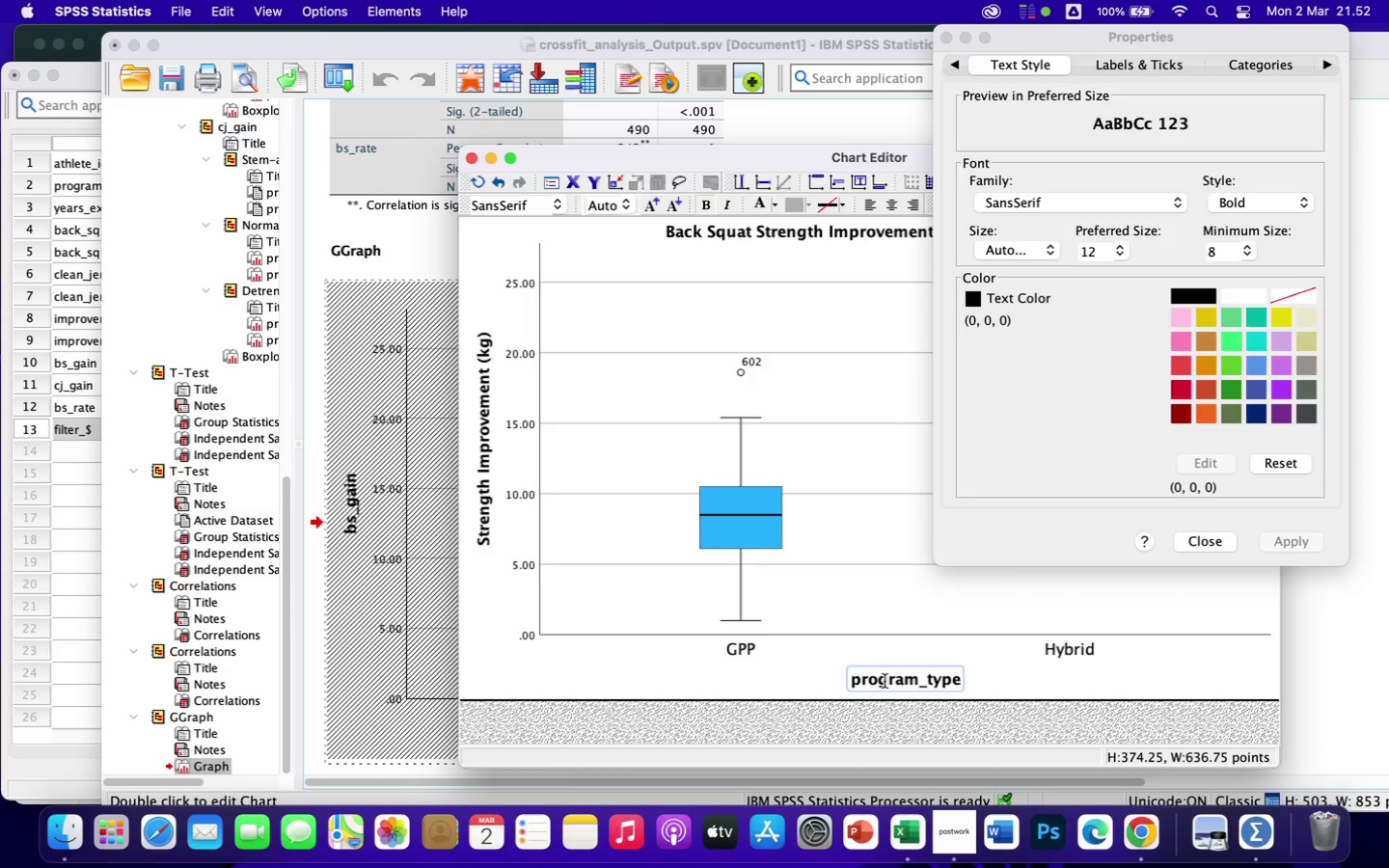 
left_click([885, 681])
 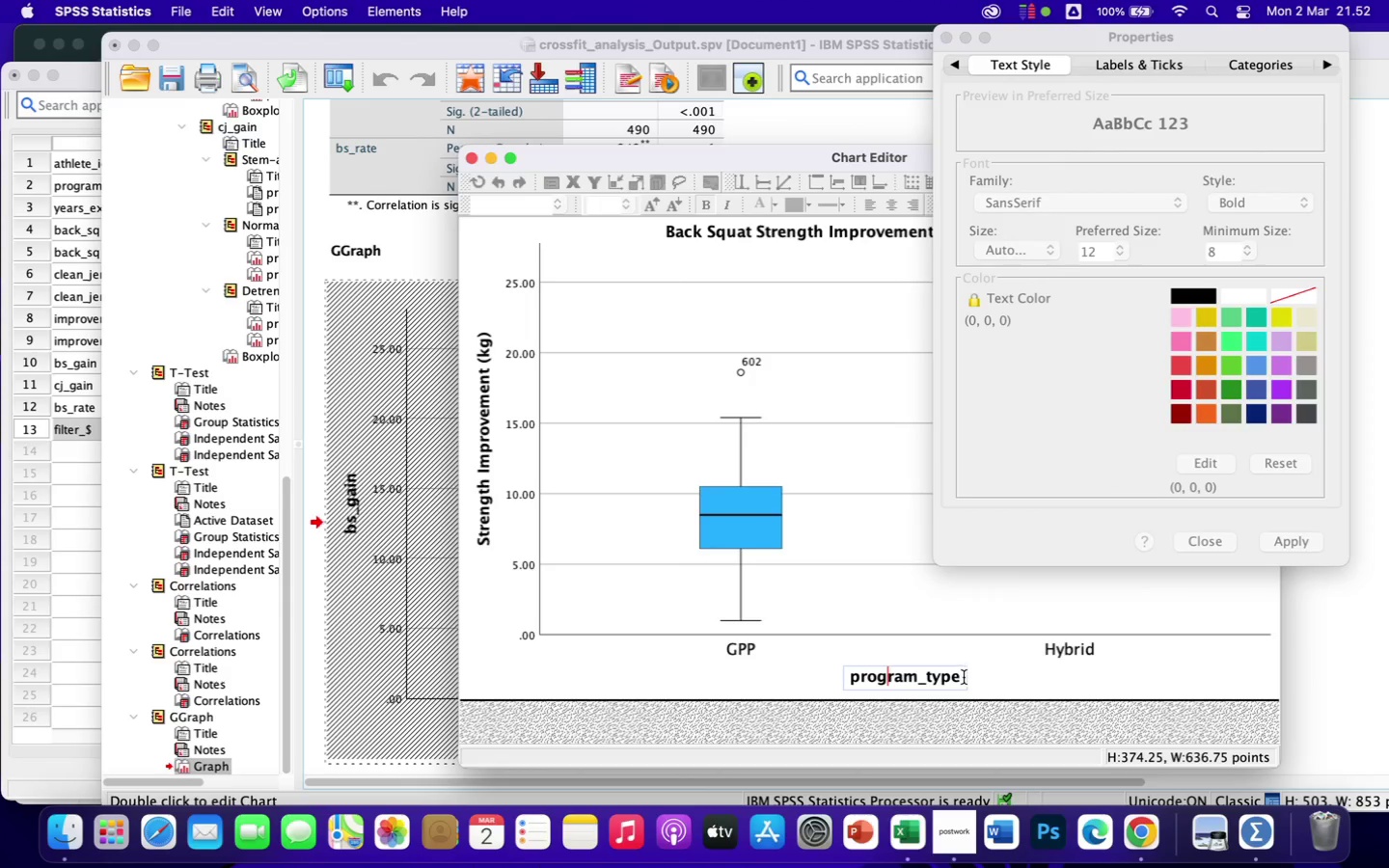 
left_click_drag(start_coordinate=[962, 676], to_coordinate=[847, 675])
 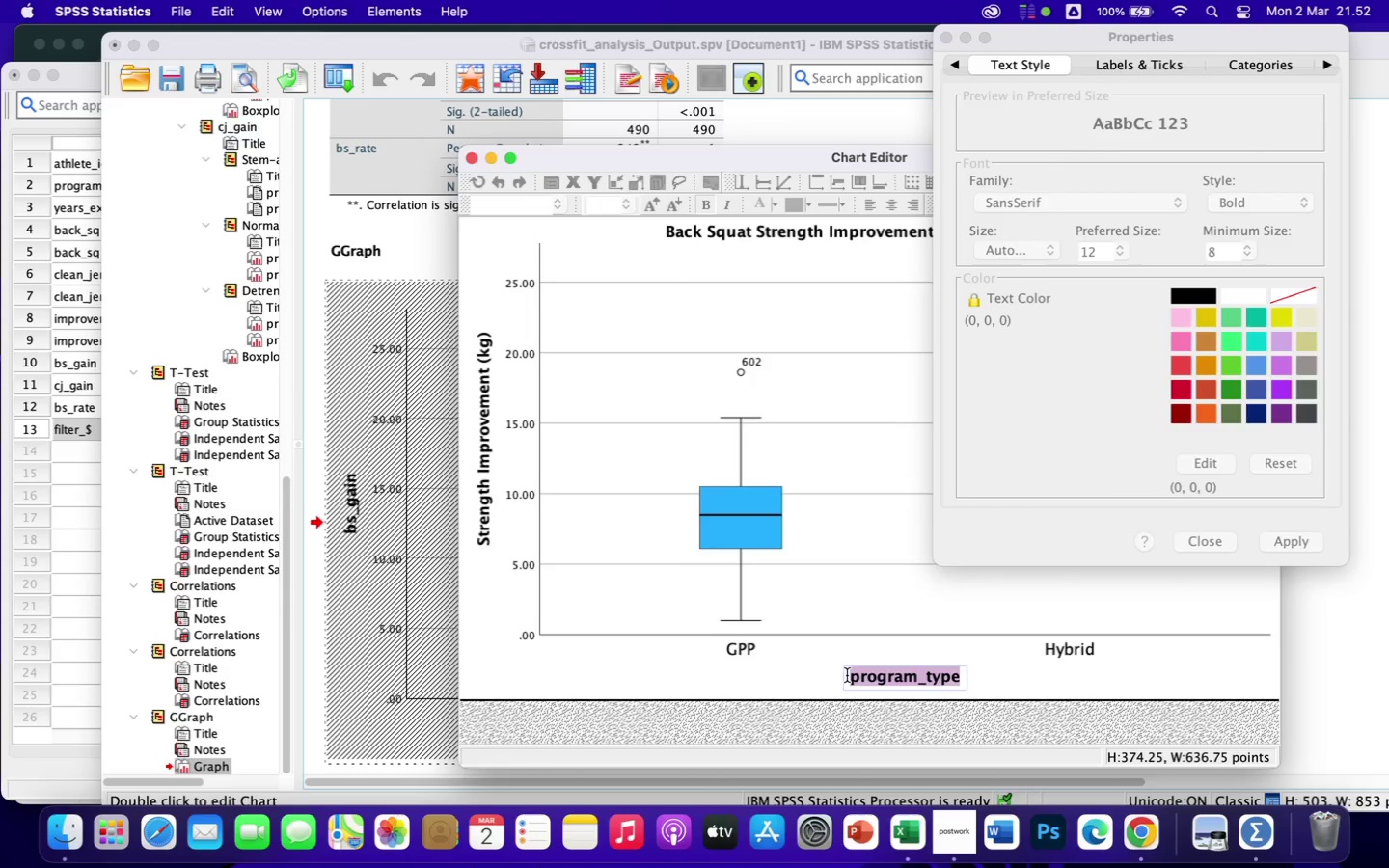 
type(Training Program)
 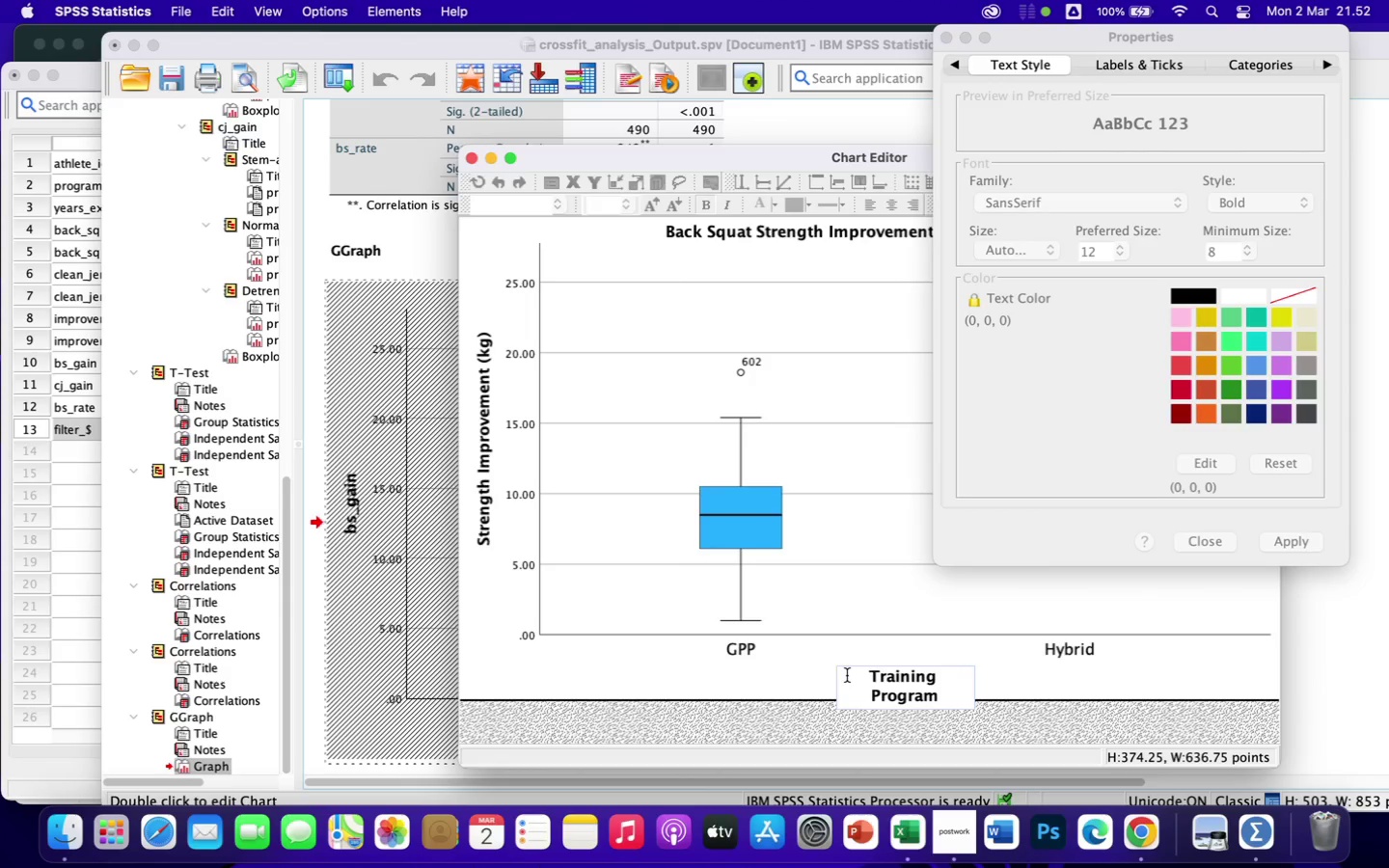 
wait(10.75)
 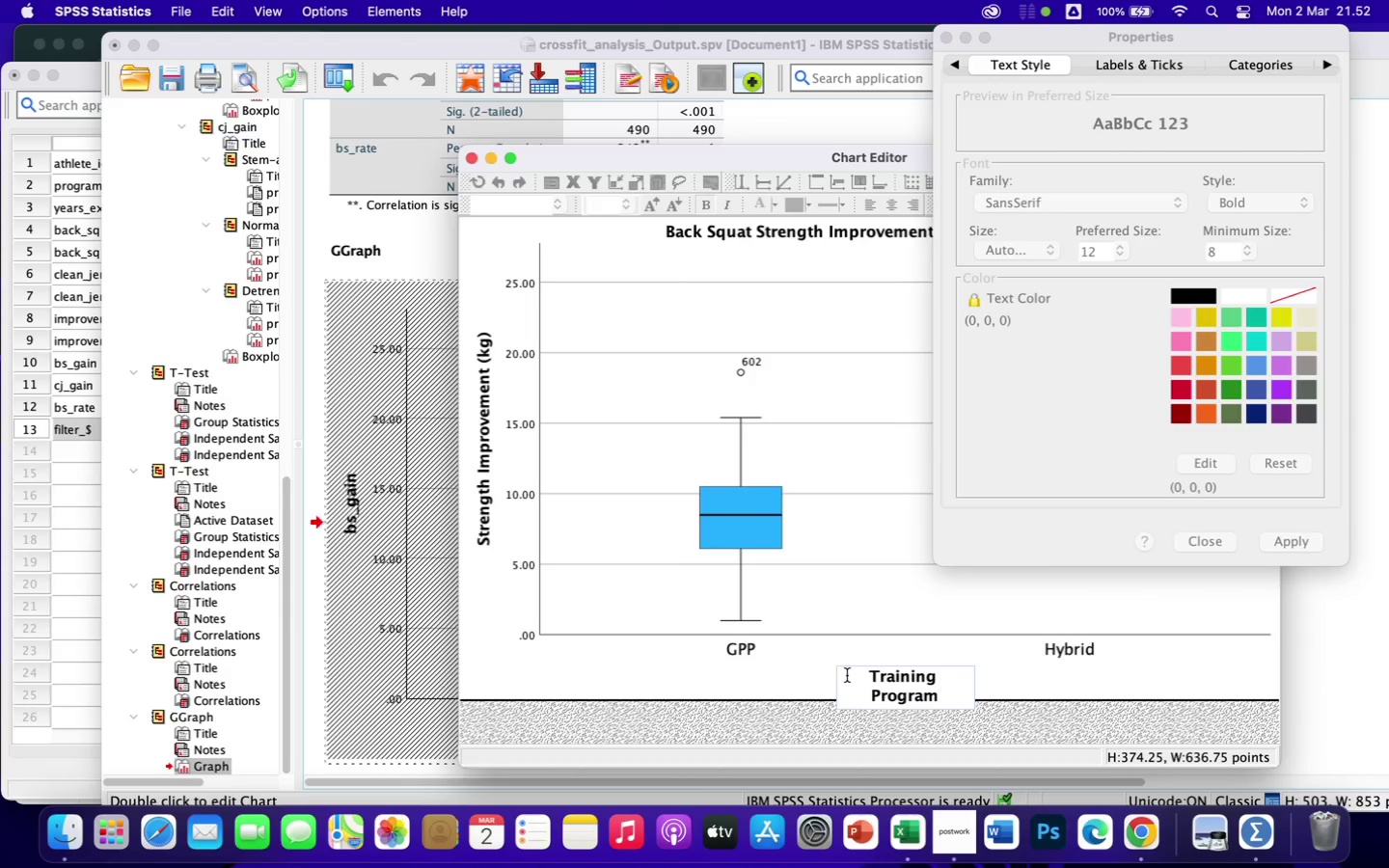 
left_click([757, 277])
 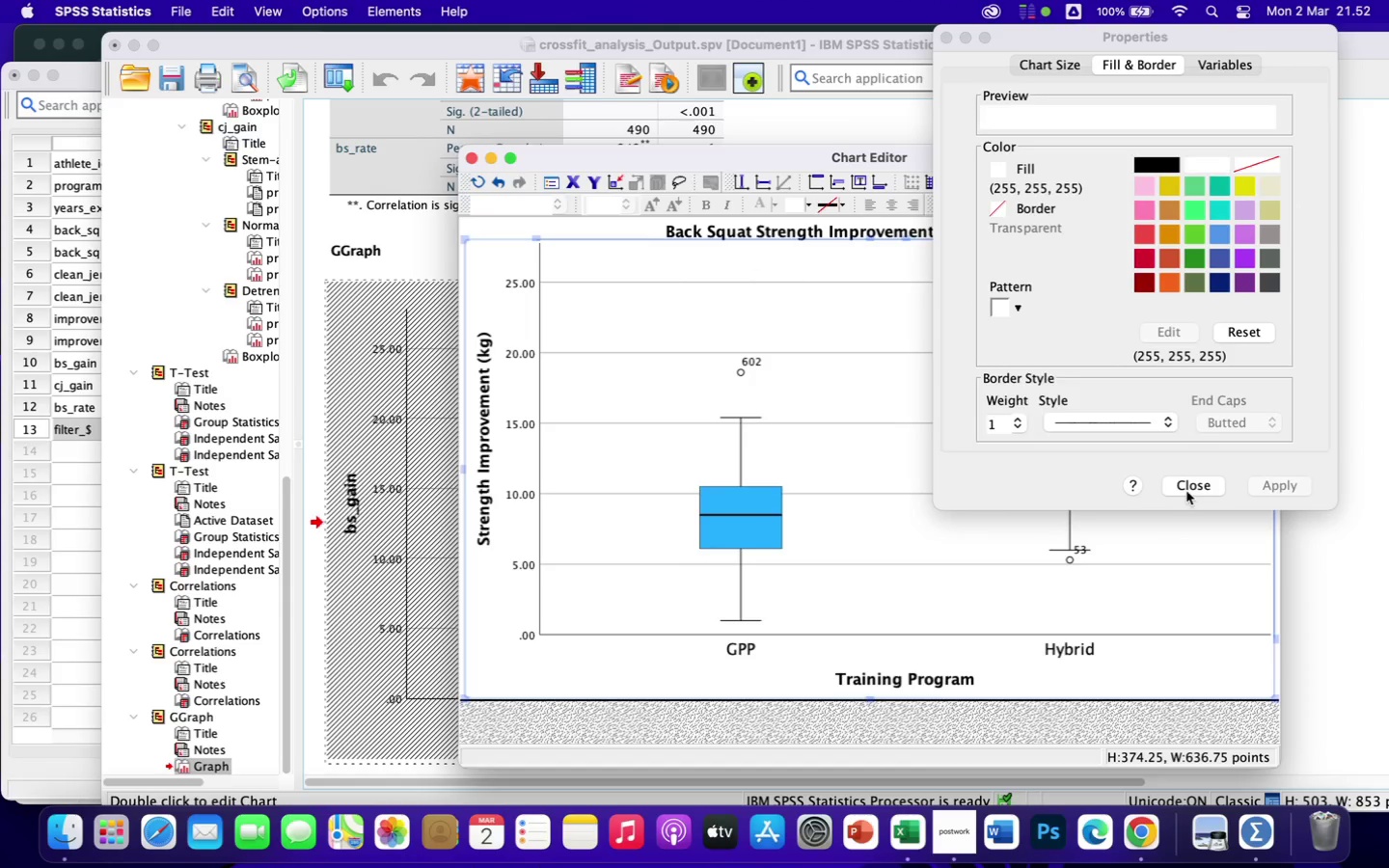 
left_click([1186, 491])
 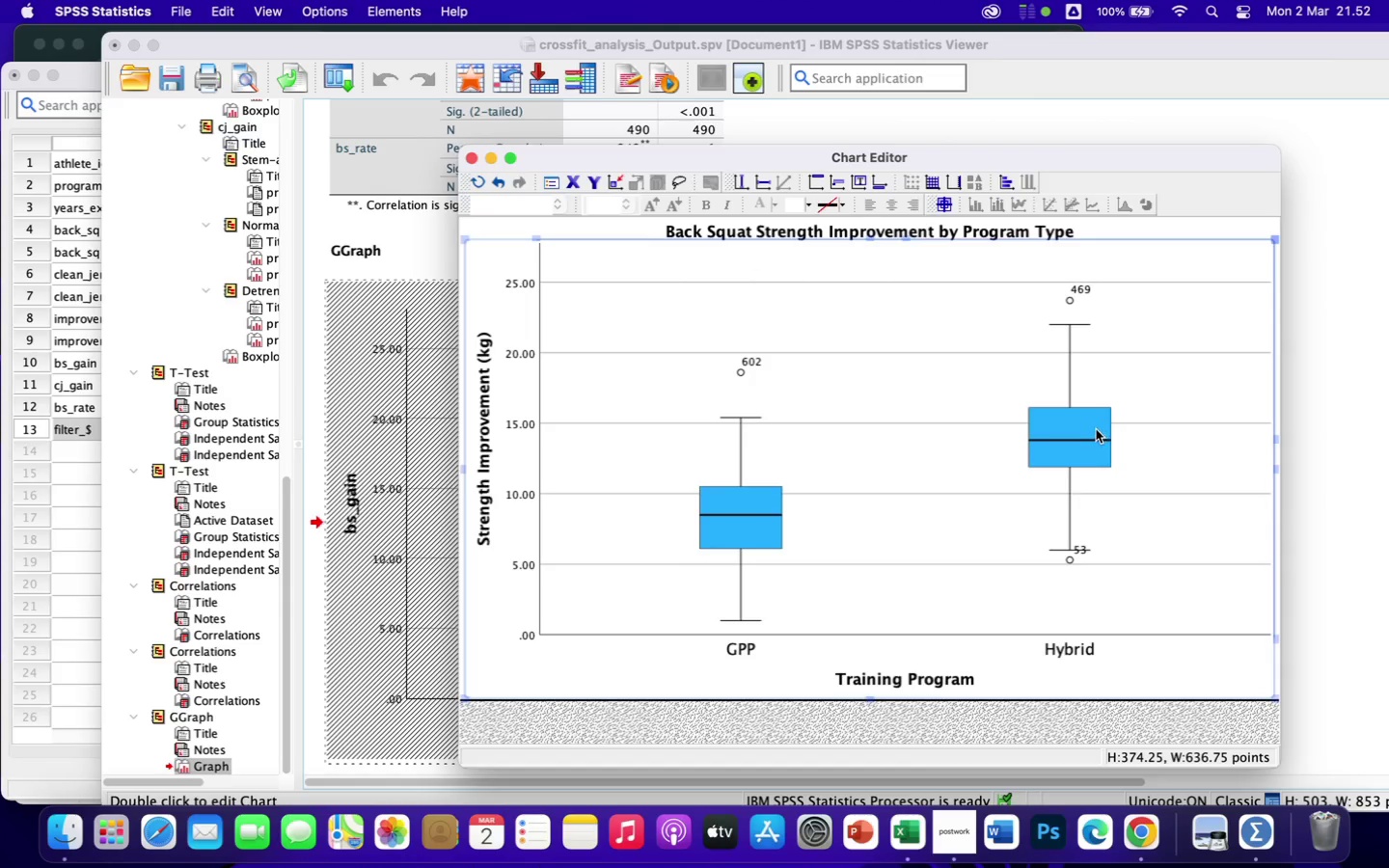 
left_click([1096, 429])
 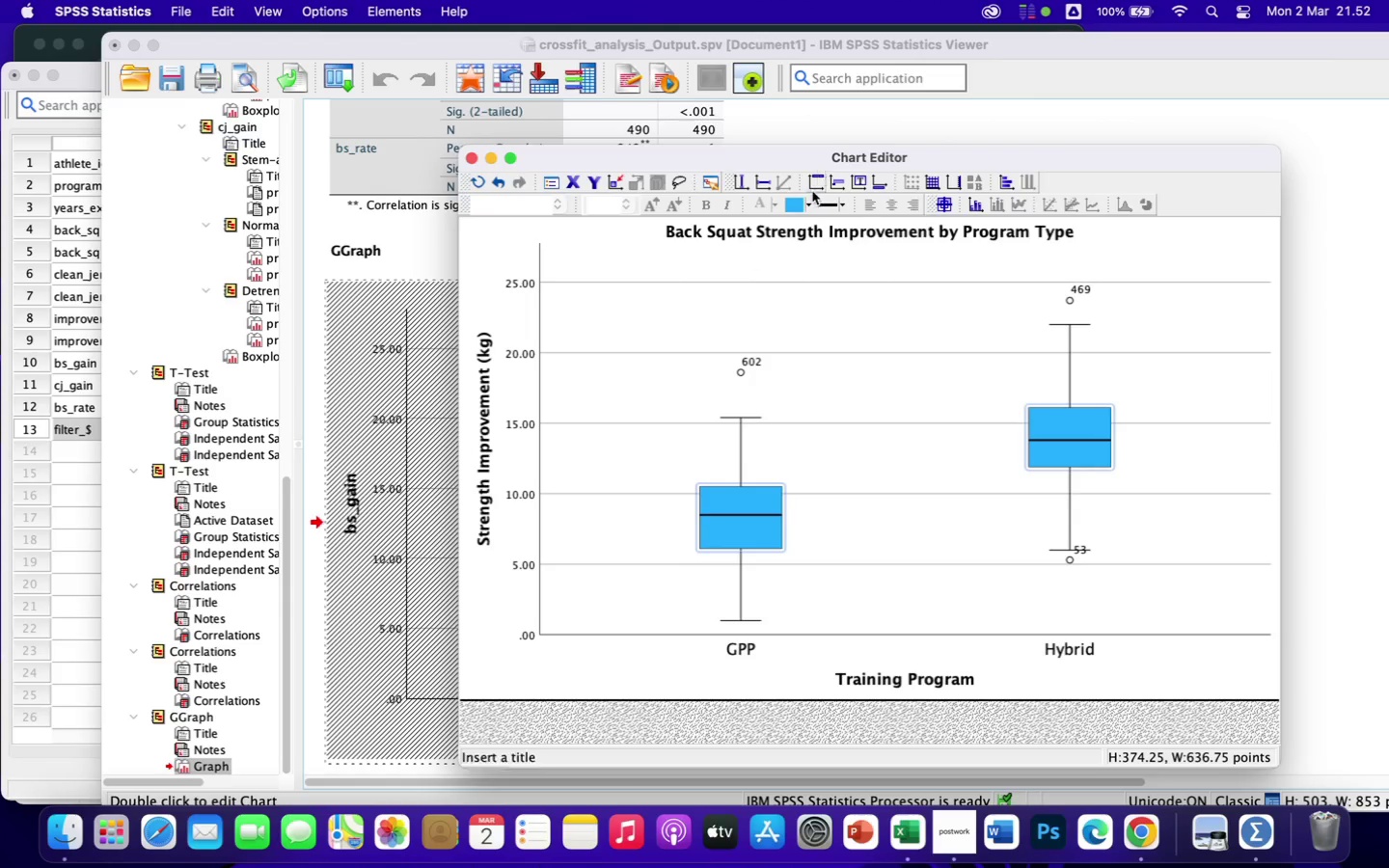 
left_click([808, 208])
 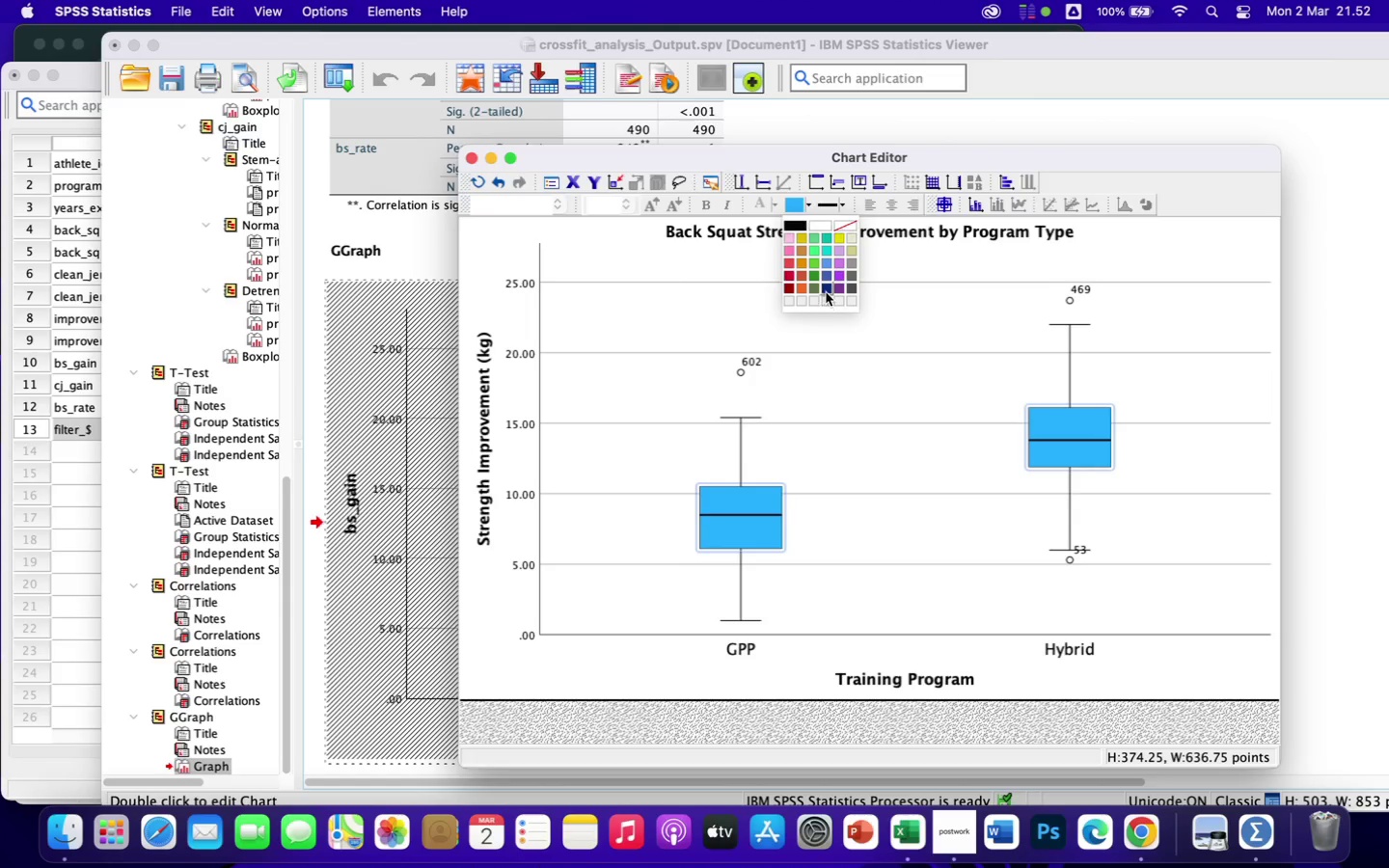 
left_click([826, 288])
 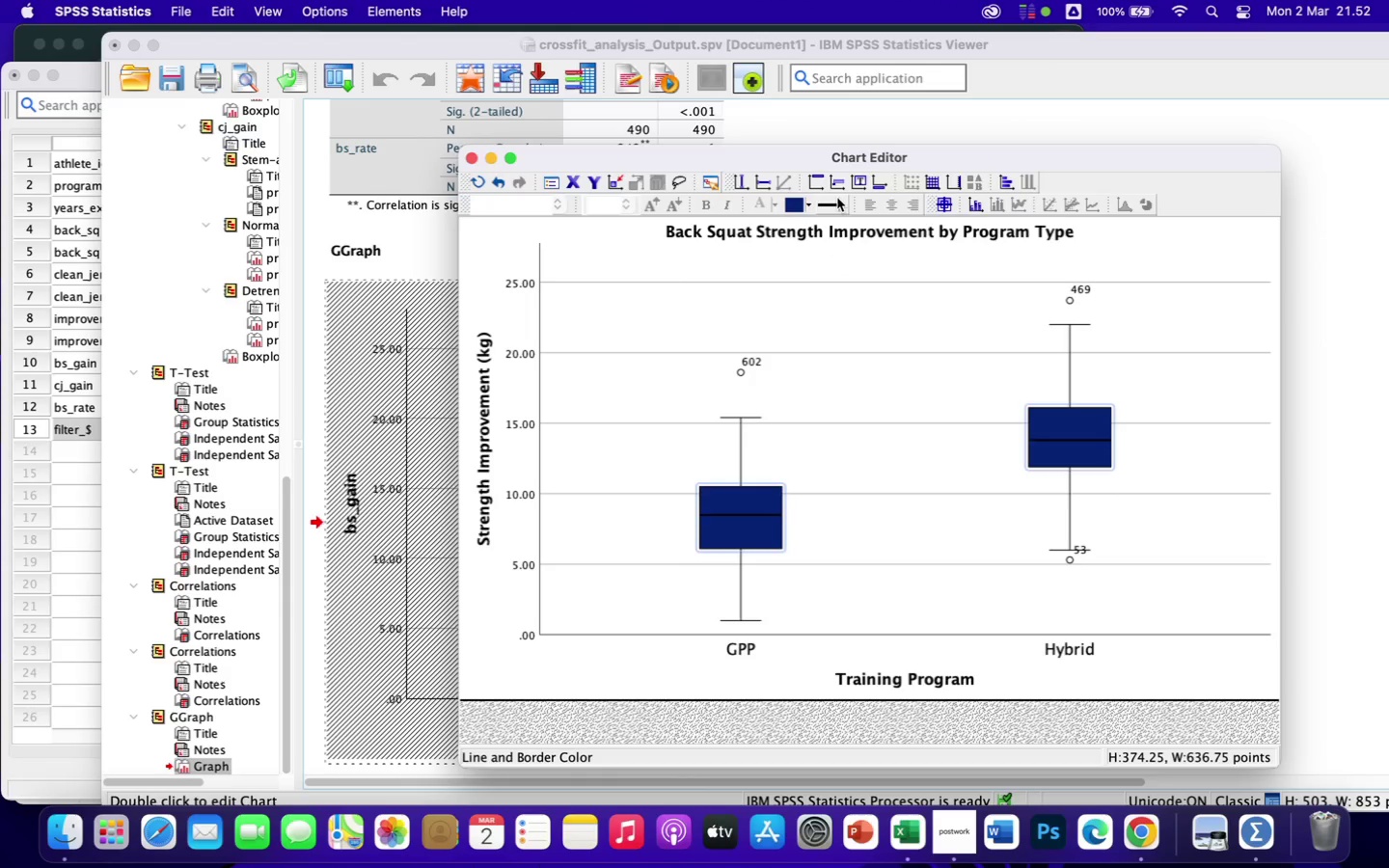 
left_click([845, 202])
 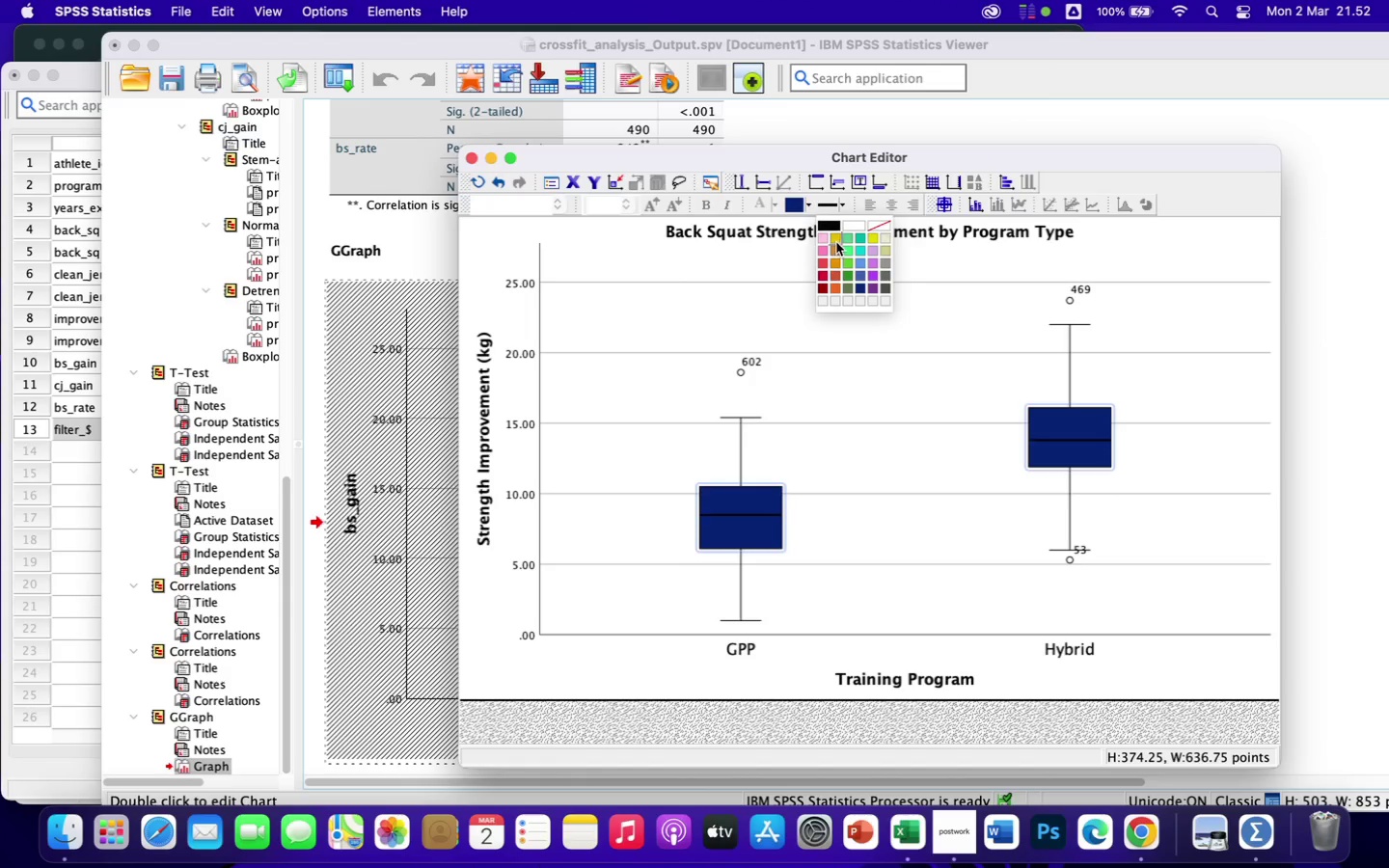 
left_click([833, 236])
 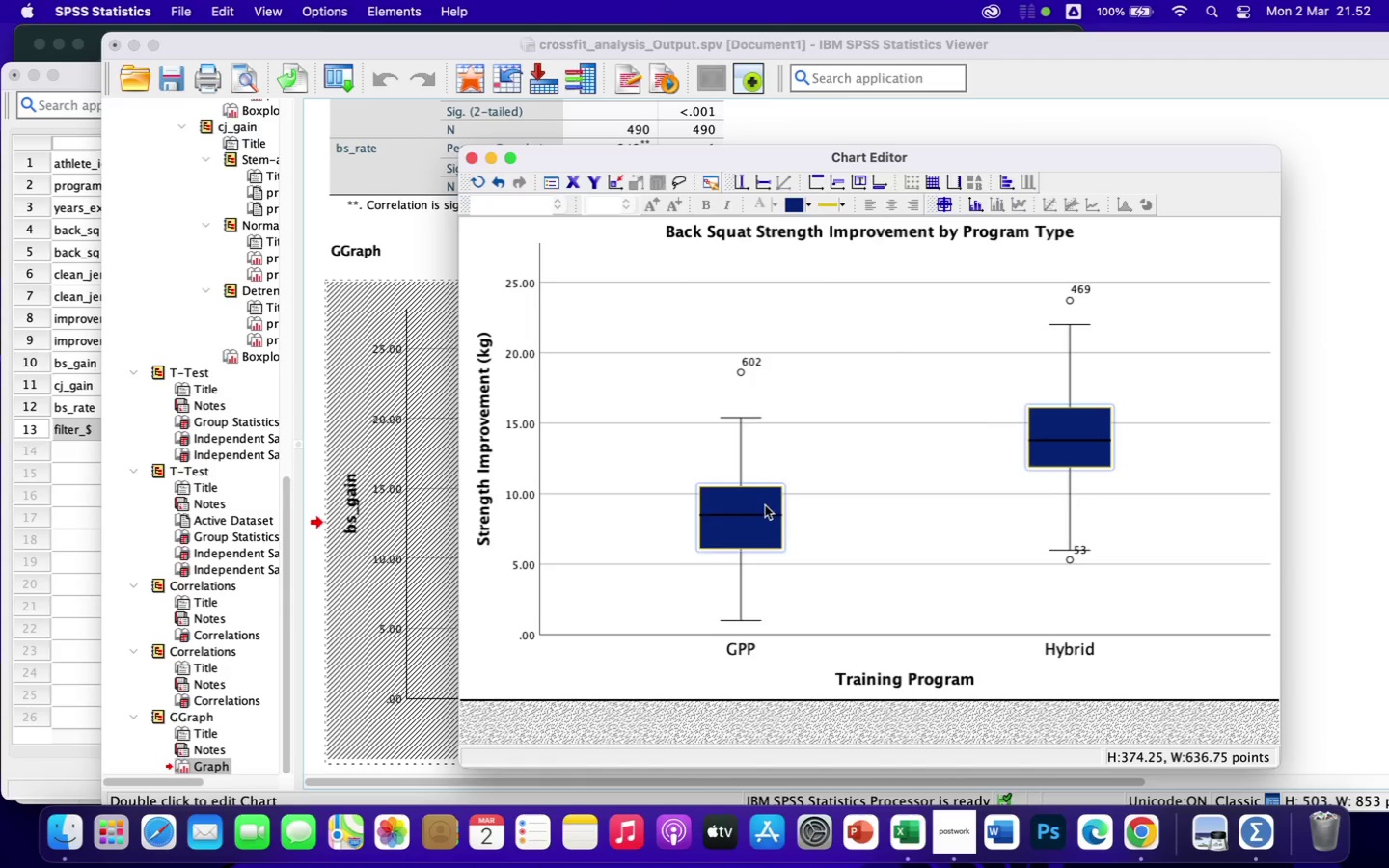 
wait(5.49)
 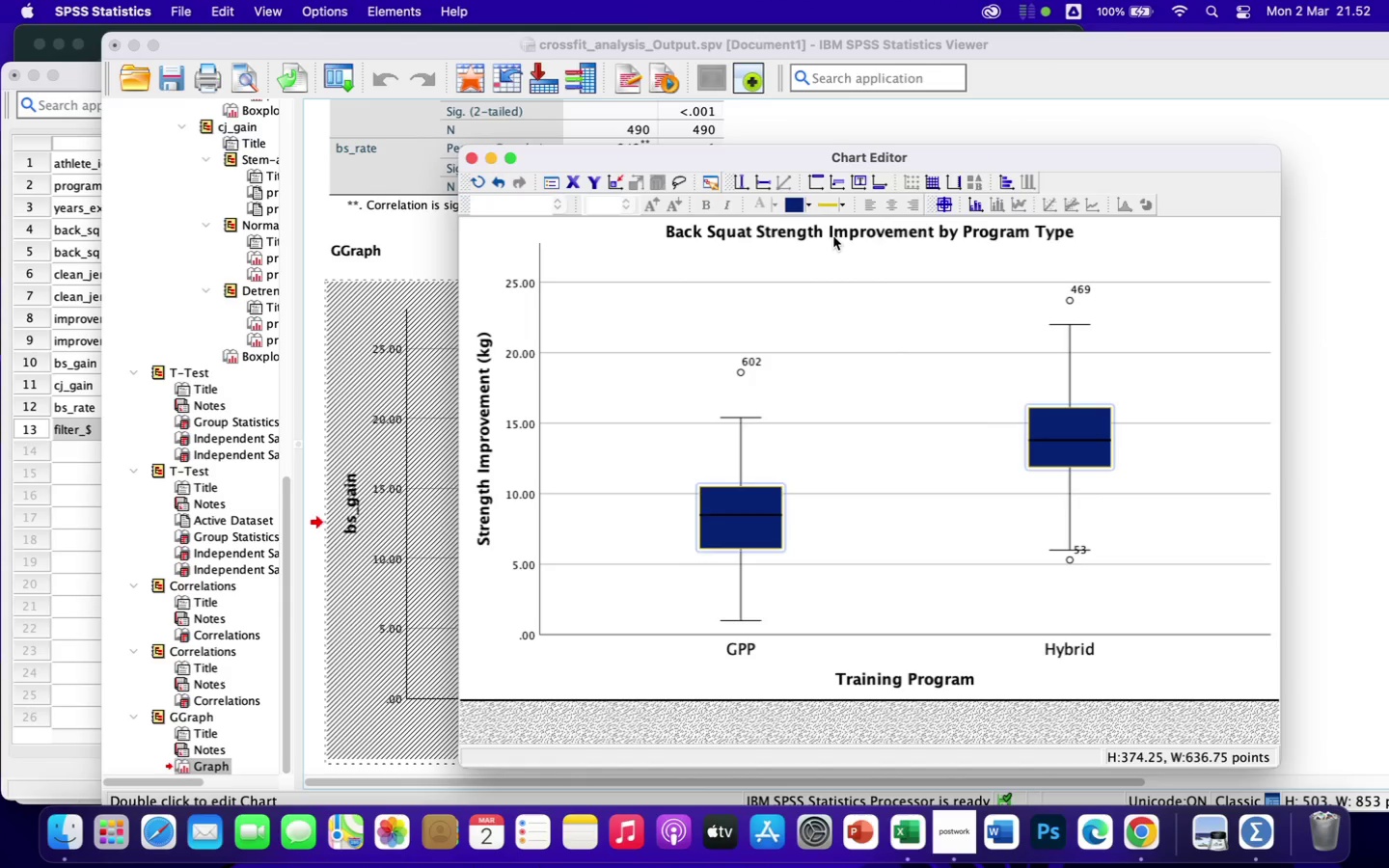 
left_click([768, 516])
 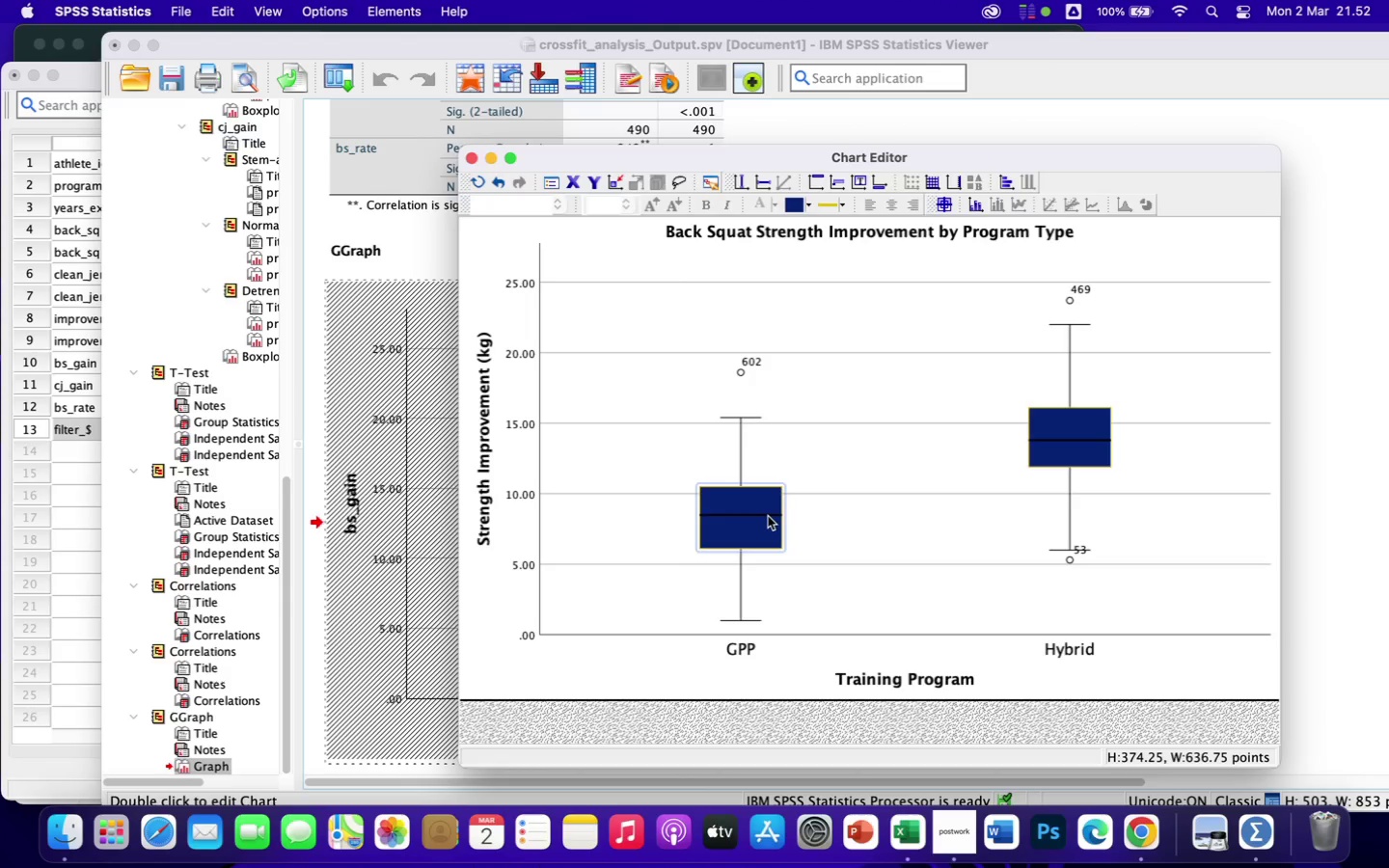 
left_click([768, 516])
 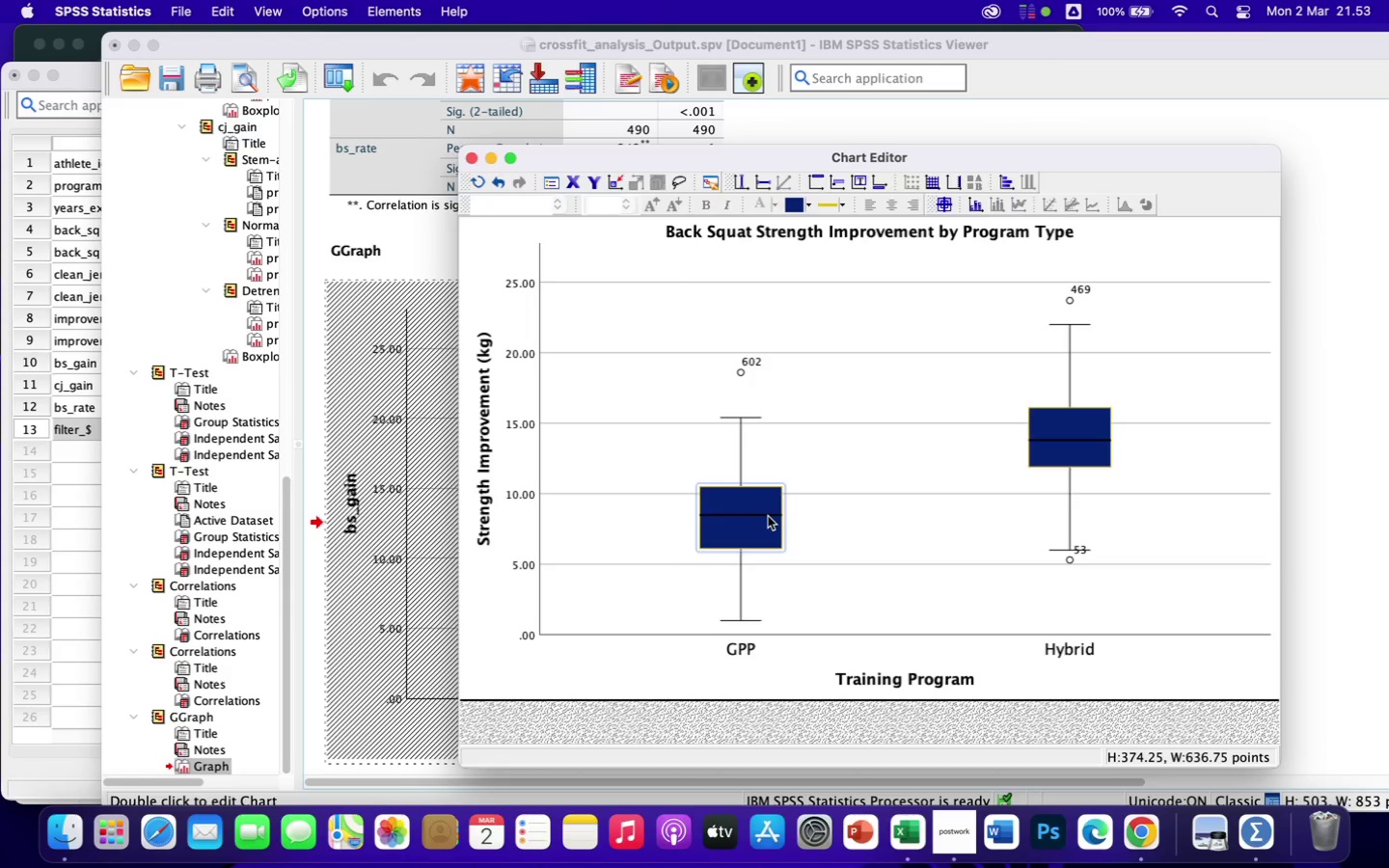 
double_click([768, 516])
 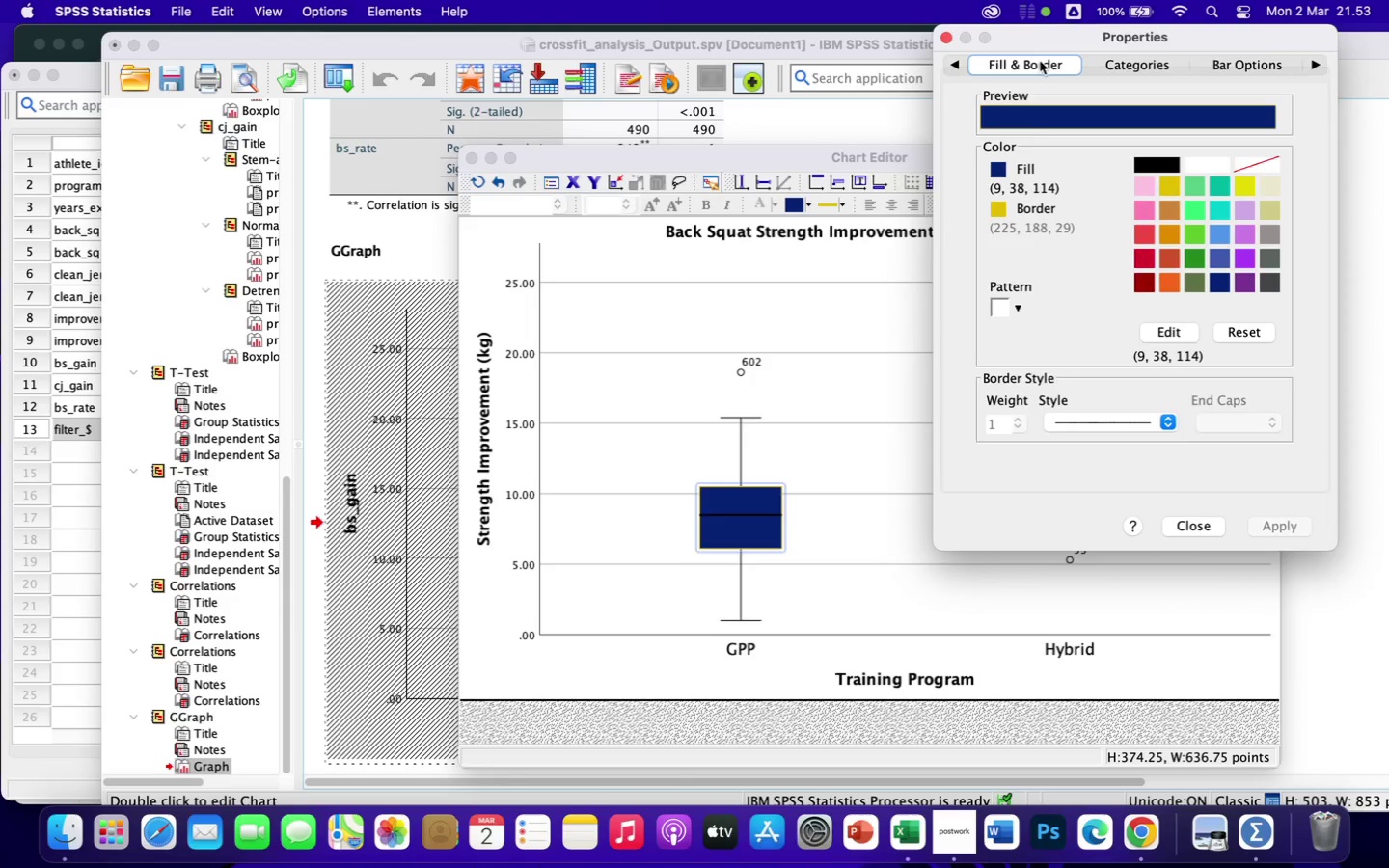 
wait(8.27)
 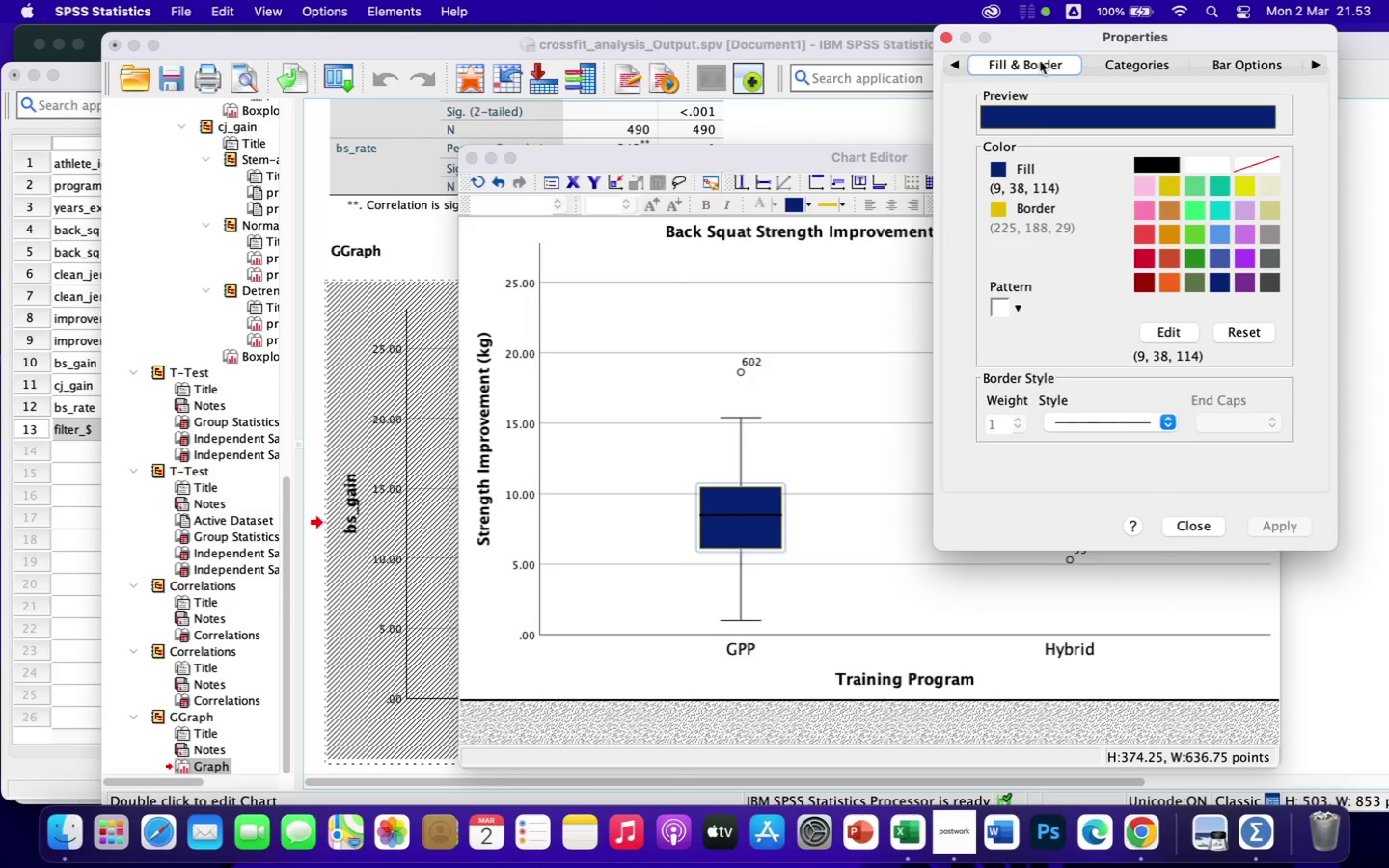 
left_click([945, 39])
 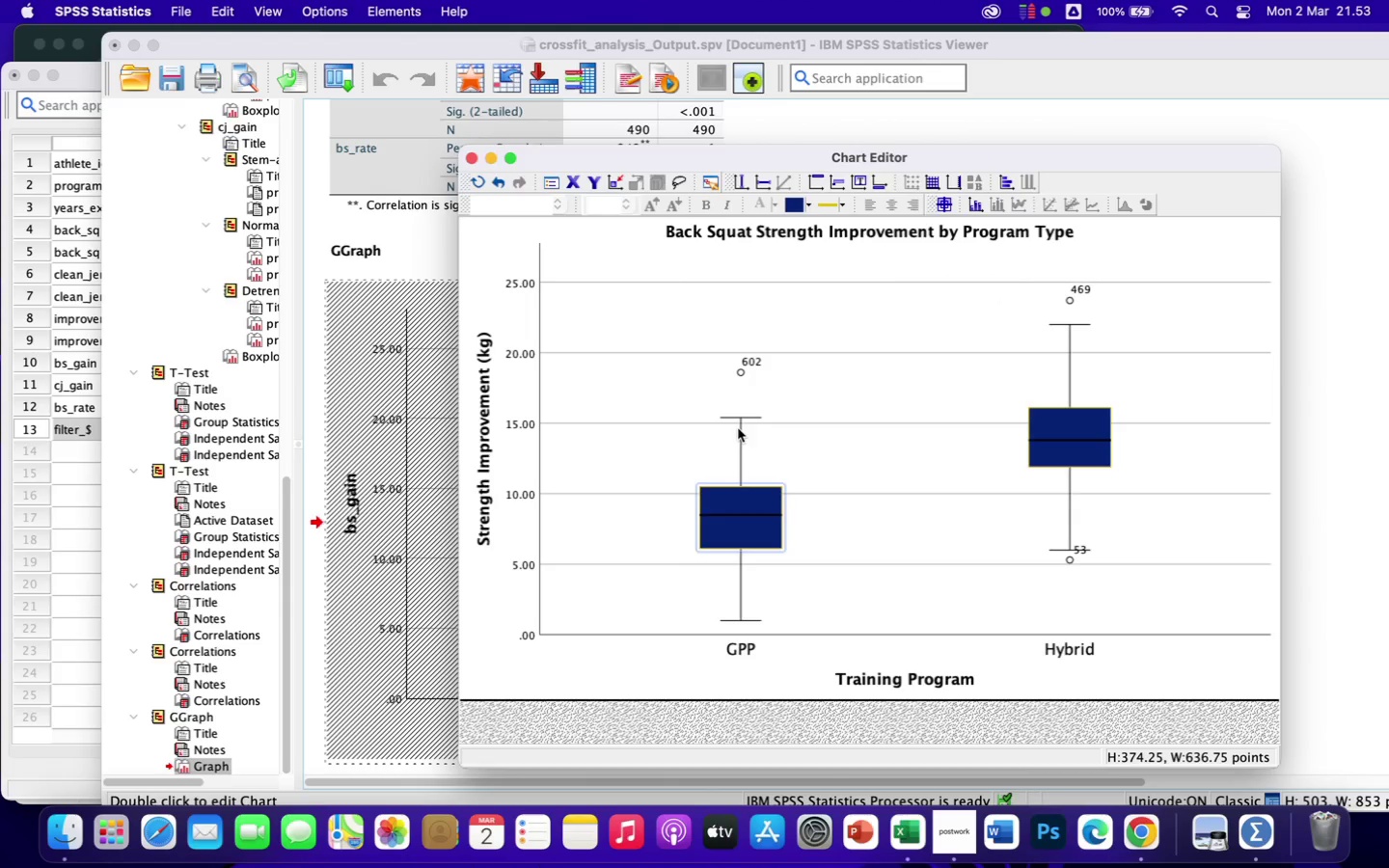 
left_click([739, 421])
 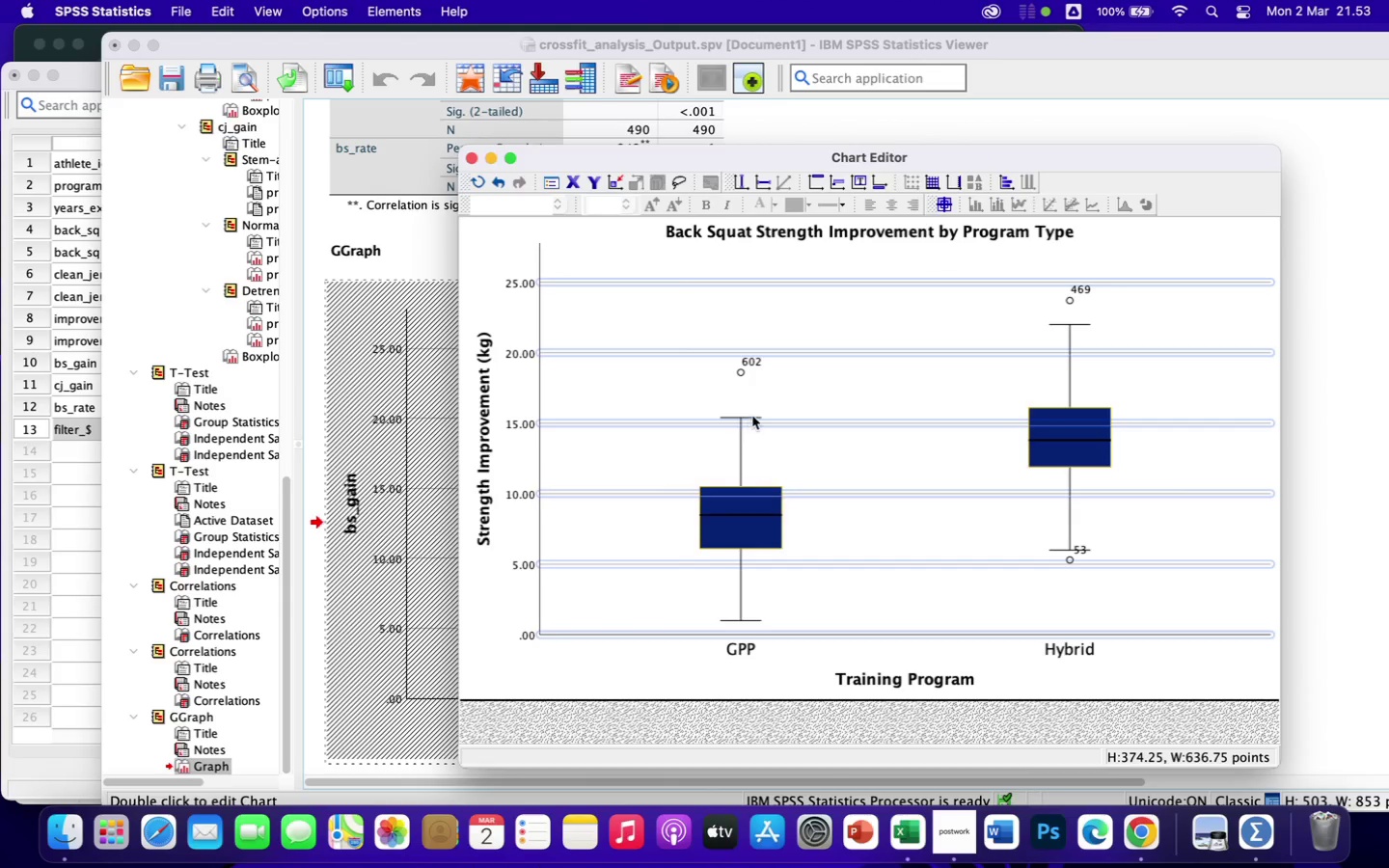 
left_click([752, 414])
 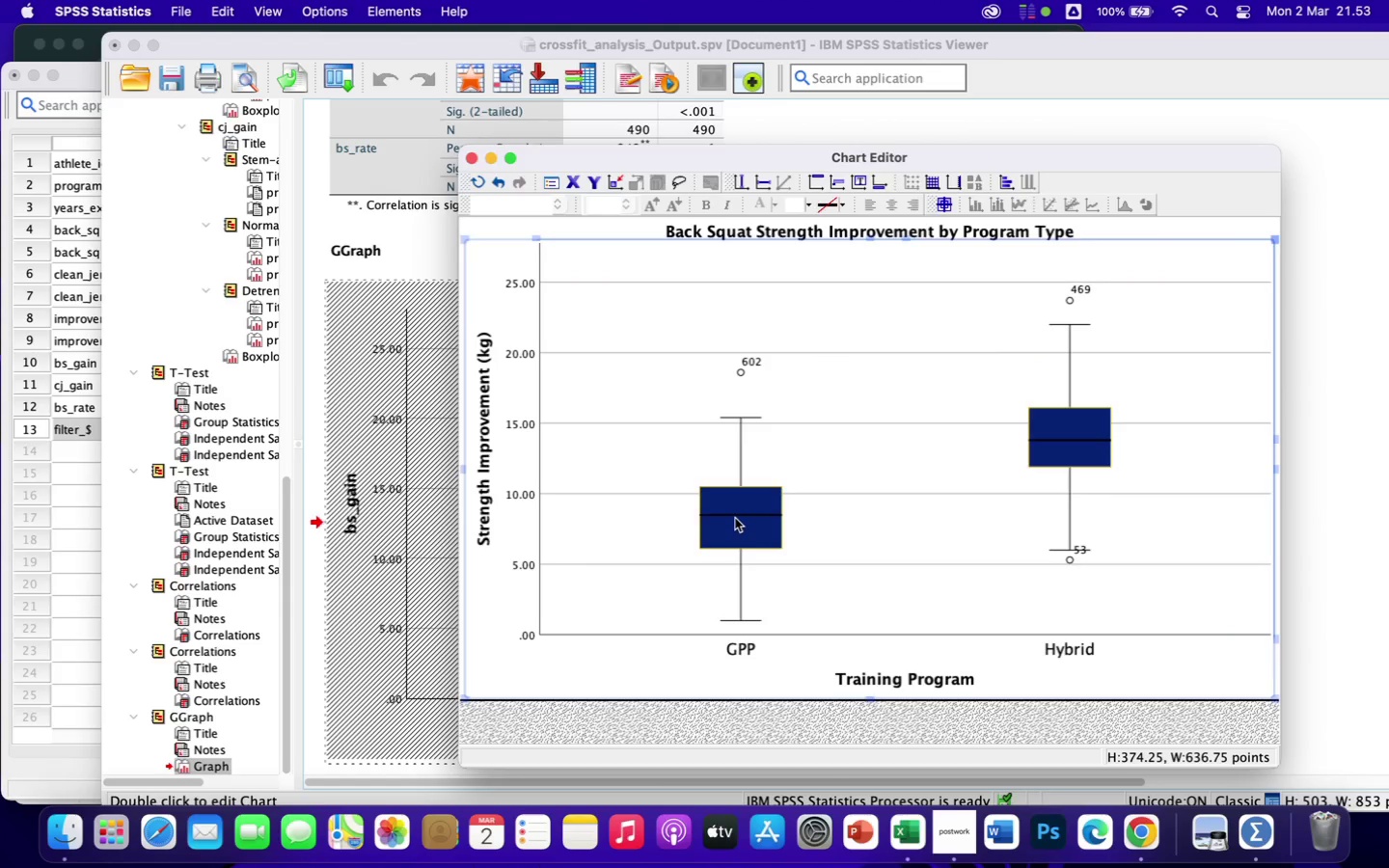 
left_click([734, 516])
 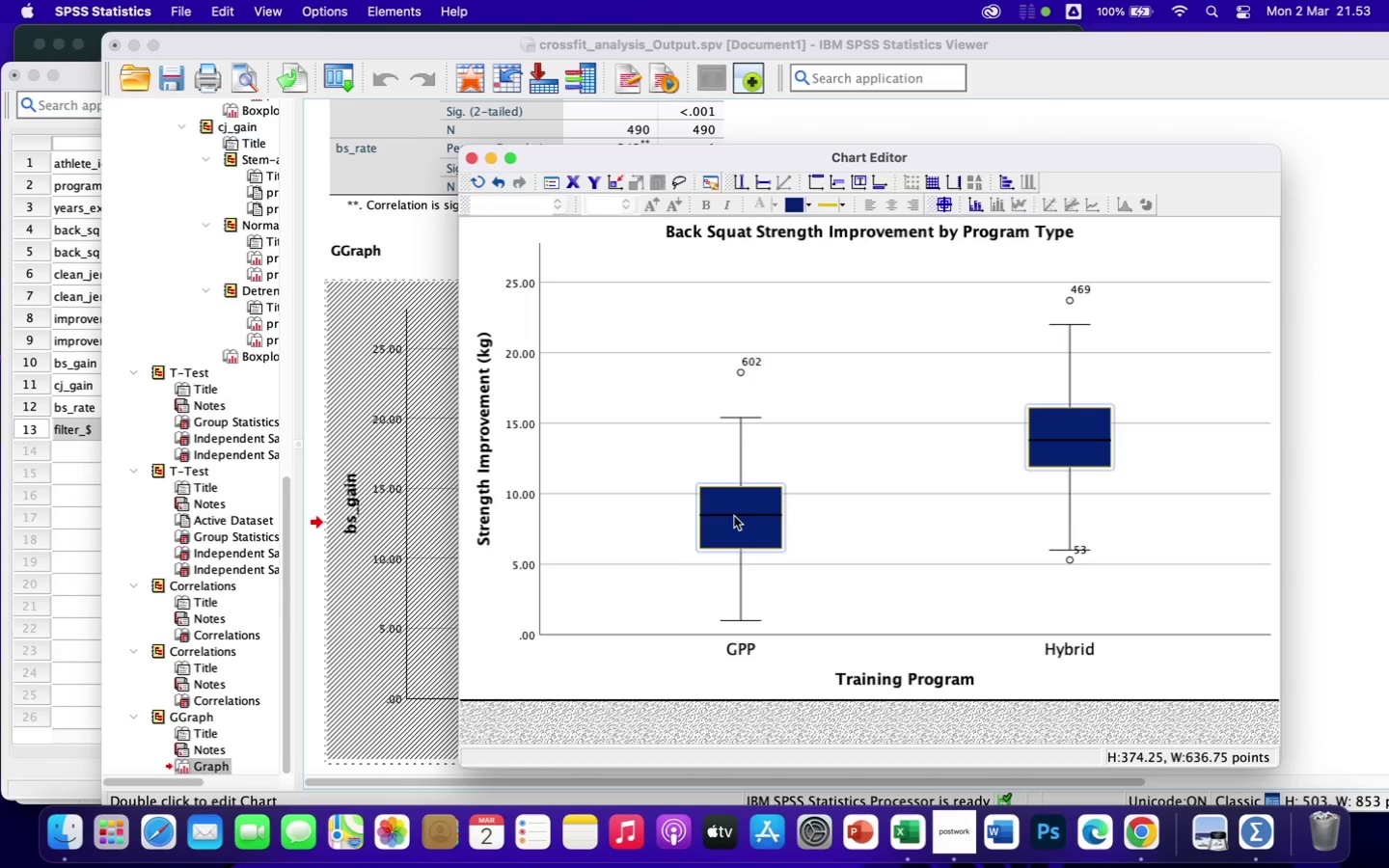 
left_click([734, 516])
 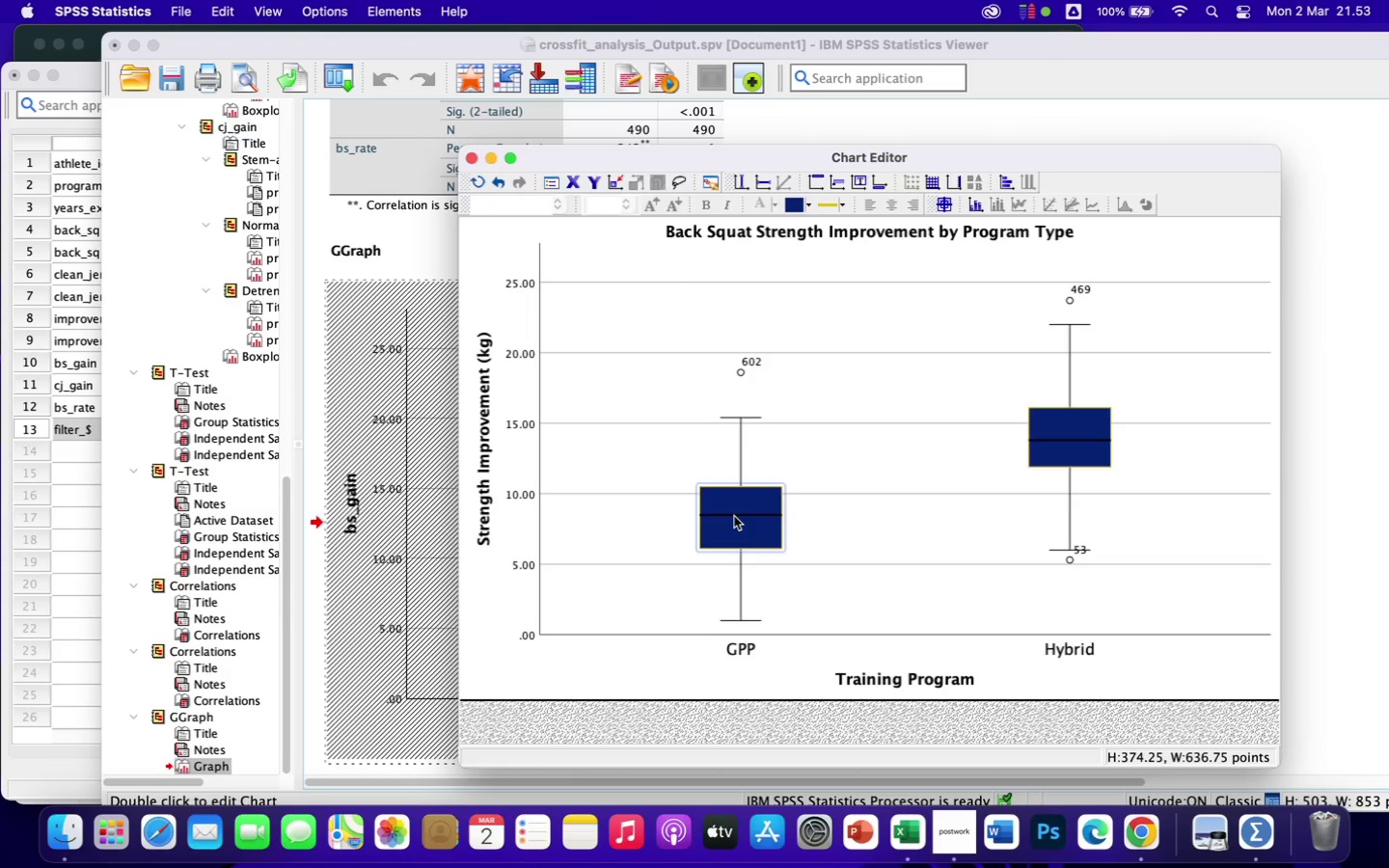 
left_click([734, 516])
 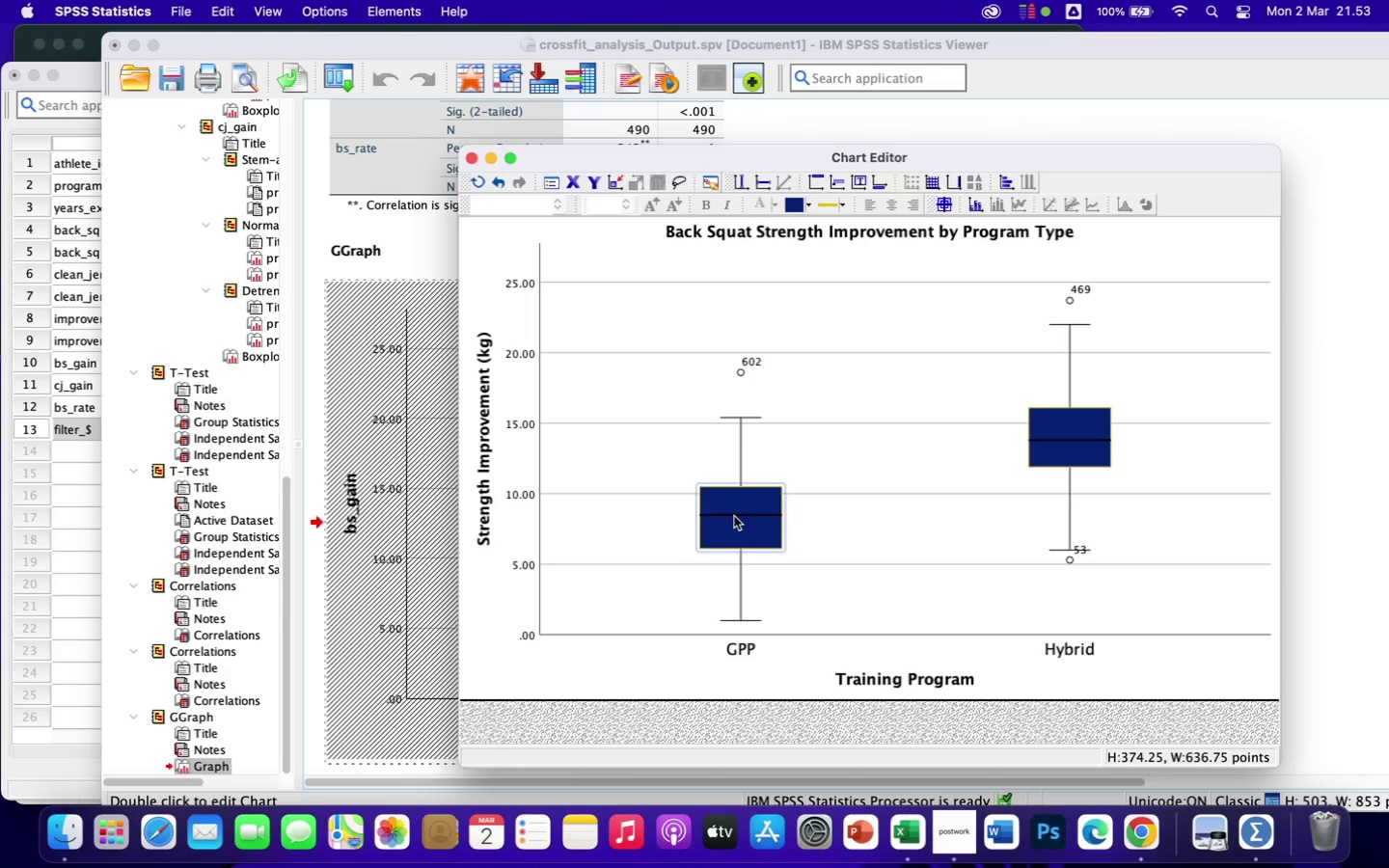 
left_click([734, 516])
 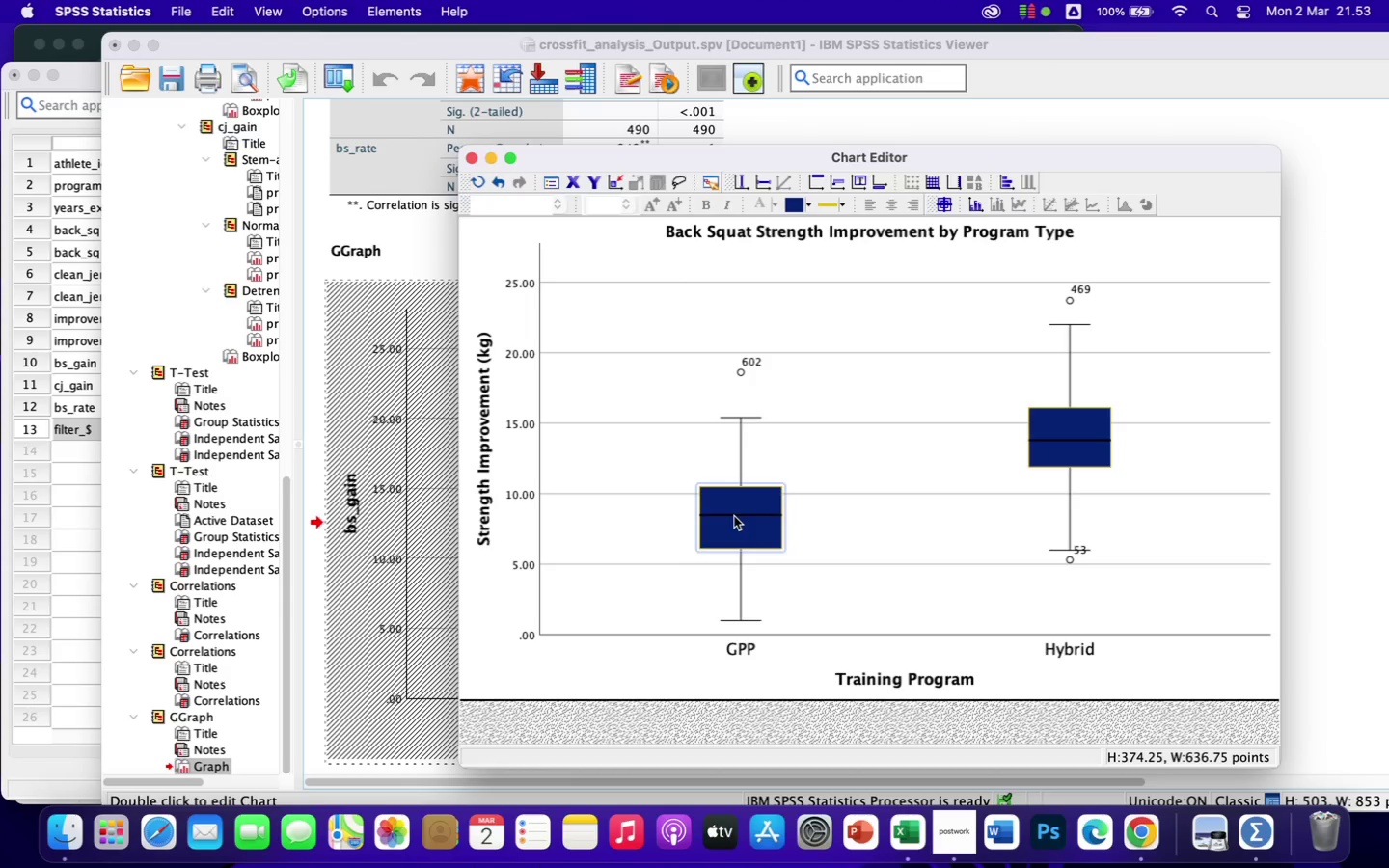 
double_click([734, 516])
 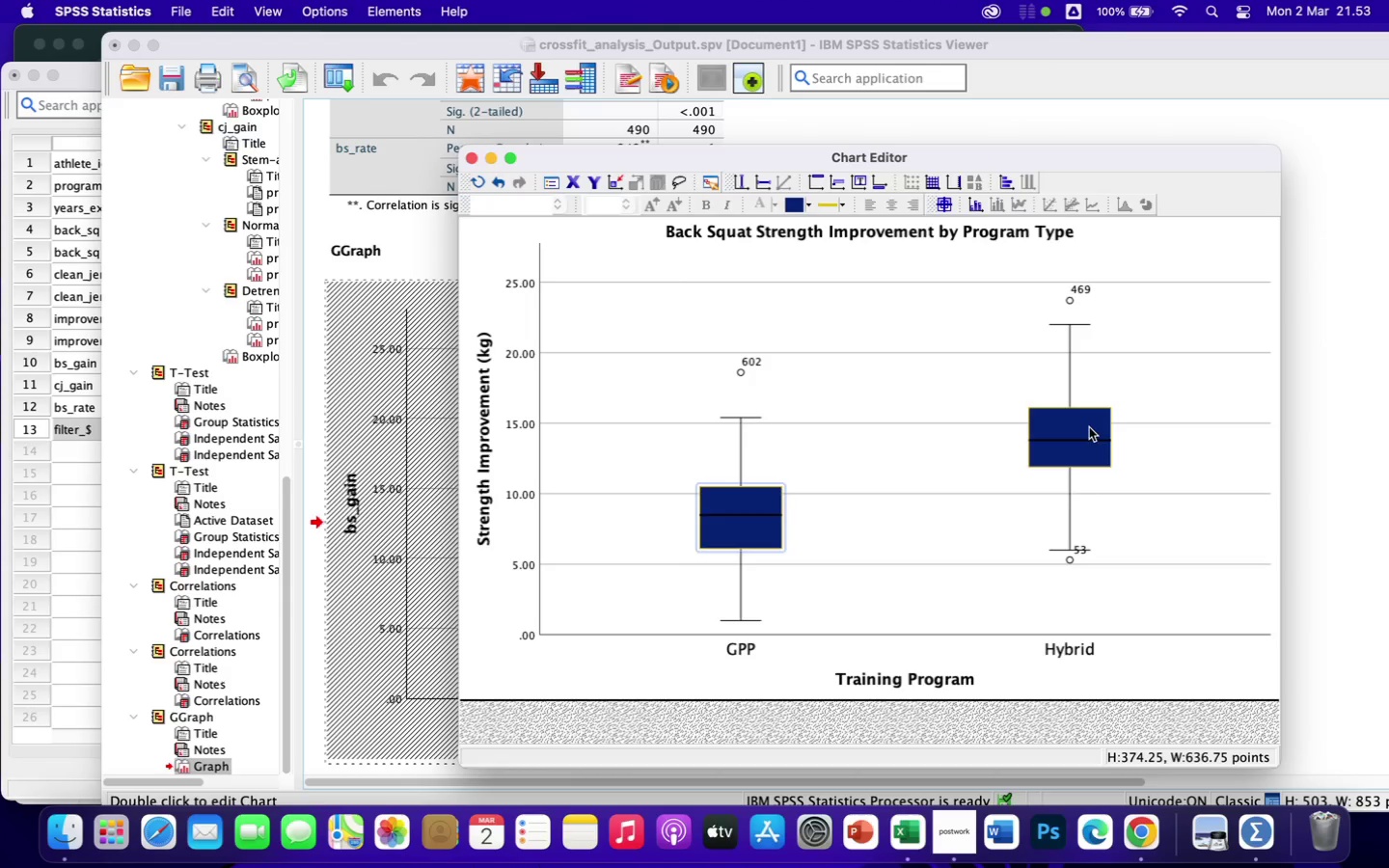 
left_click([1080, 443])
 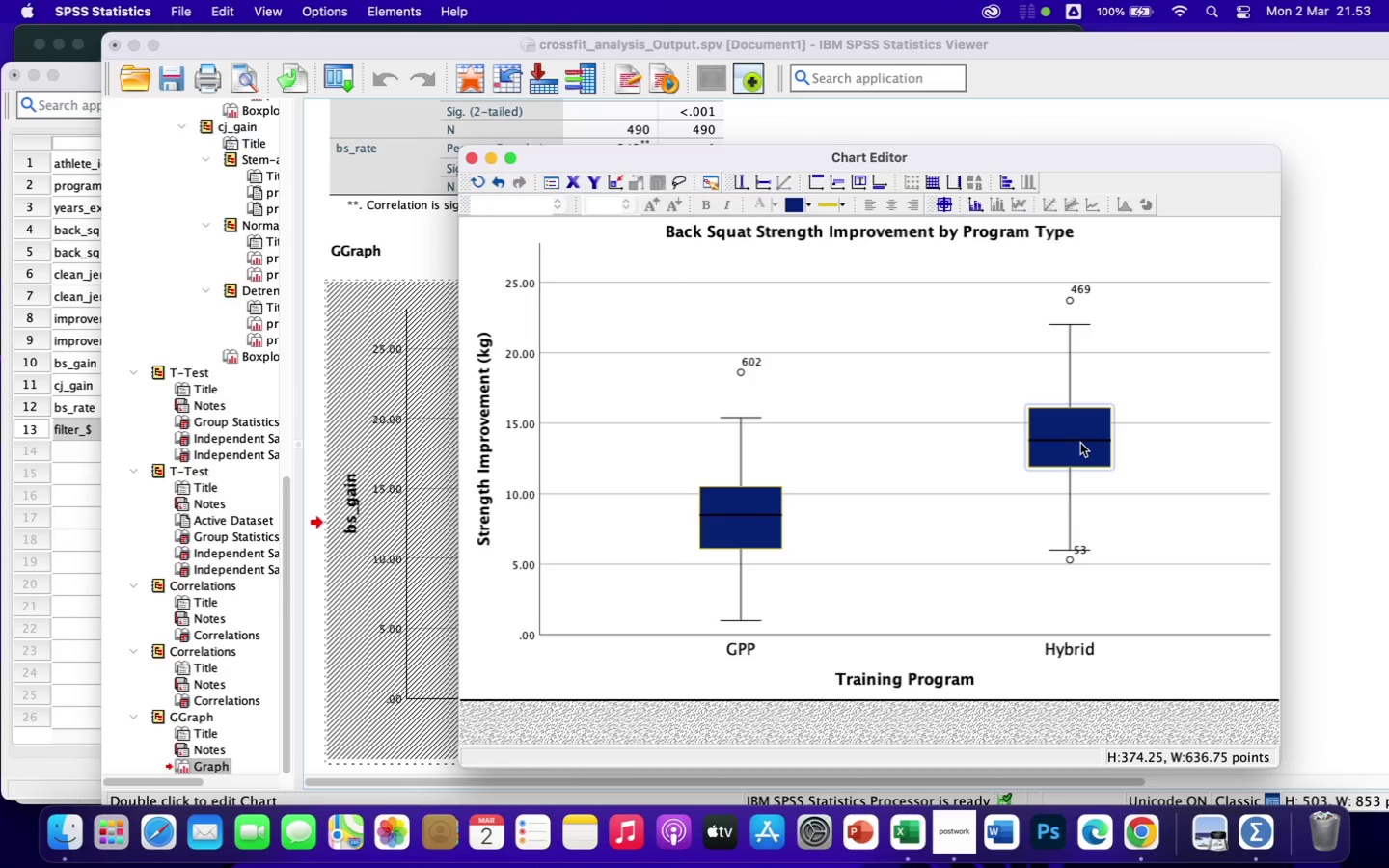 
left_click([1080, 443])
 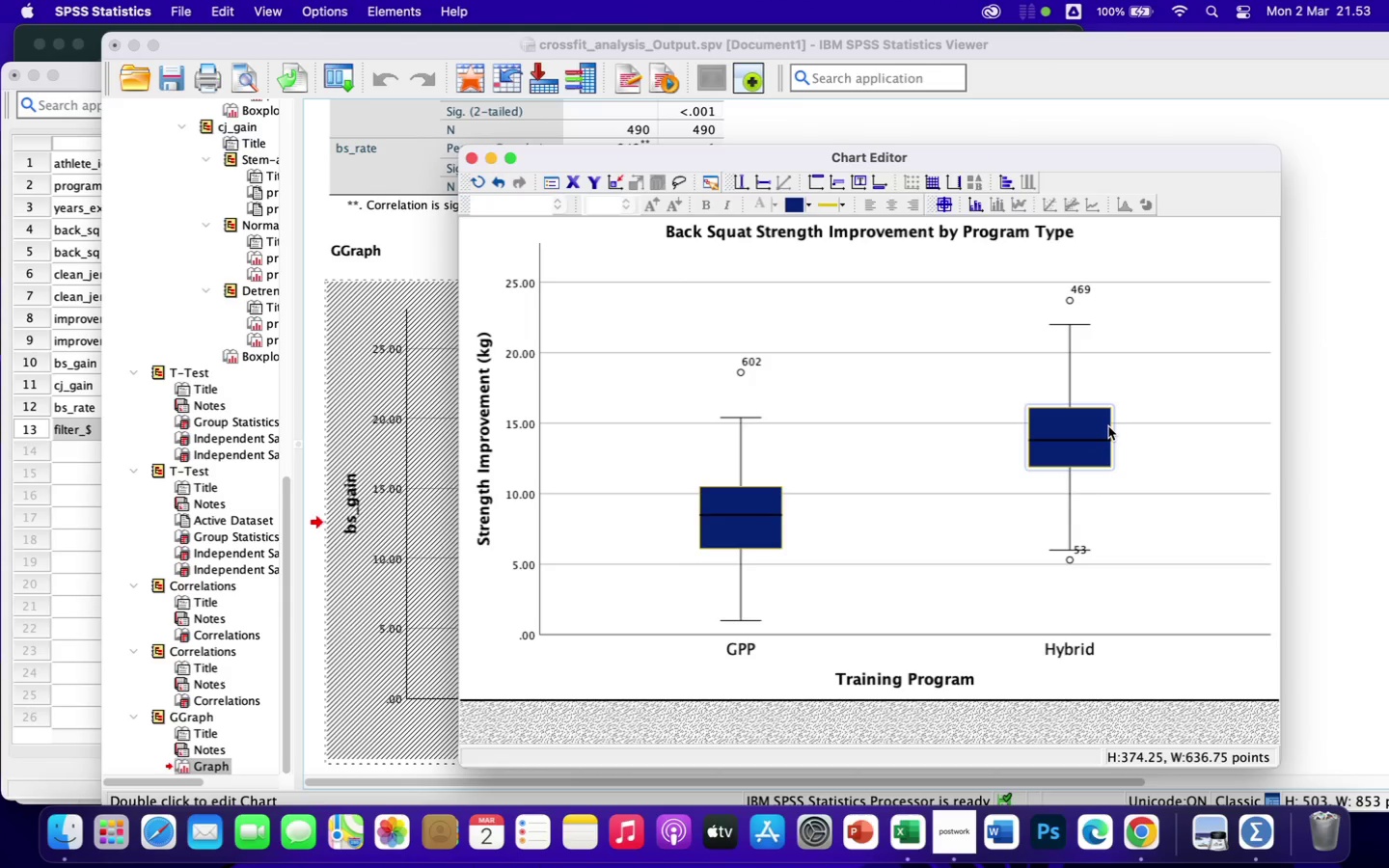 
left_click([1108, 426])
 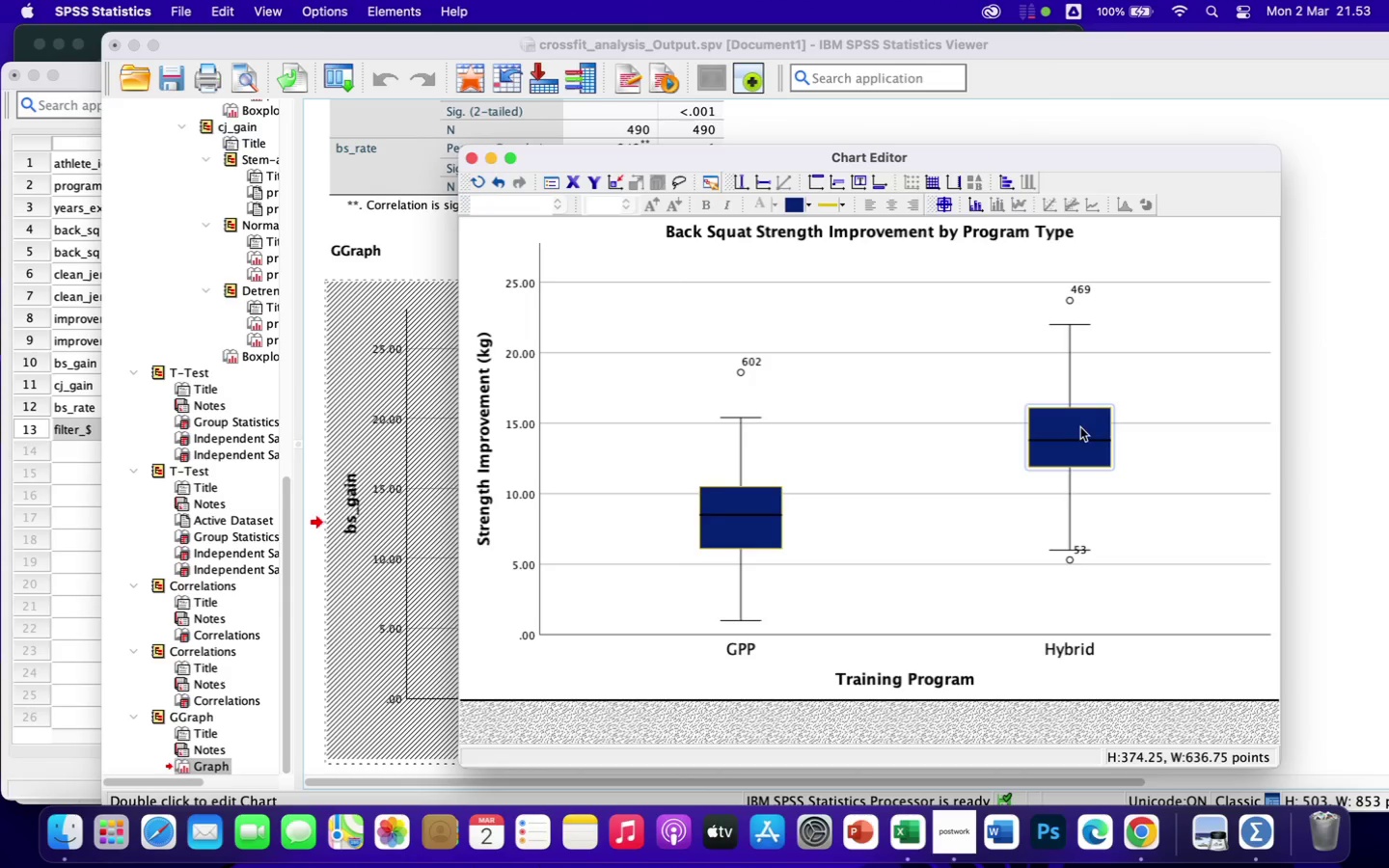 
left_click([1077, 427])
 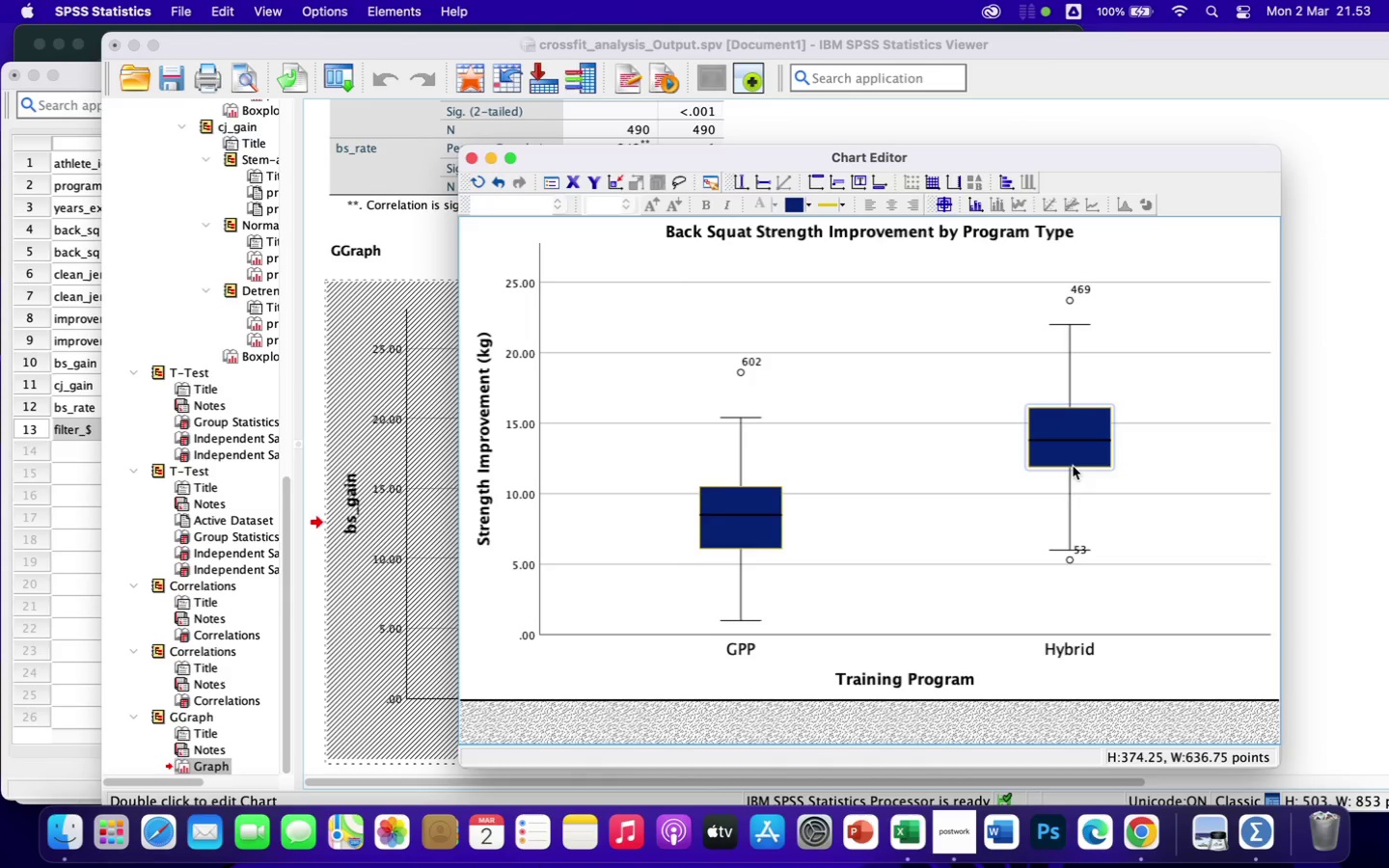 
wait(7.04)
 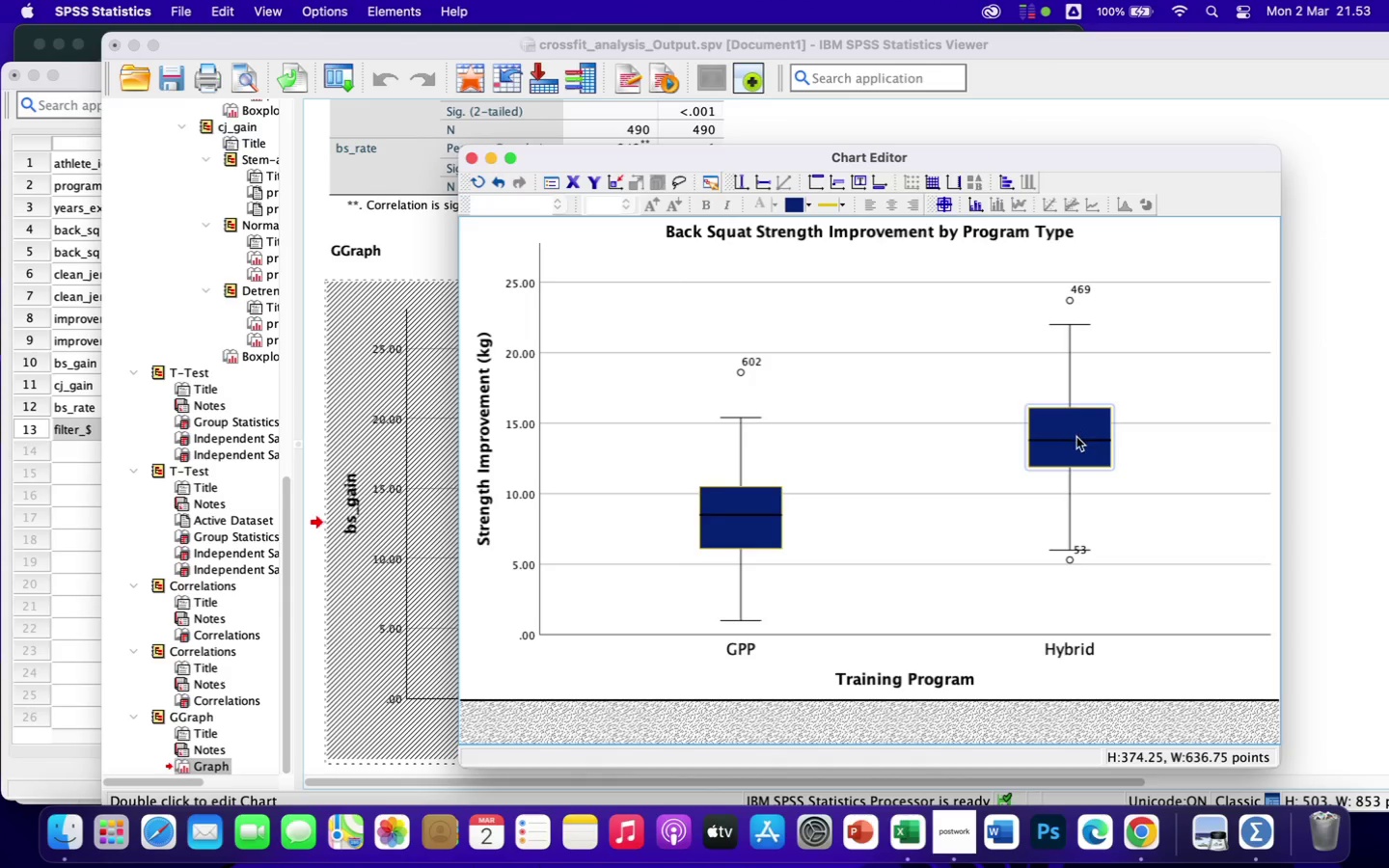 
left_click([1064, 549])
 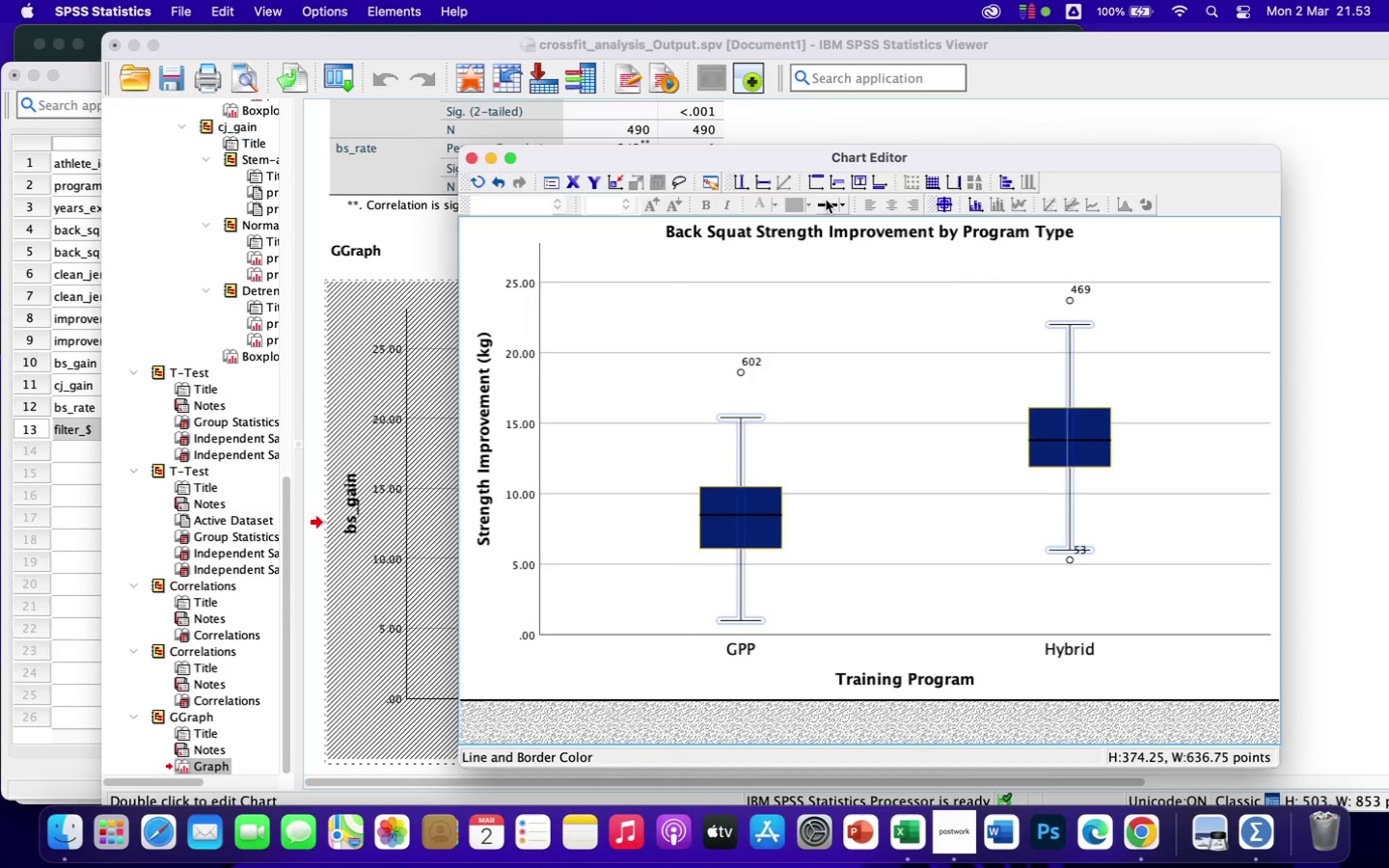 
wait(5.64)
 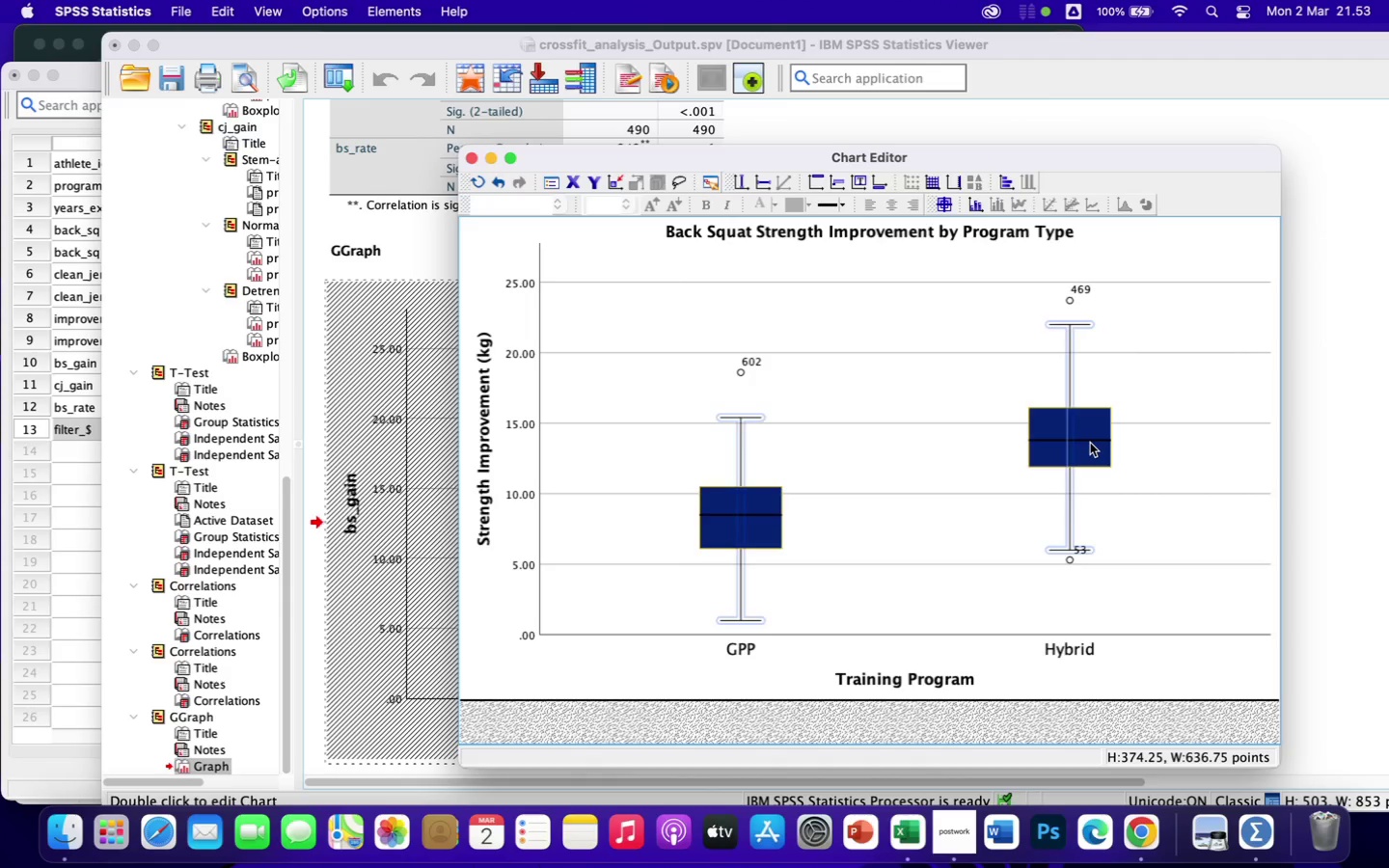 
left_click([841, 206])
 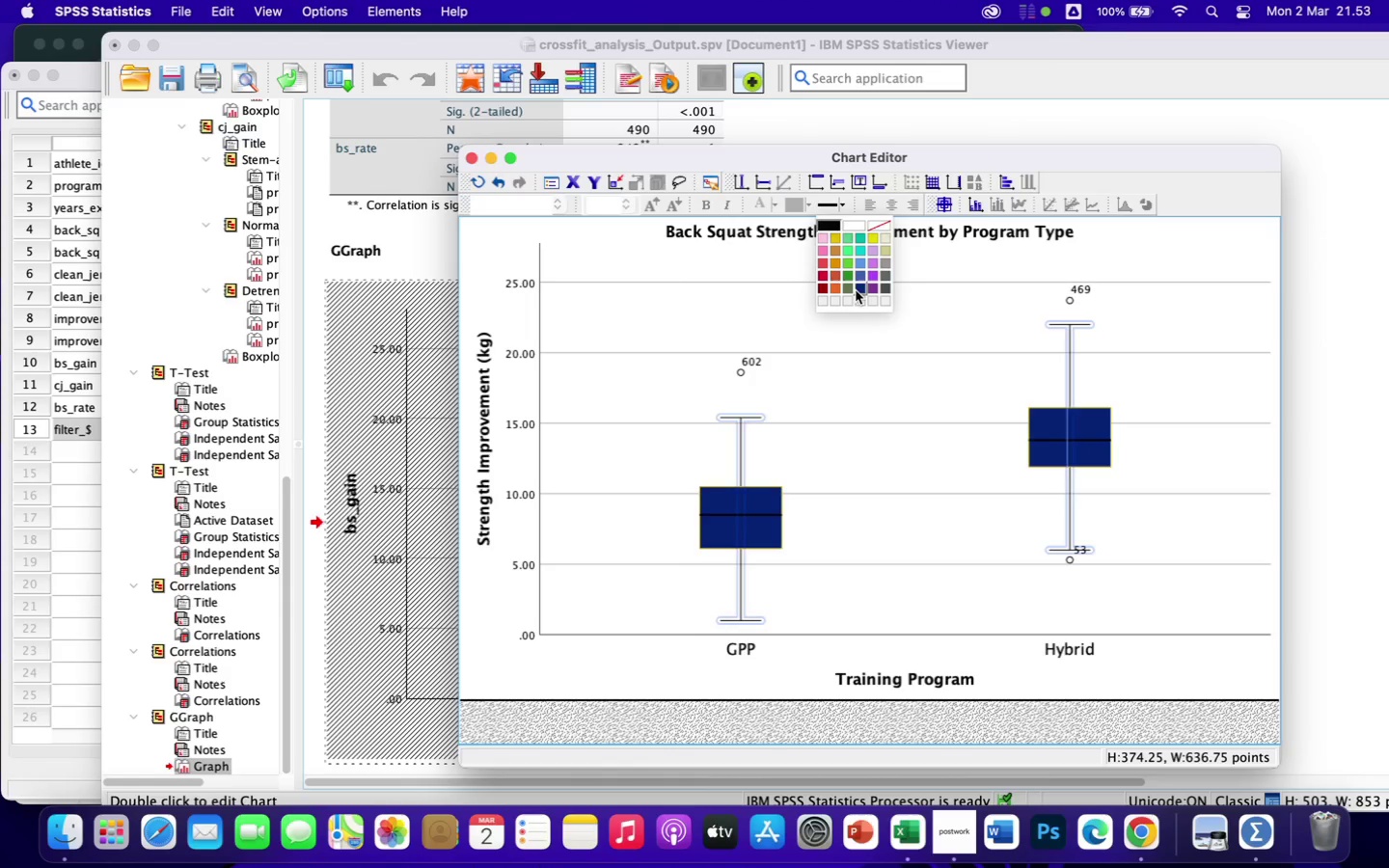 
left_click([860, 290])
 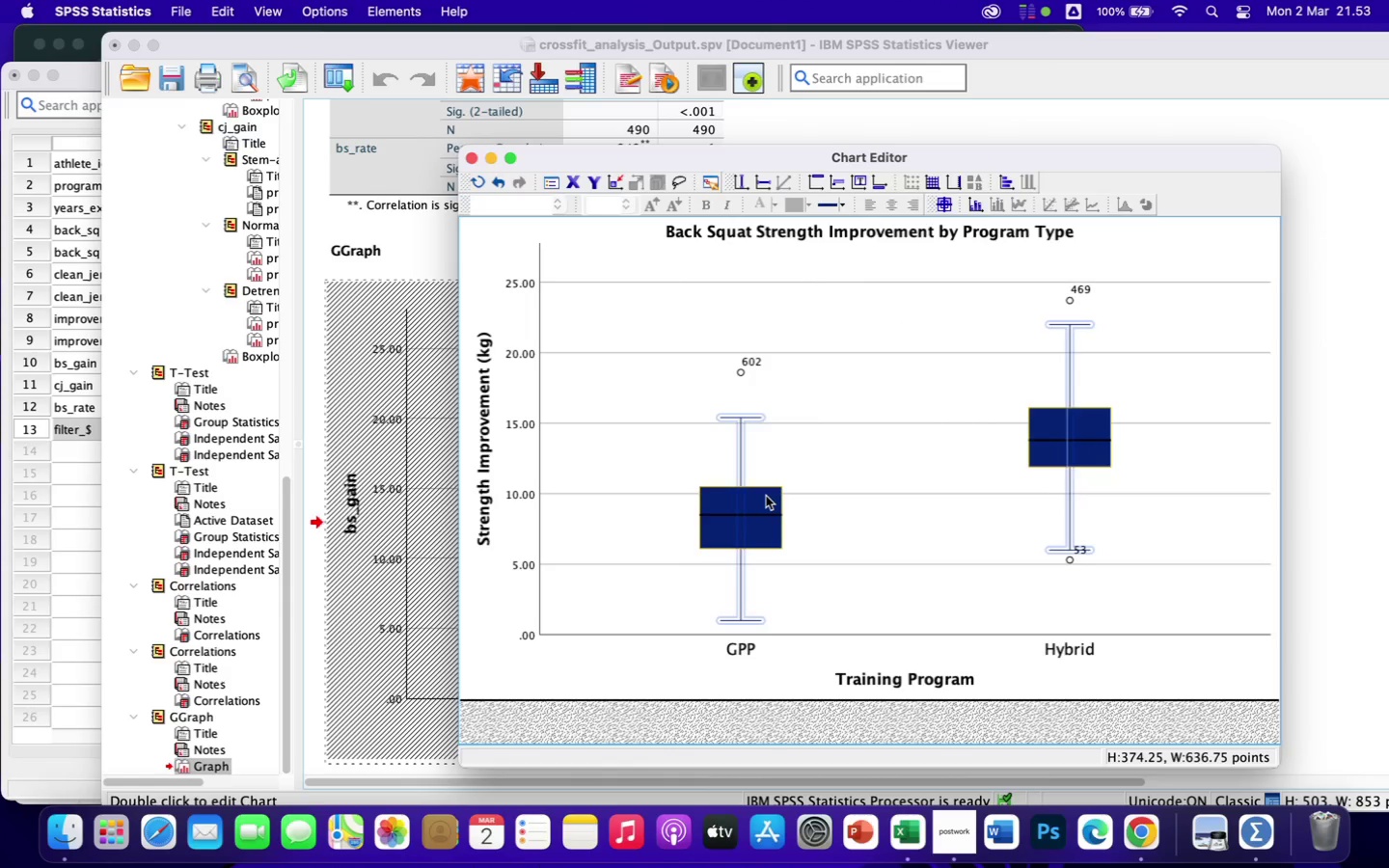 
left_click([766, 496])
 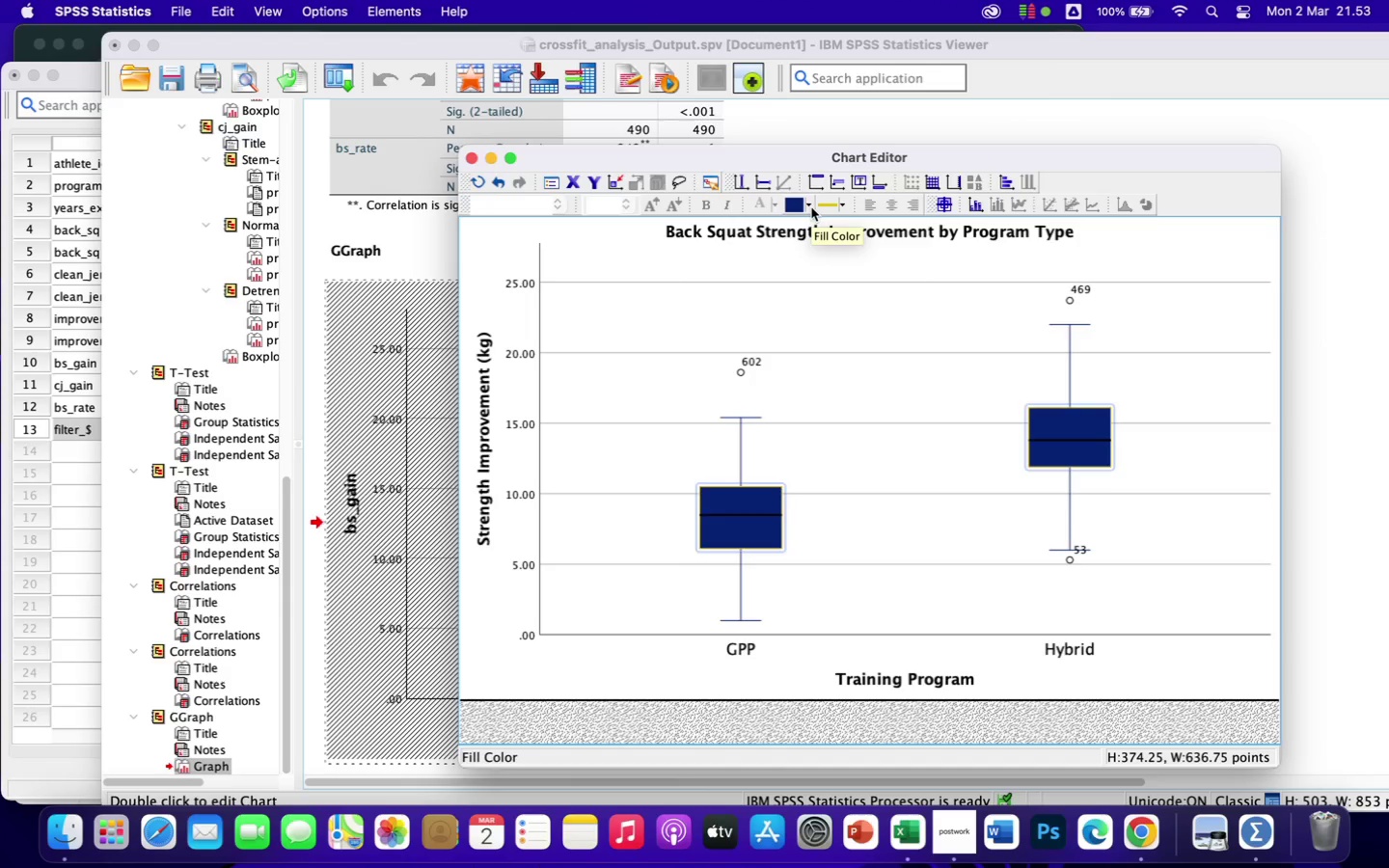 
wait(5.77)
 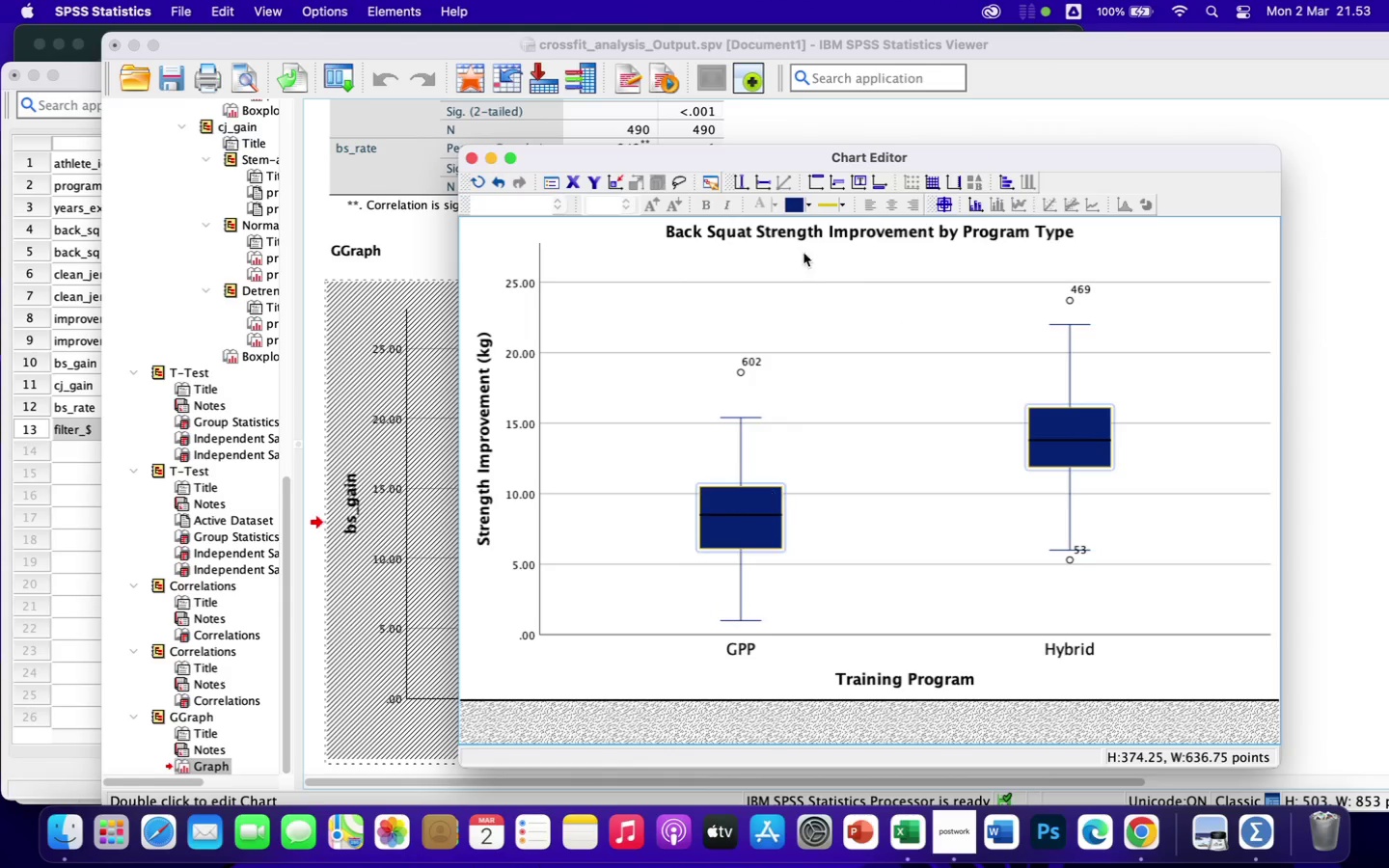 
left_click([811, 207])
 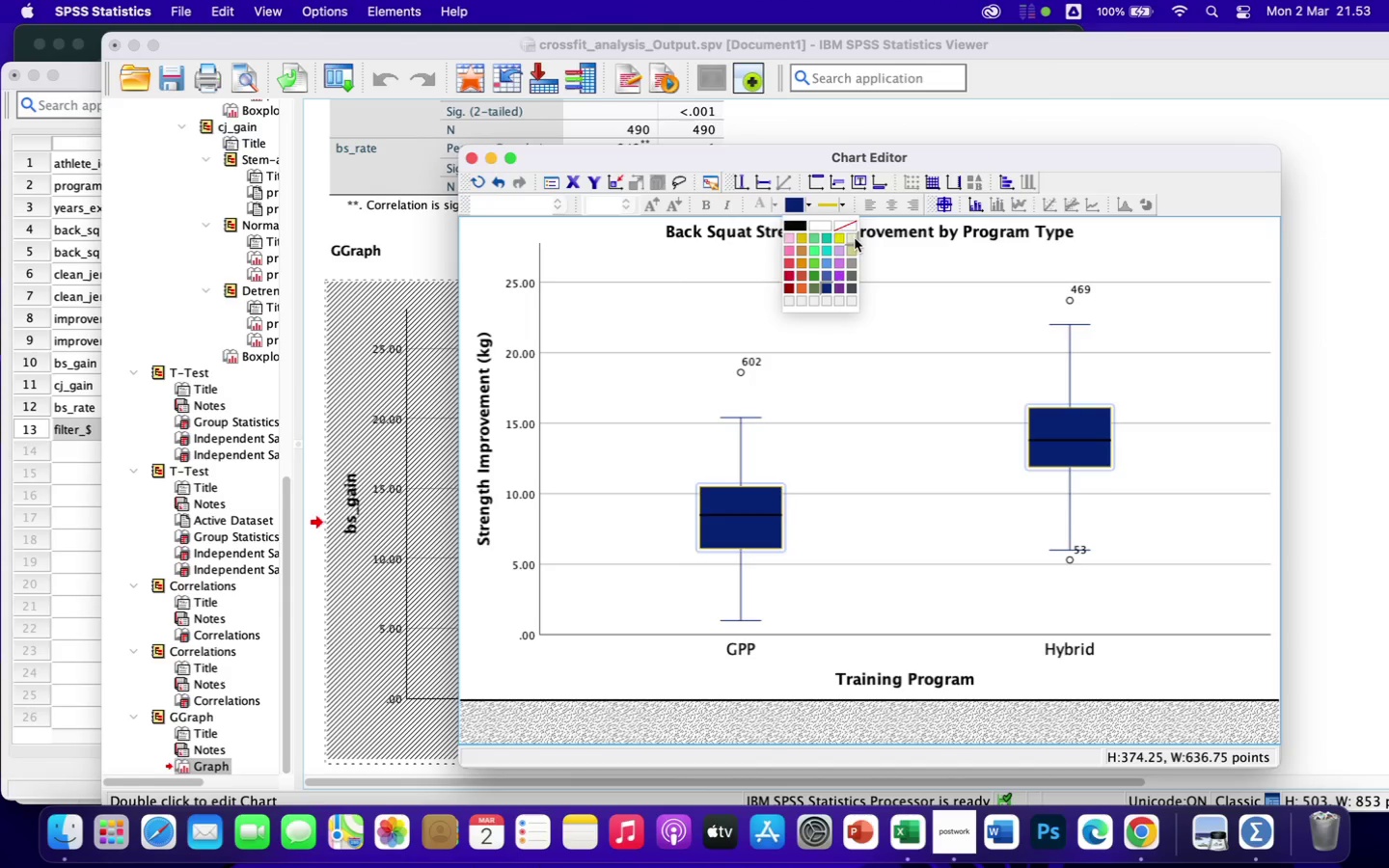 
left_click([856, 238])
 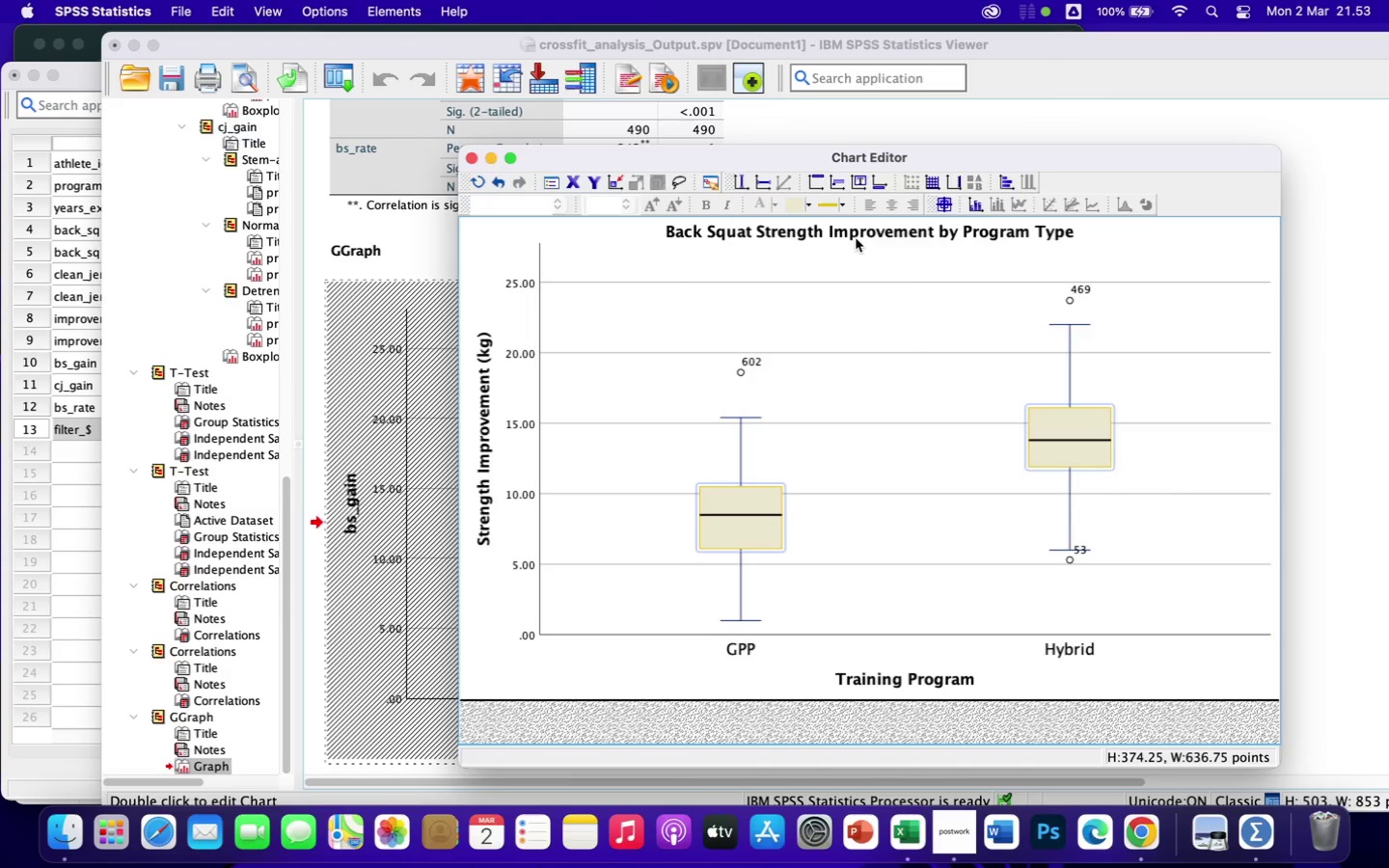 
wait(8.03)
 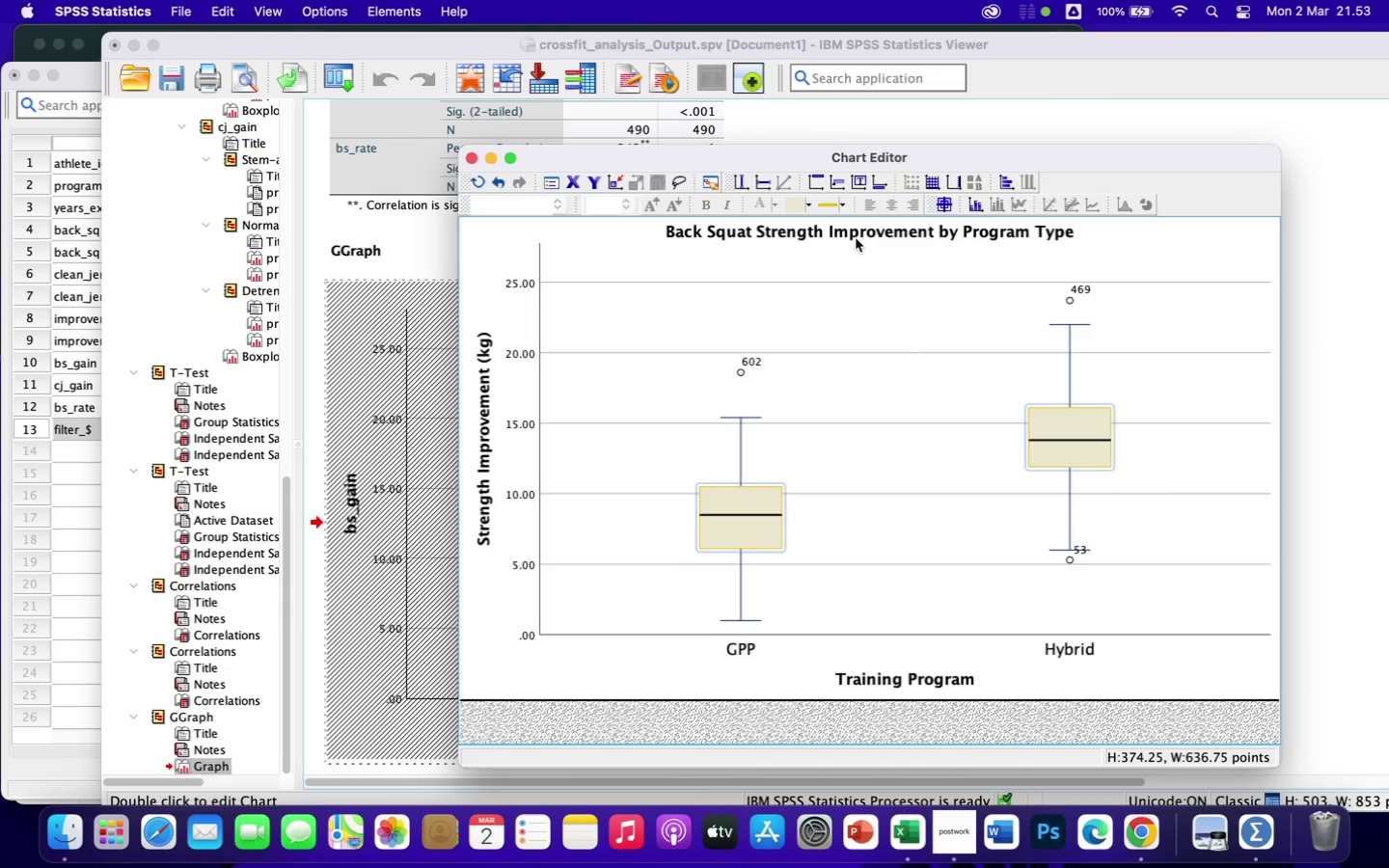 
left_click([757, 361])
 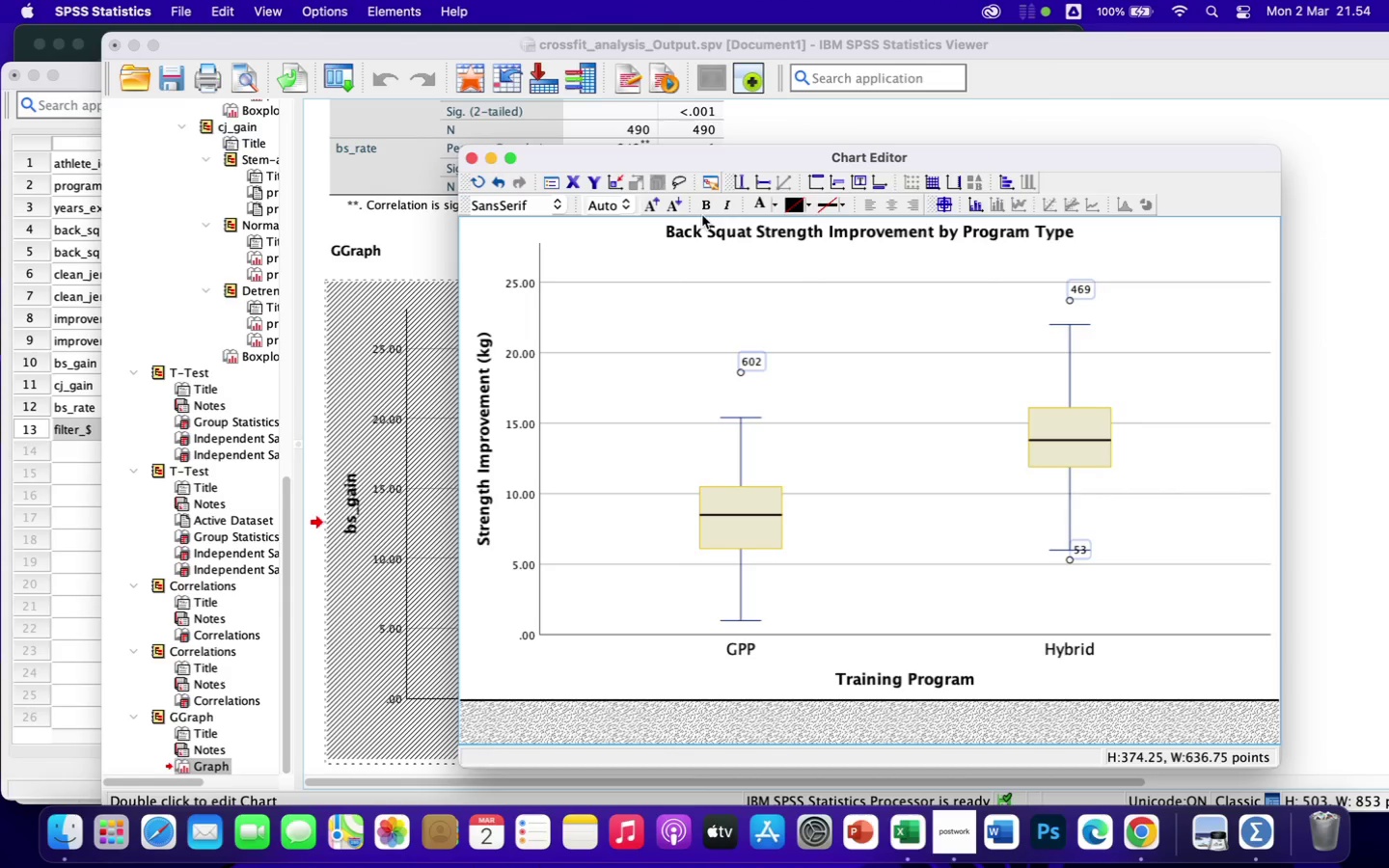 
left_click([704, 206])
 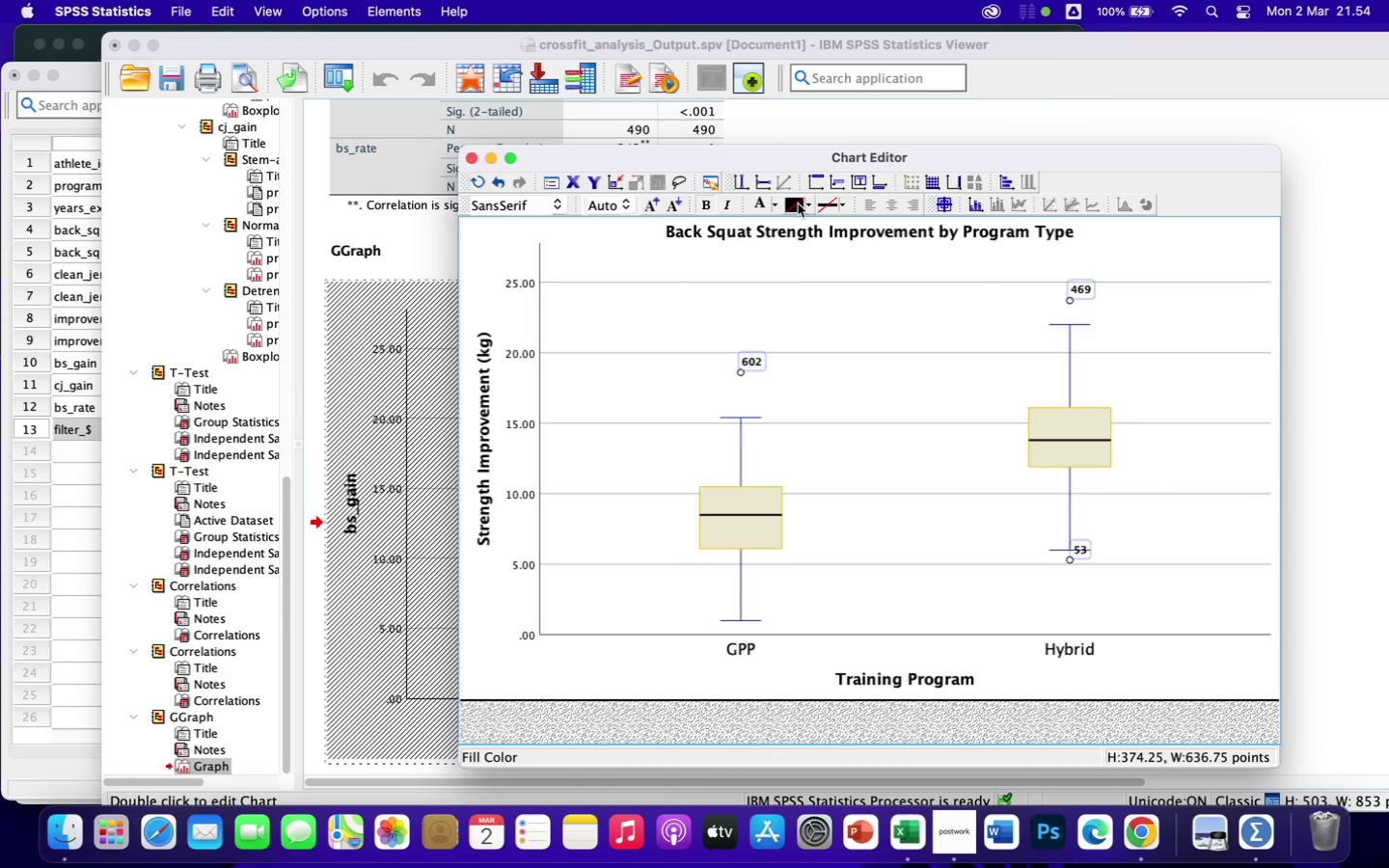 
wait(8.98)
 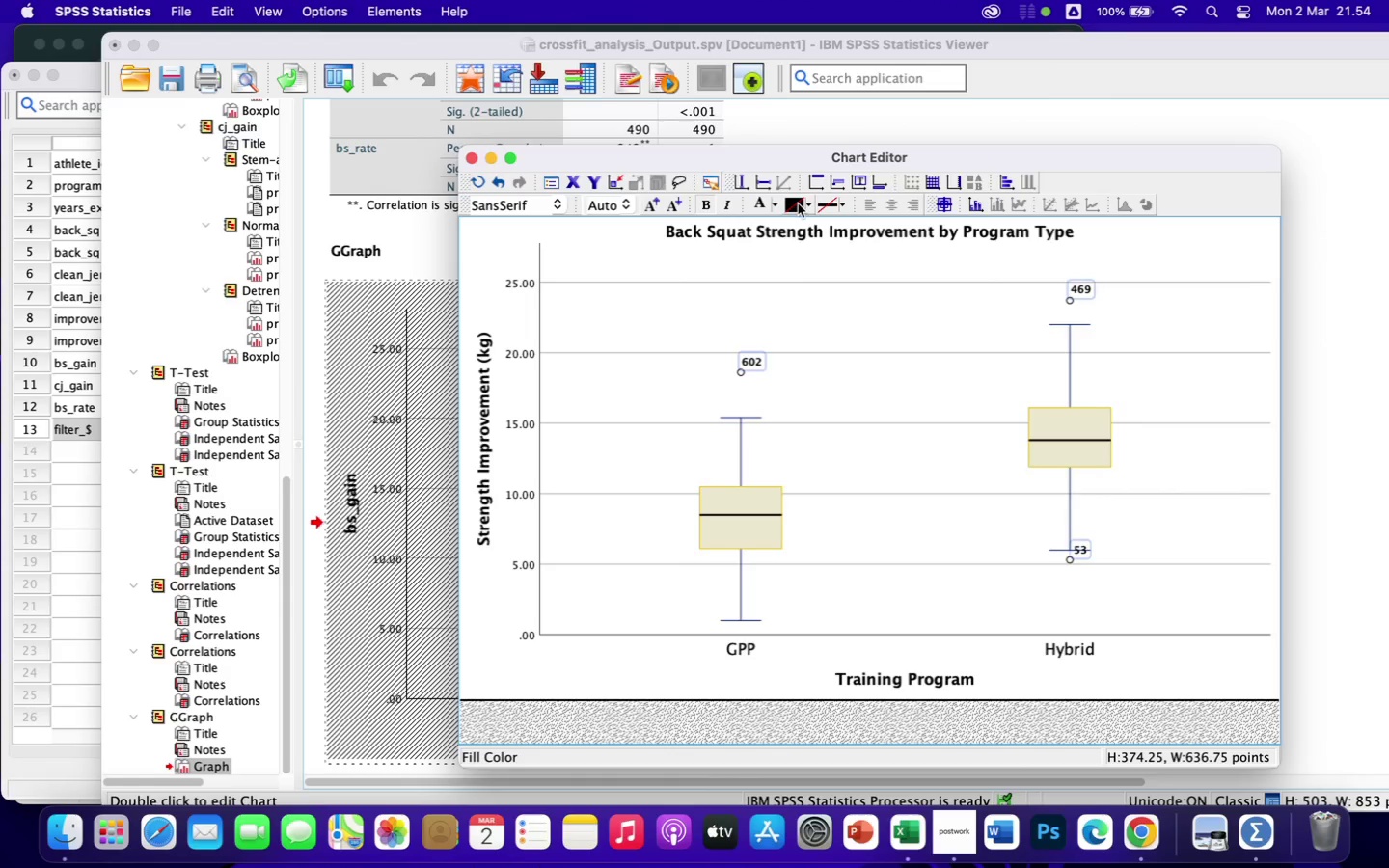 
left_click([810, 206])
 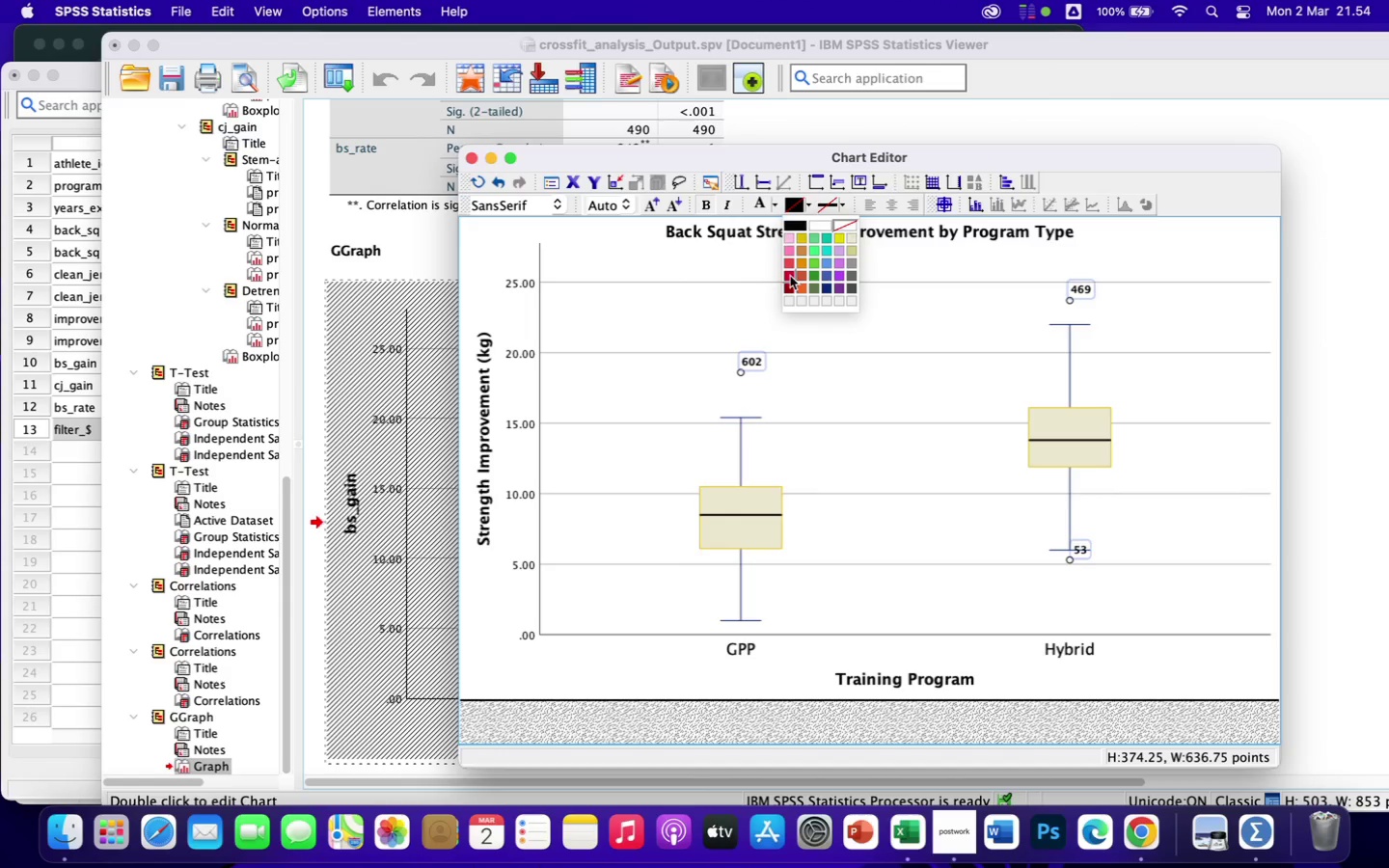 
left_click([788, 286])
 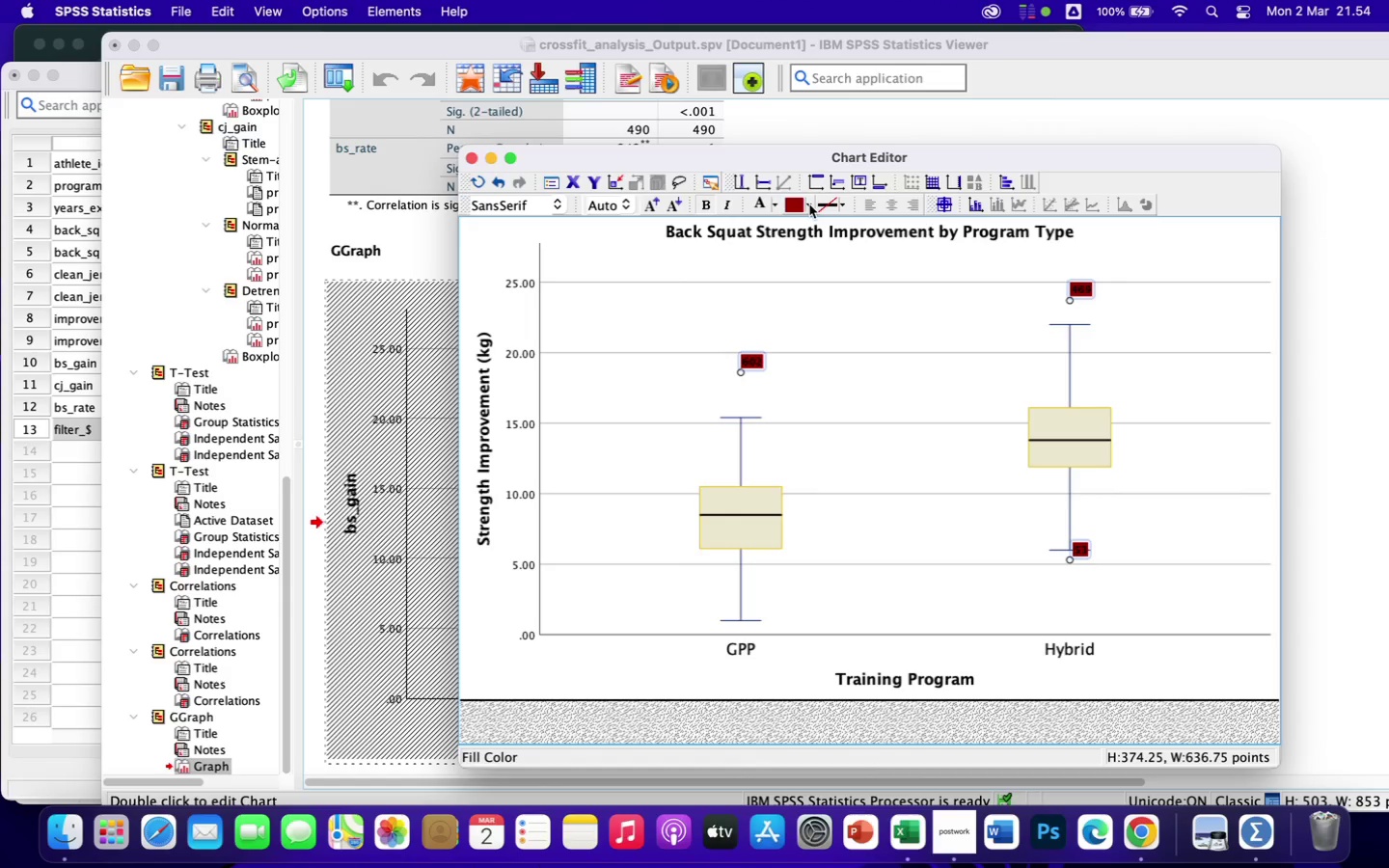 
wait(5.21)
 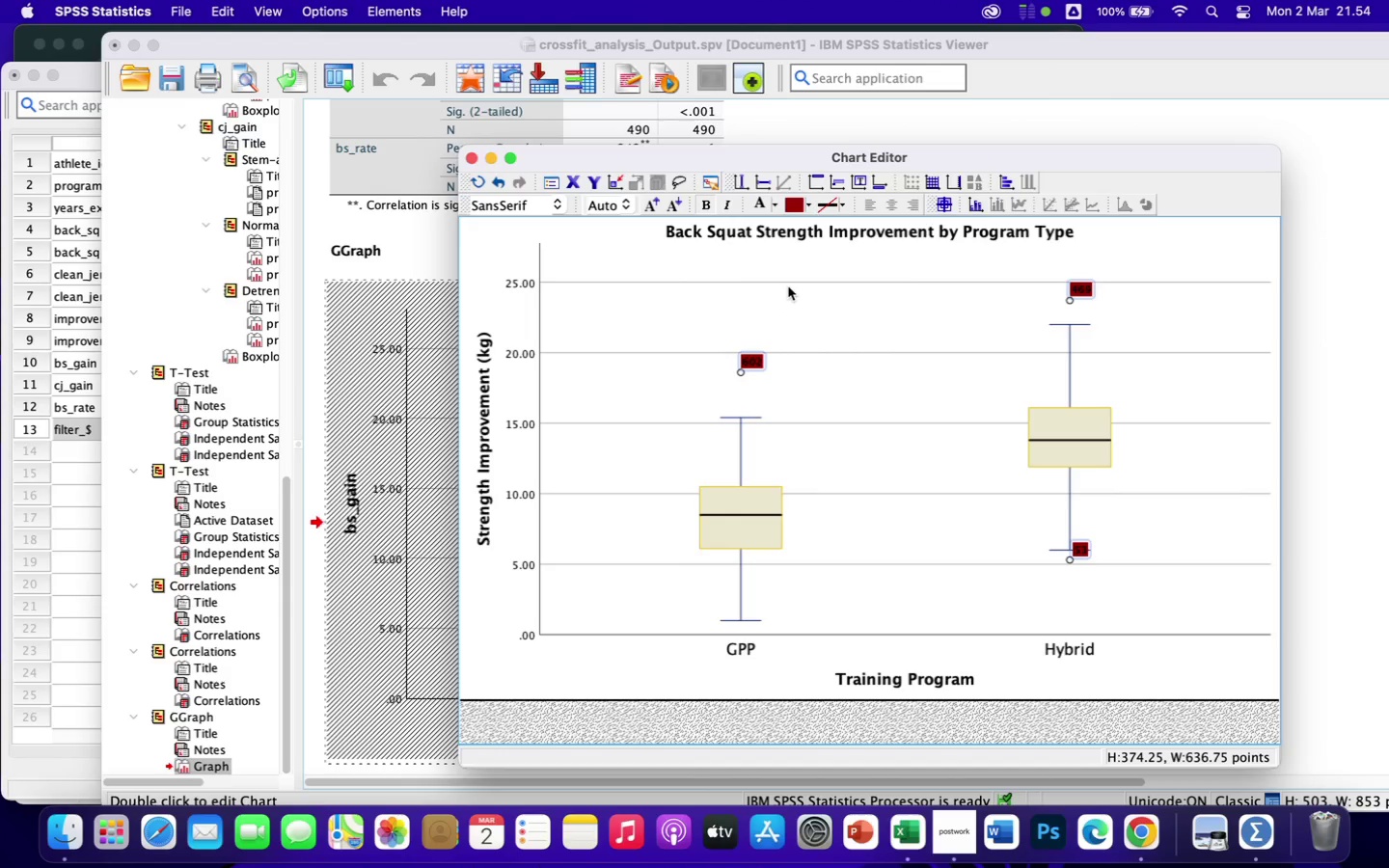 
left_click([809, 206])
 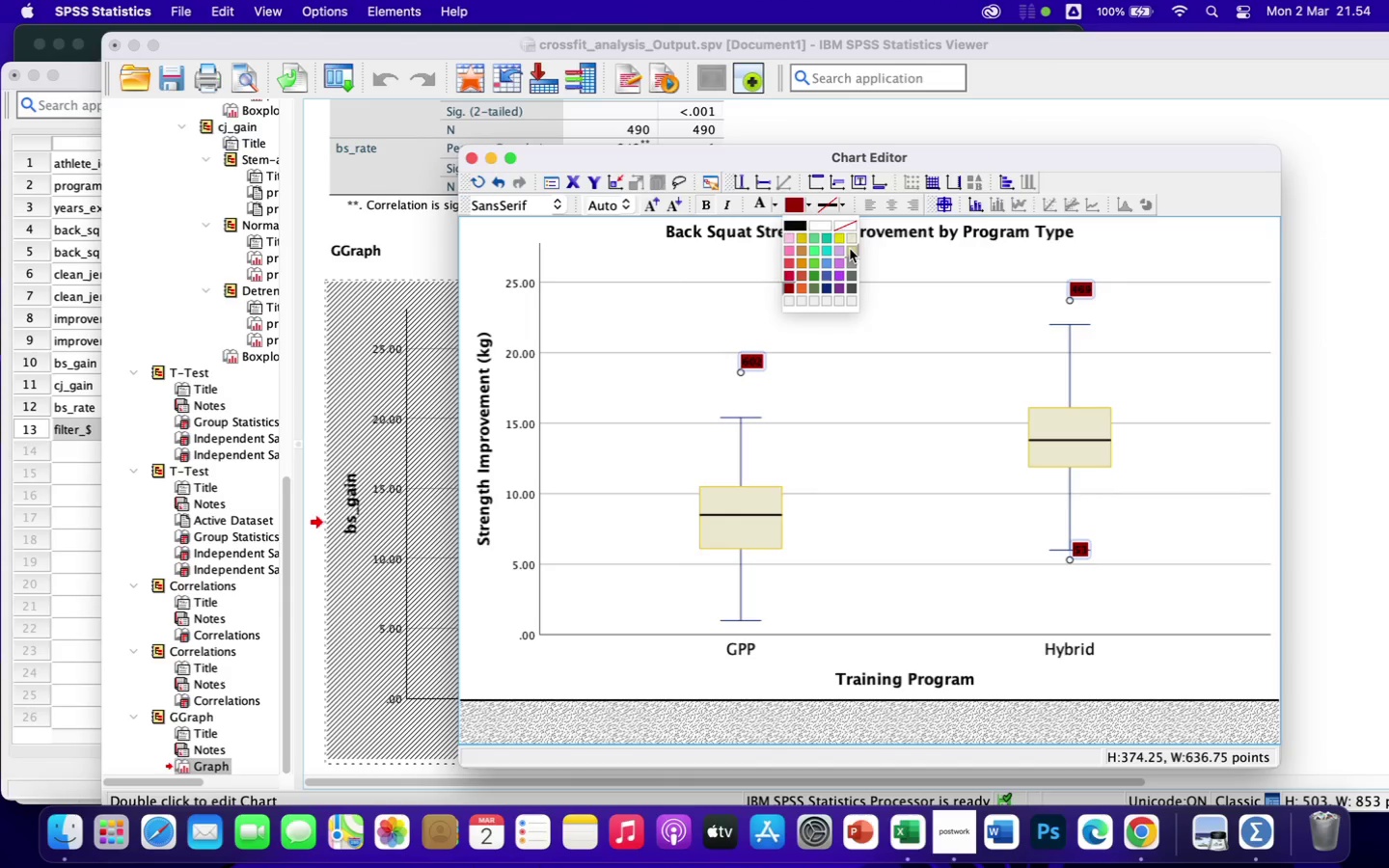 
left_click([850, 248])
 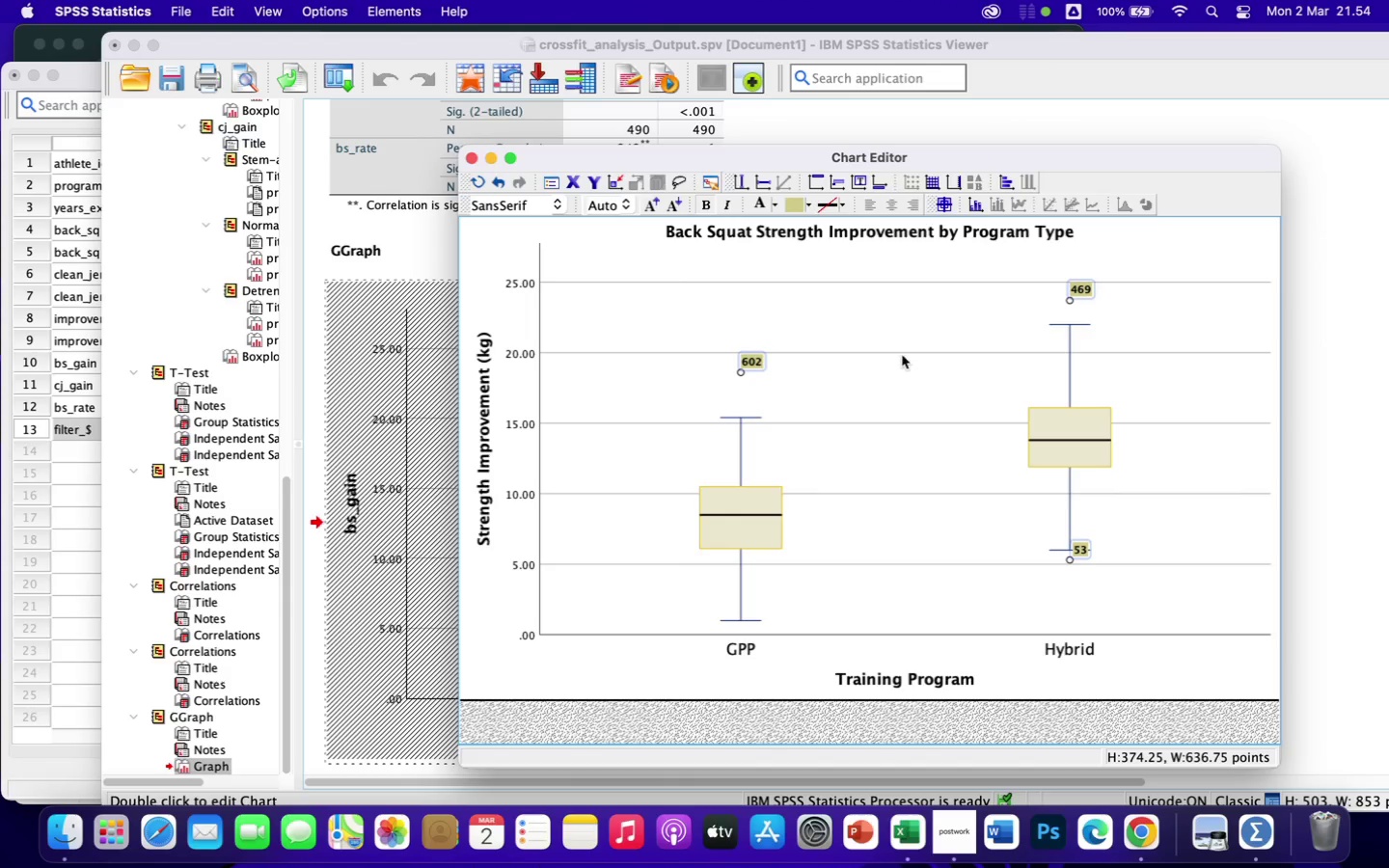 
left_click([941, 345])
 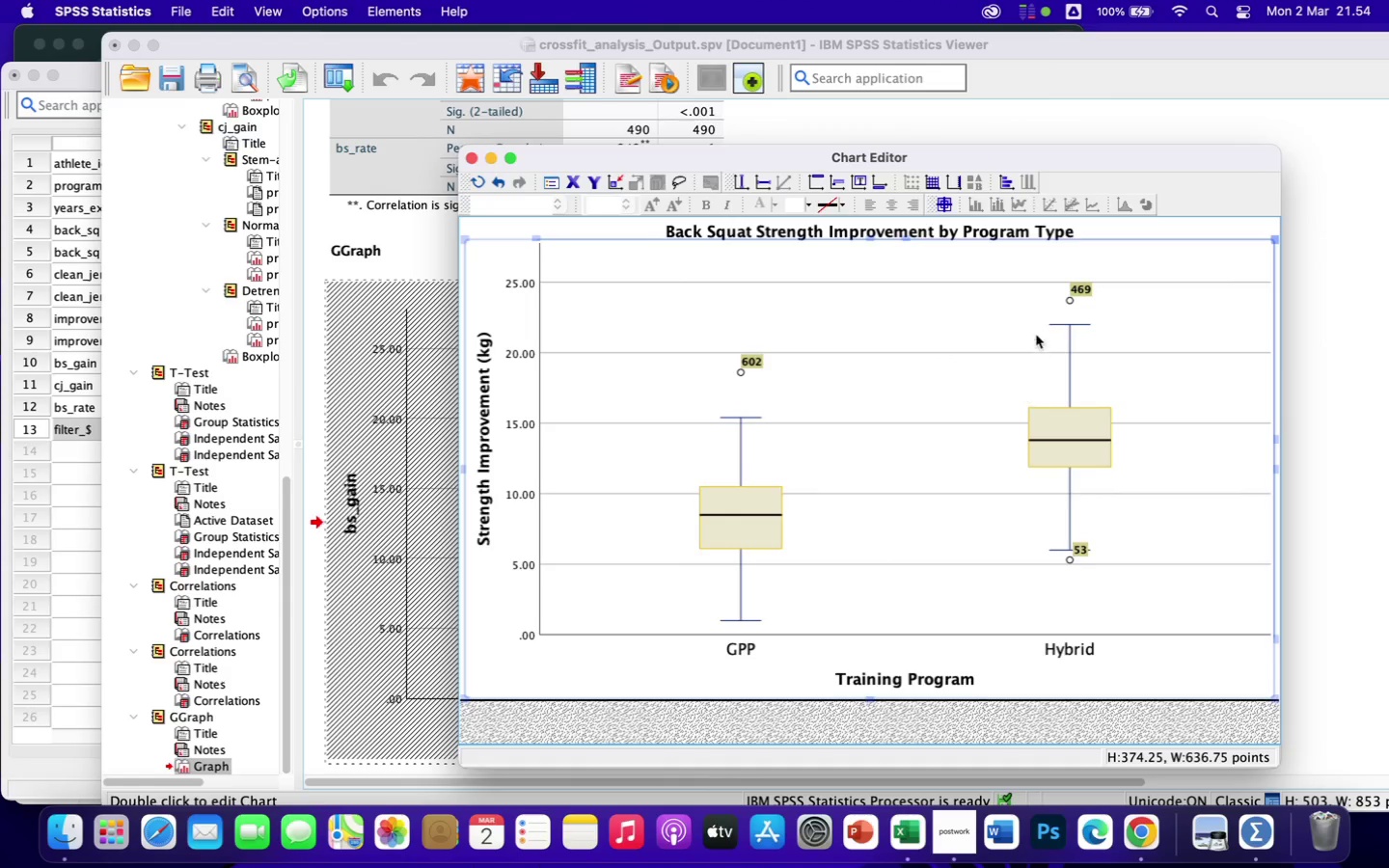 
wait(6.79)
 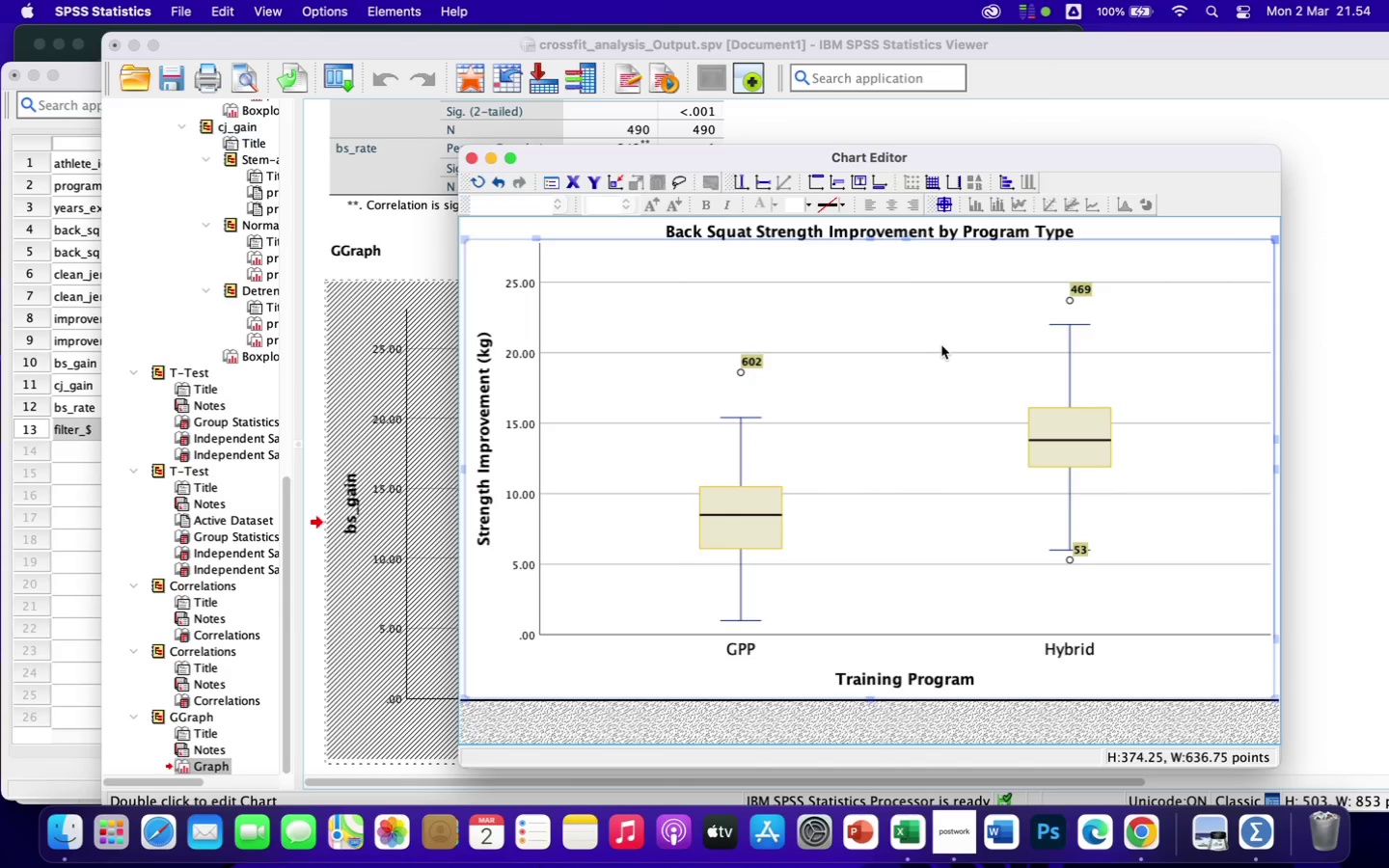 
left_click([744, 506])
 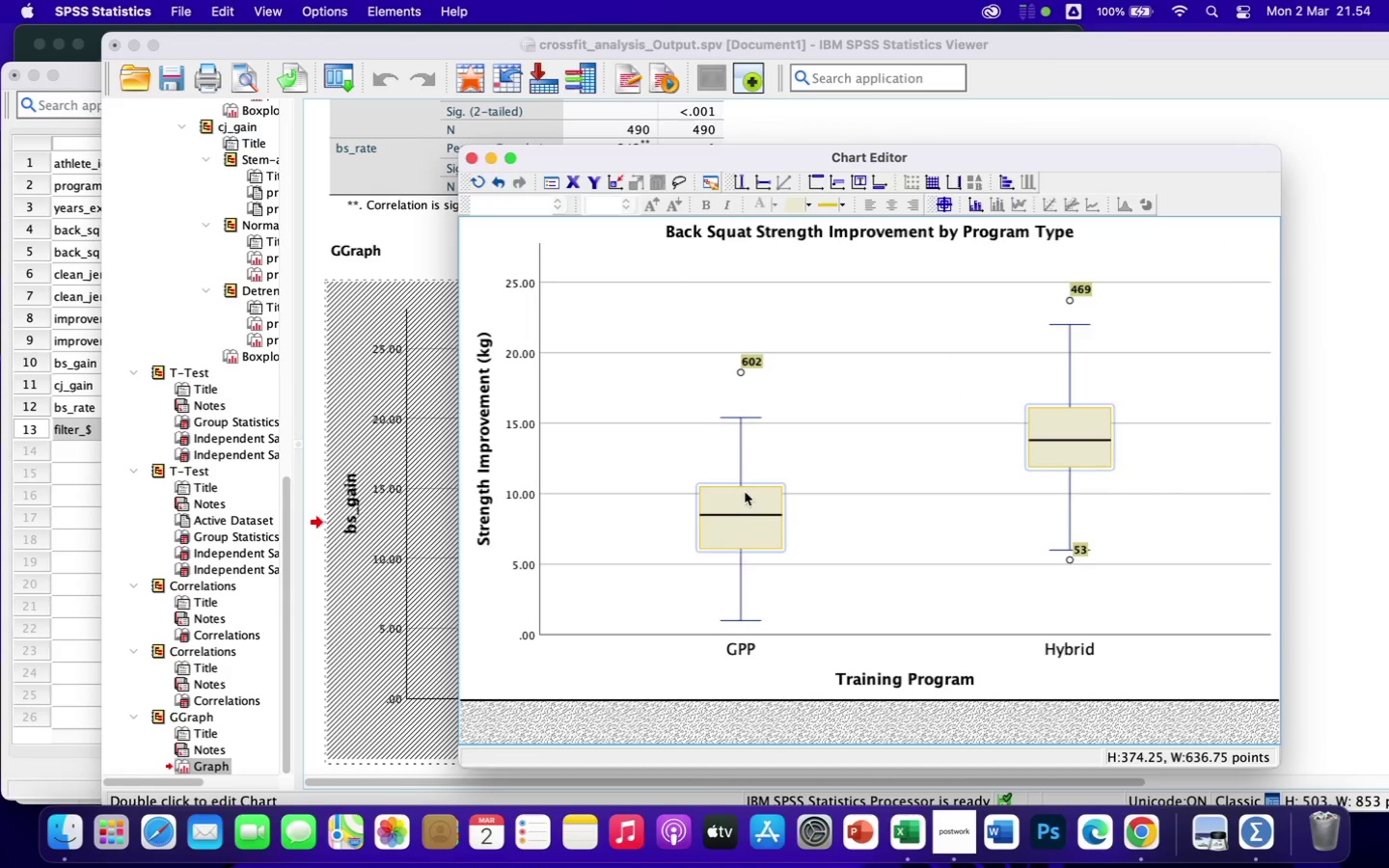 
double_click([746, 493])
 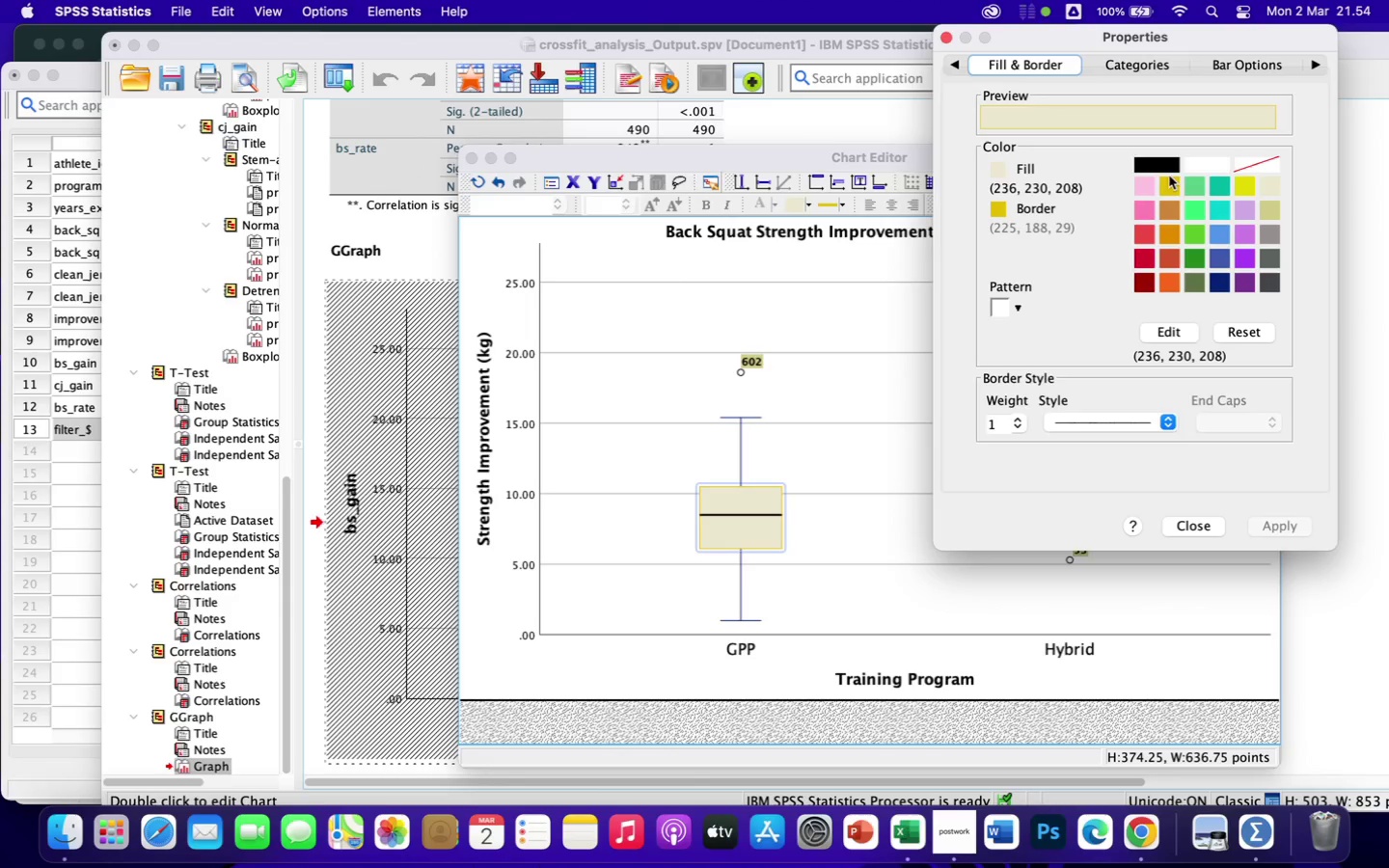 
left_click([1174, 187])
 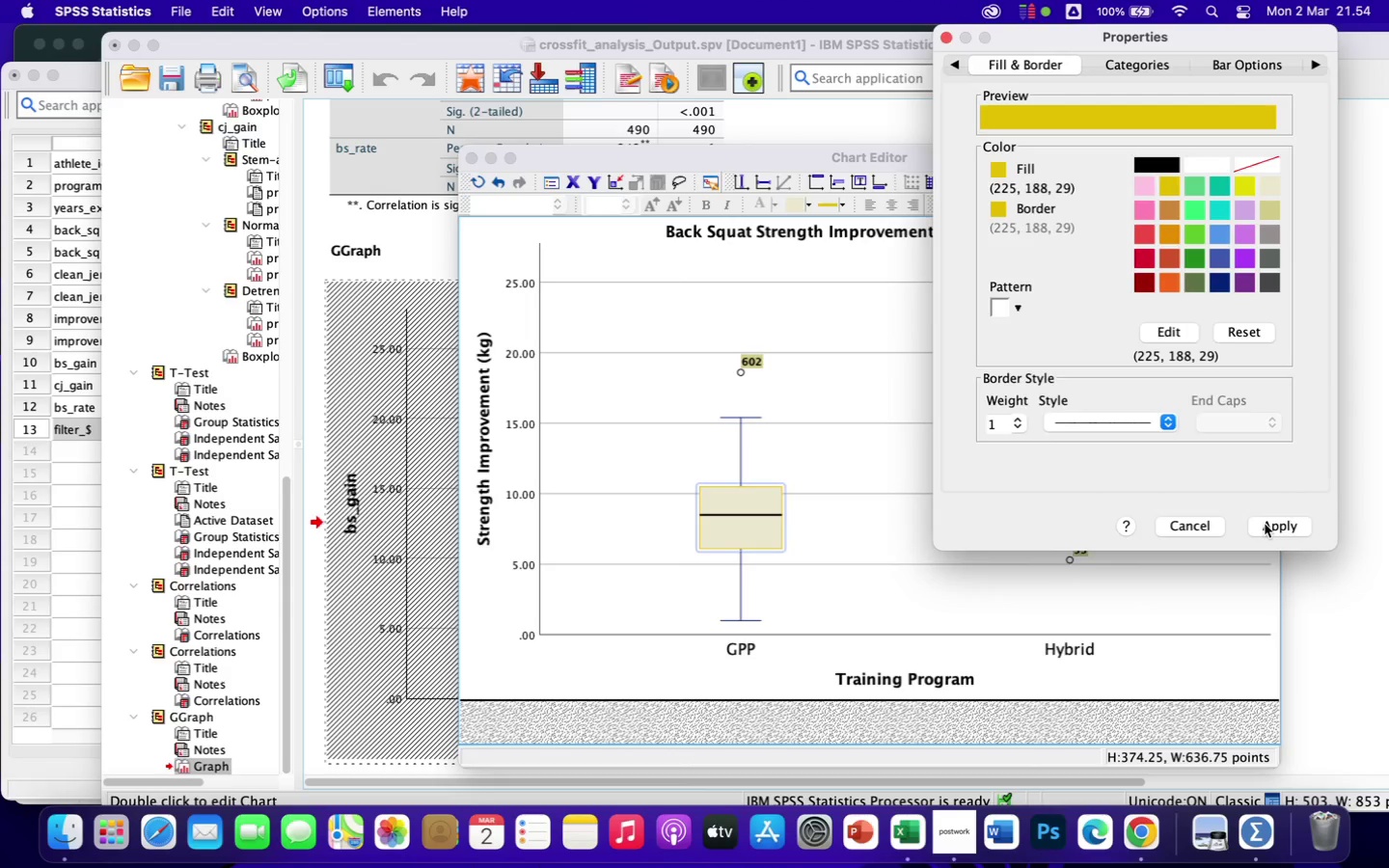 
left_click([1265, 524])
 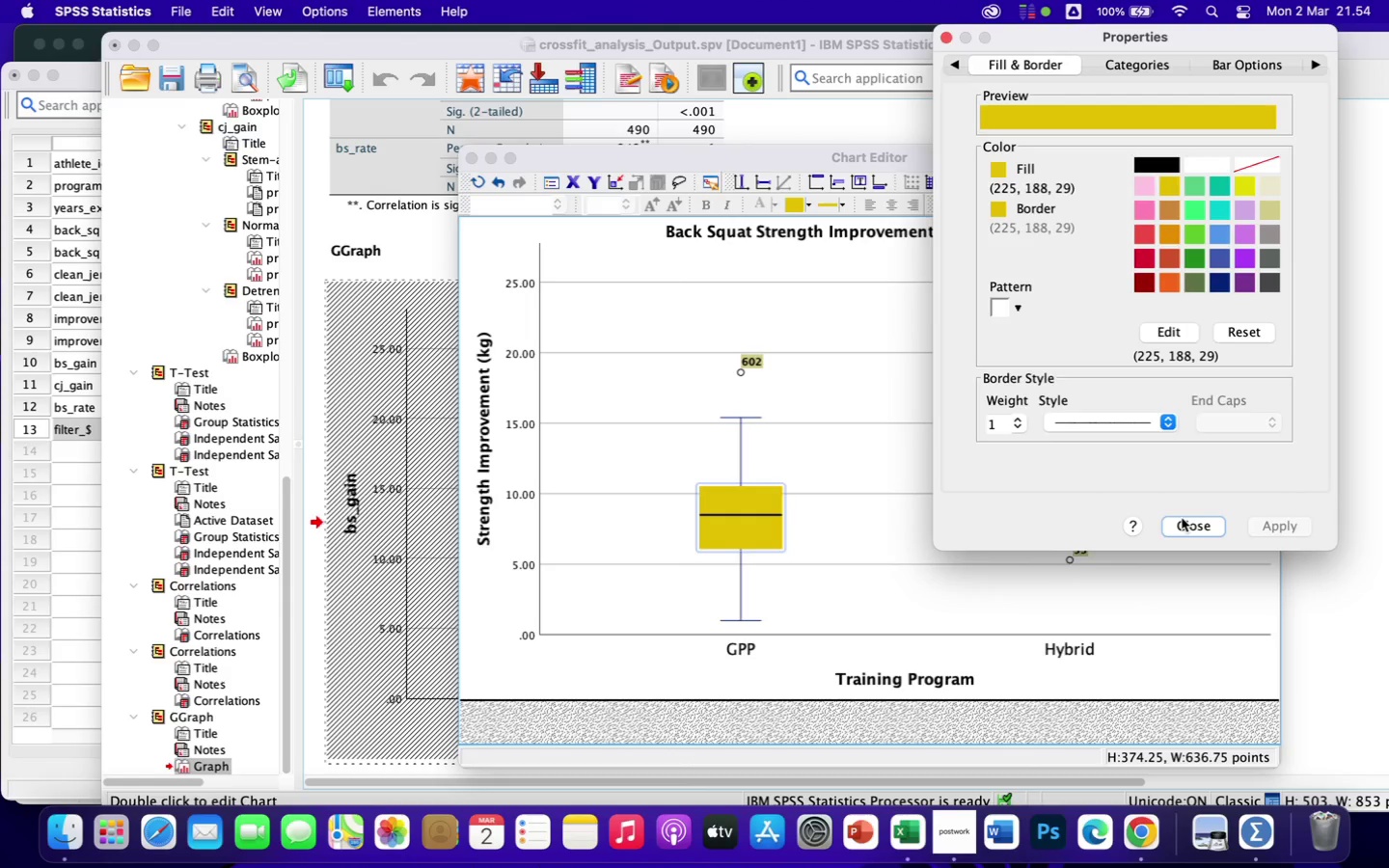 
left_click([1185, 527])
 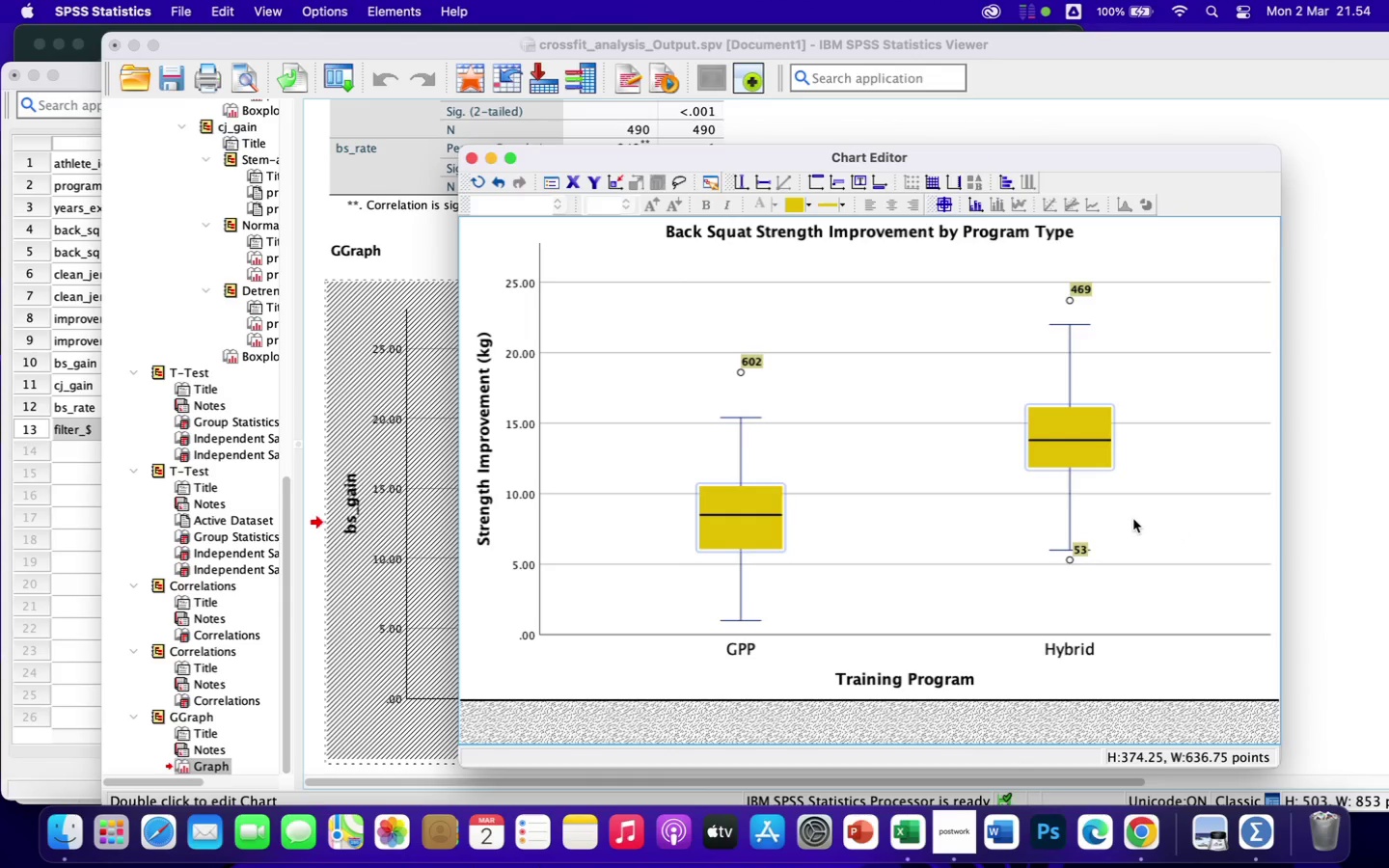 
left_click([1133, 523])
 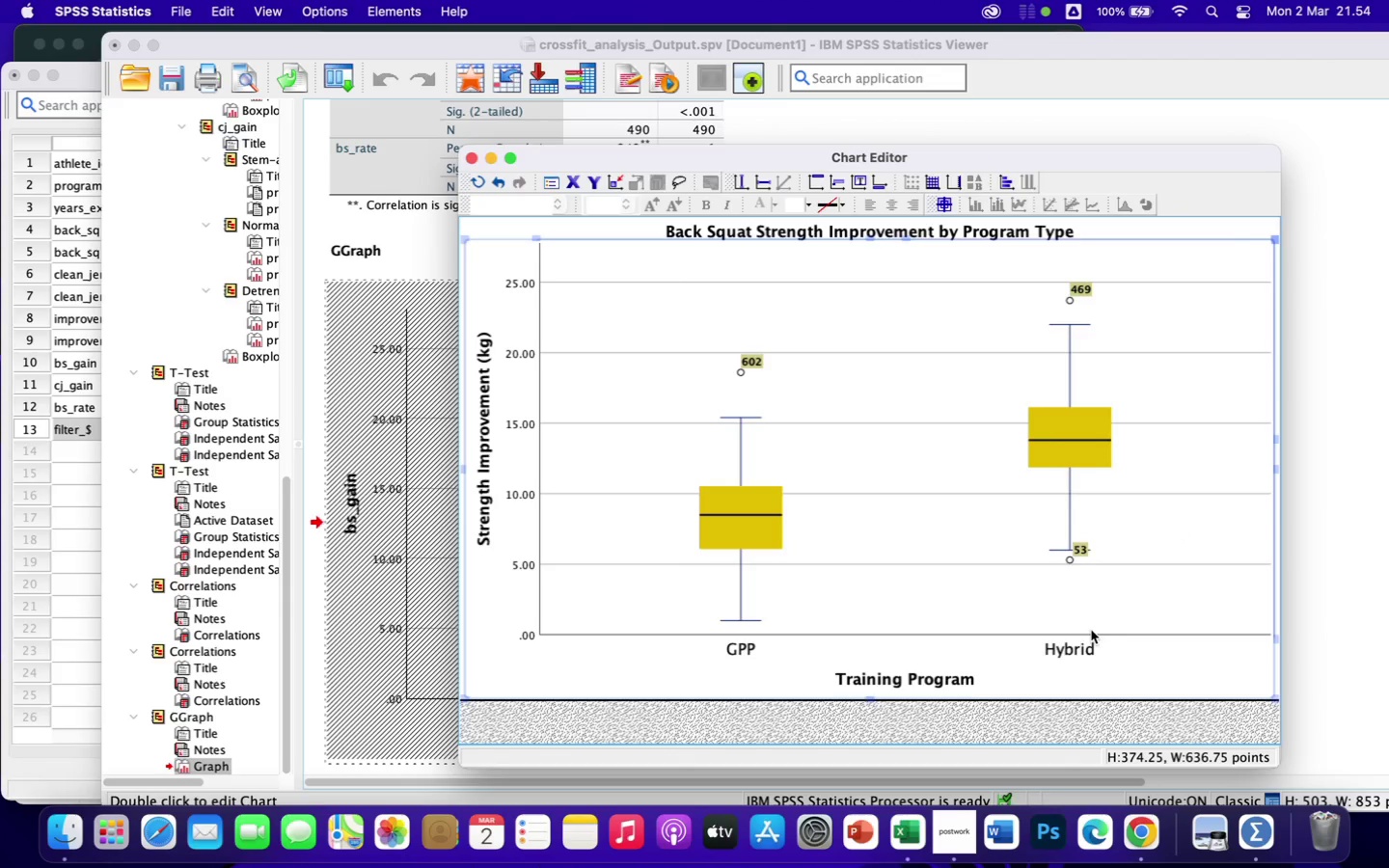 
left_click([1066, 649])
 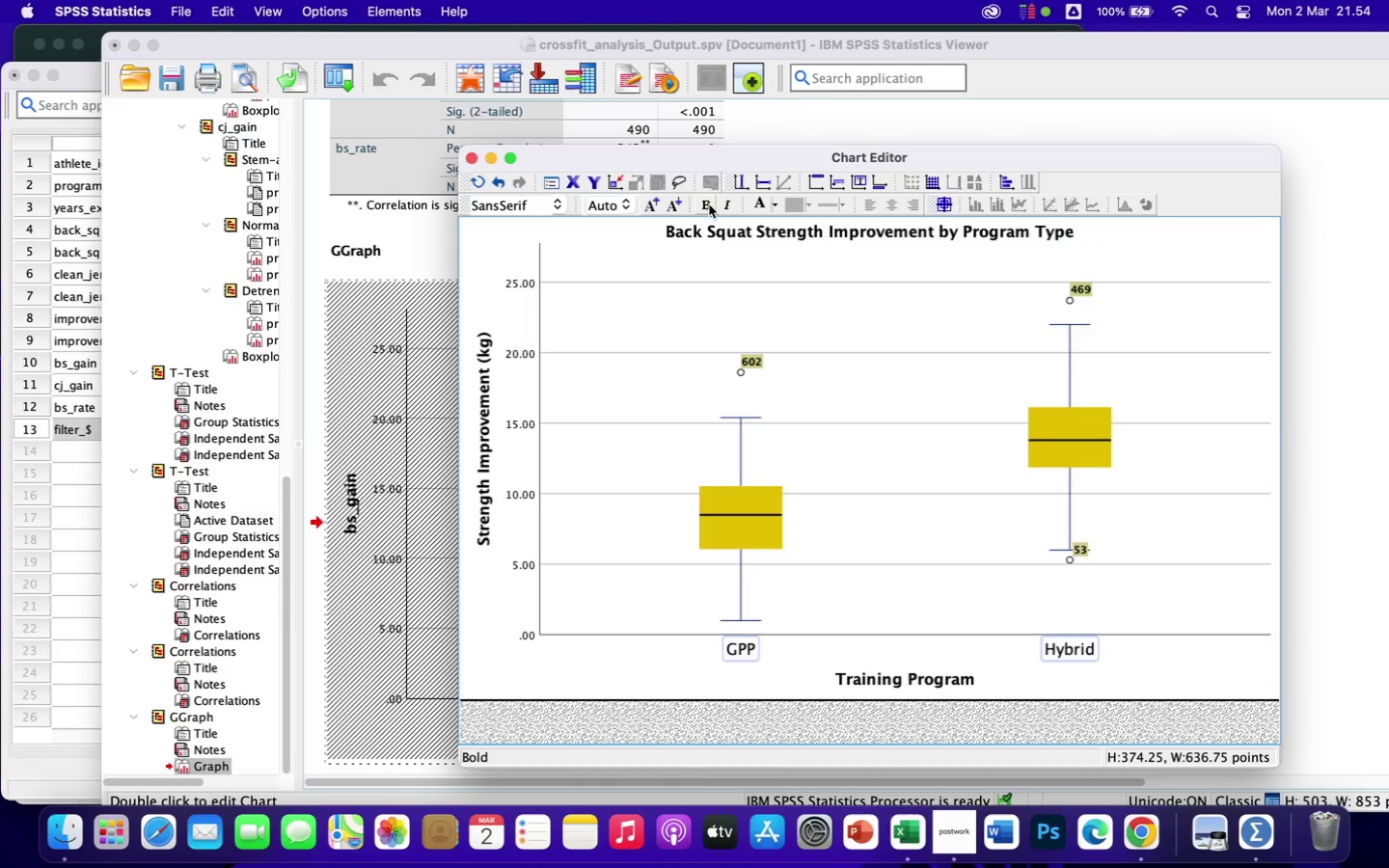 
left_click([708, 204])
 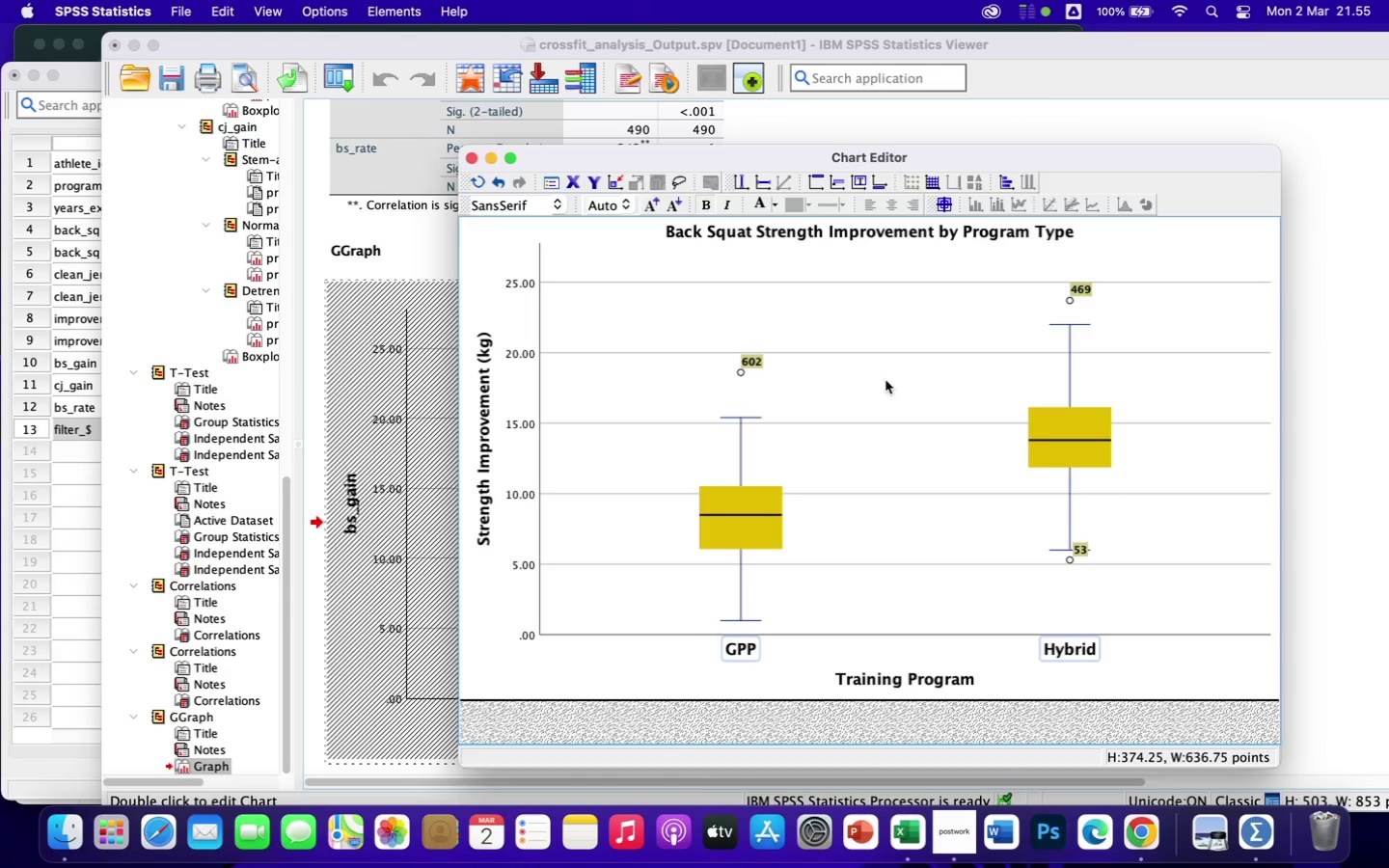 
wait(28.17)
 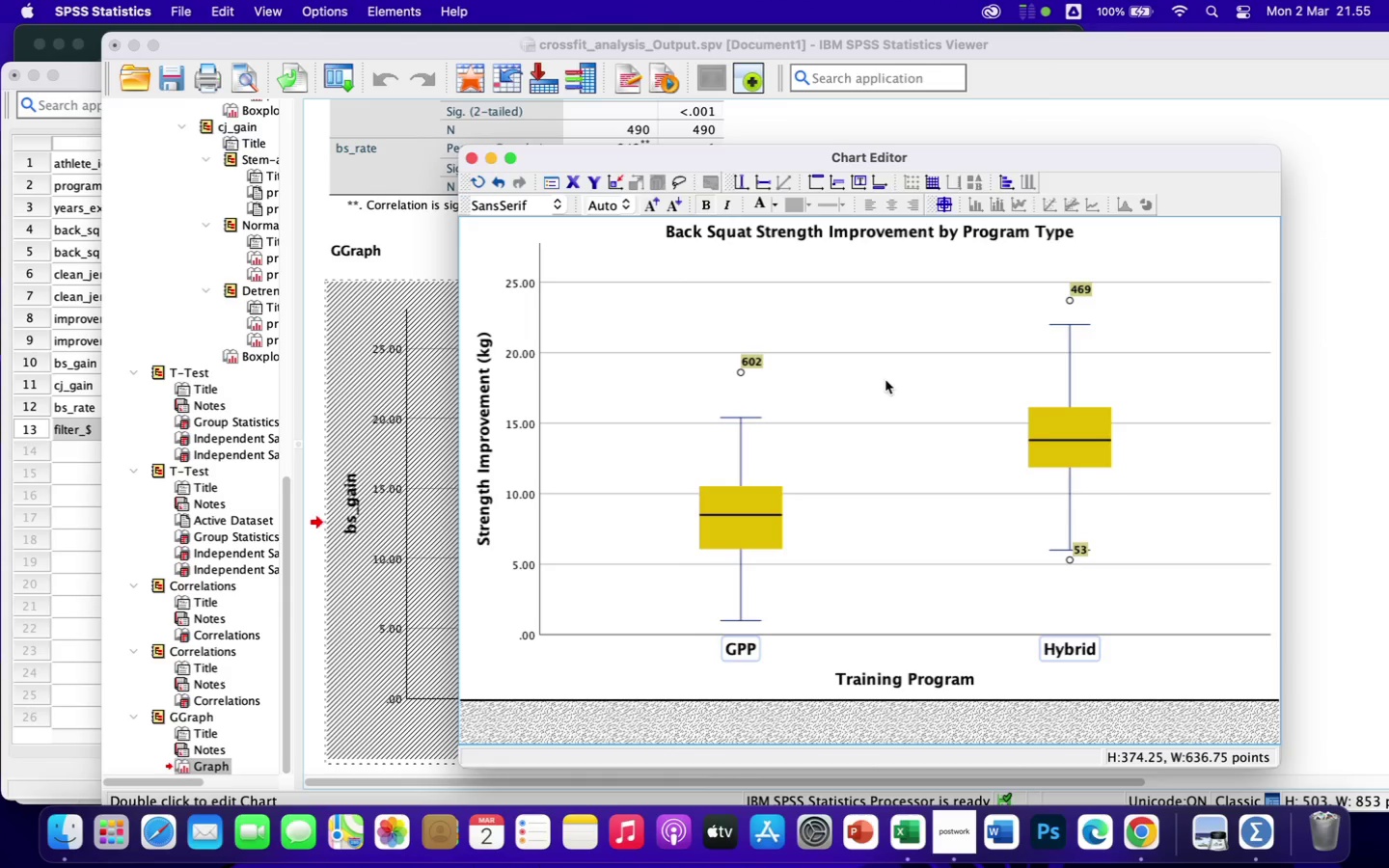 
left_click([393, 13])
 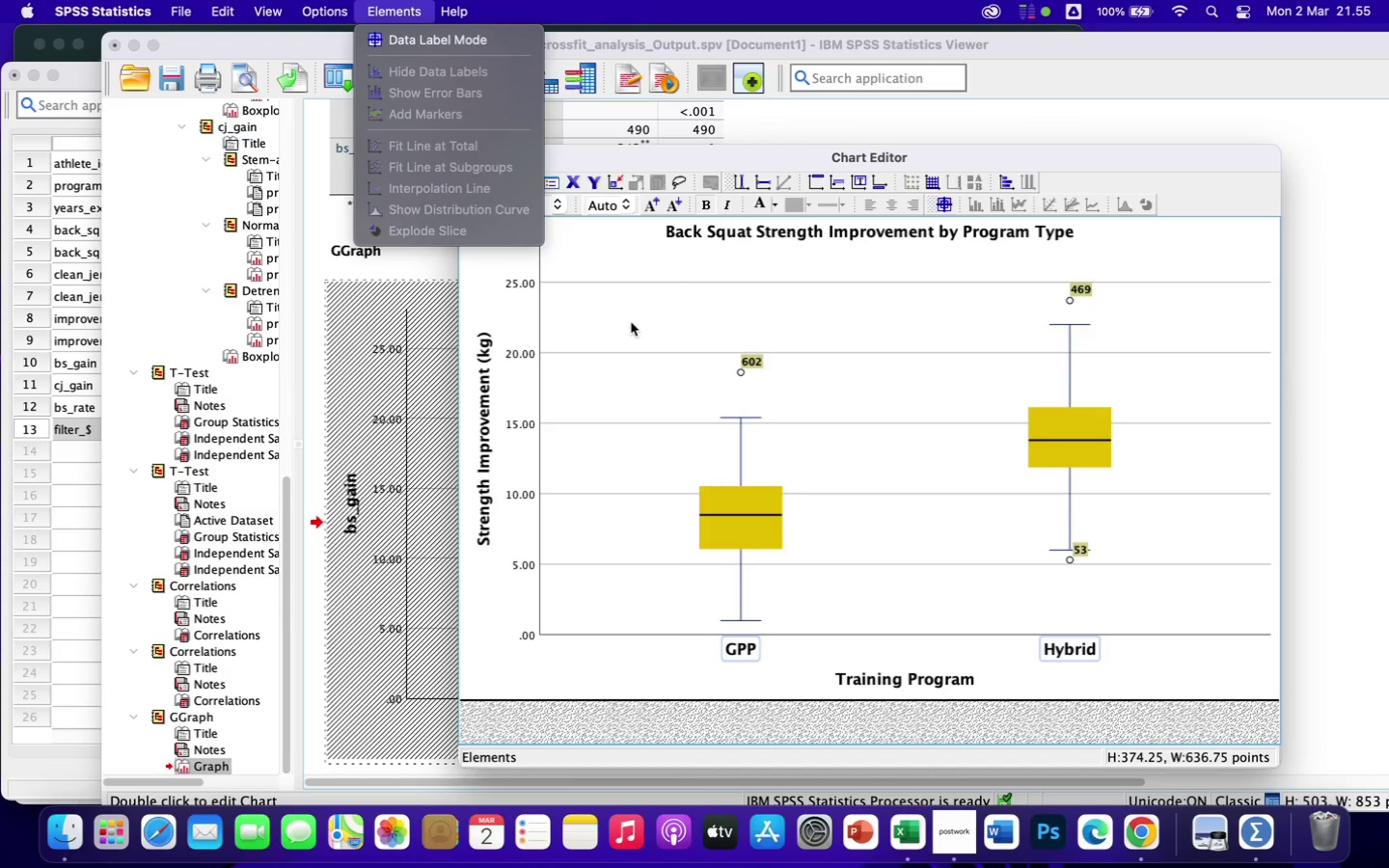 
left_click([645, 345])
 